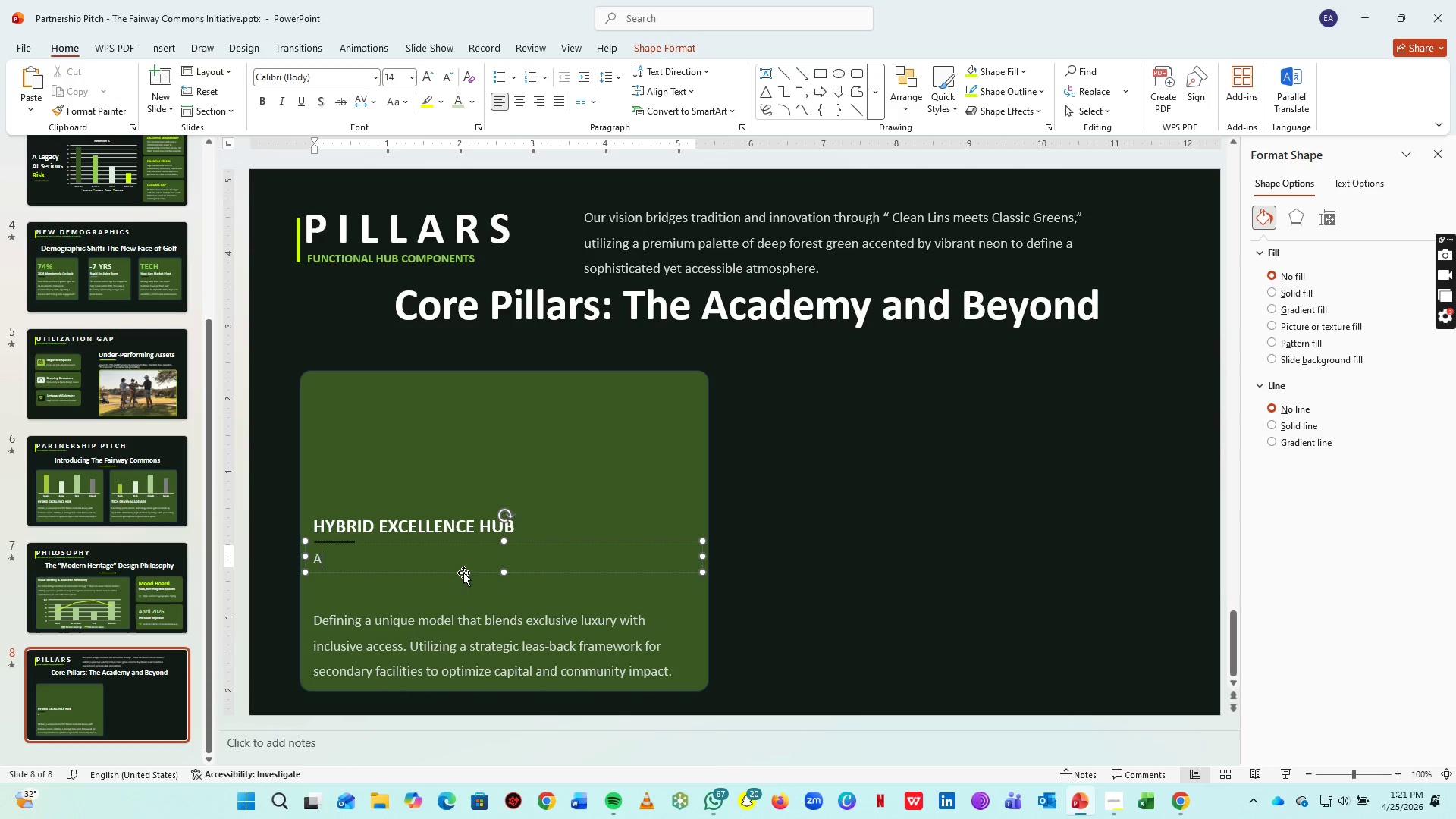 
left_click([463, 573])
 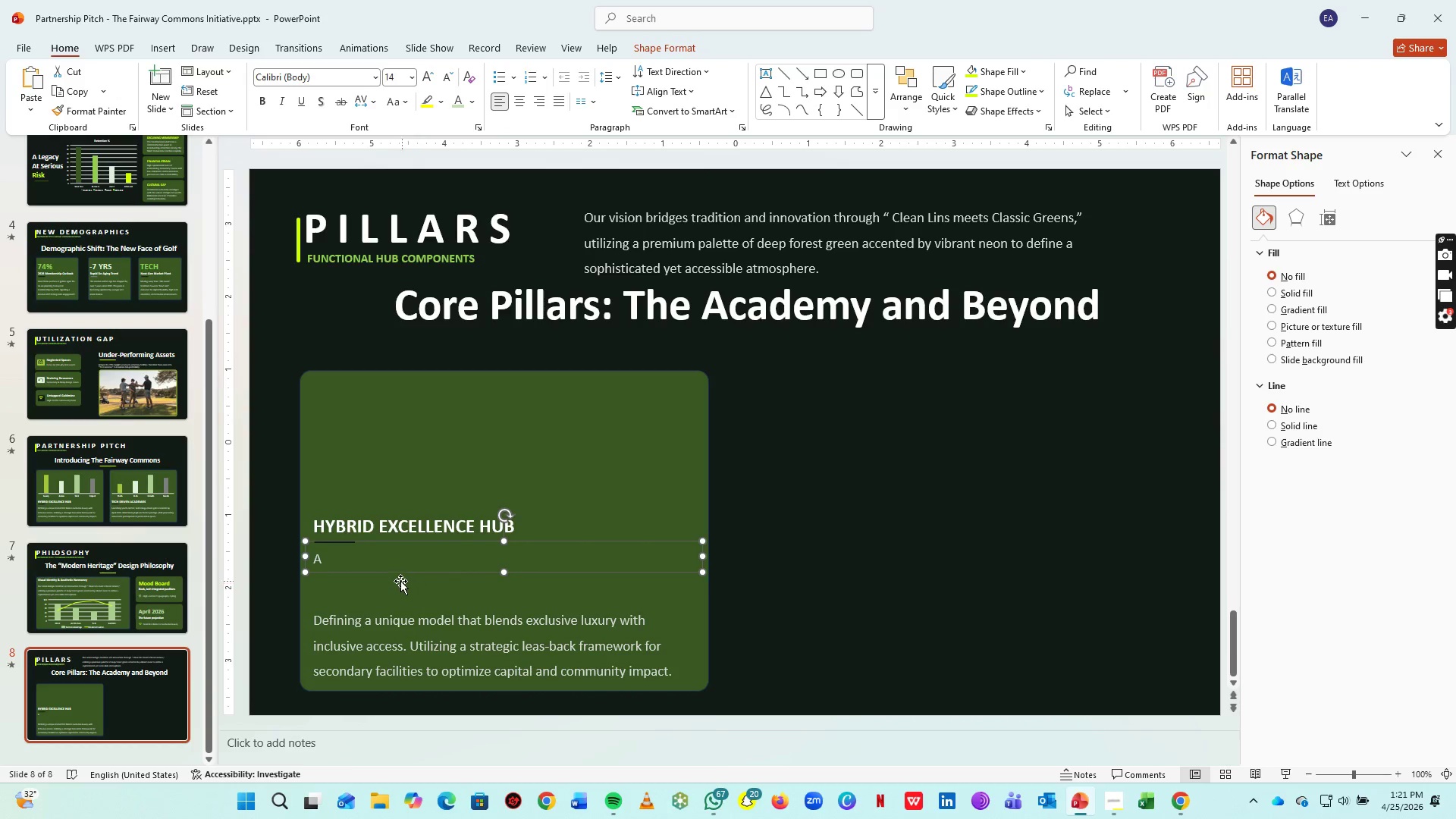 
double_click([365, 560])
 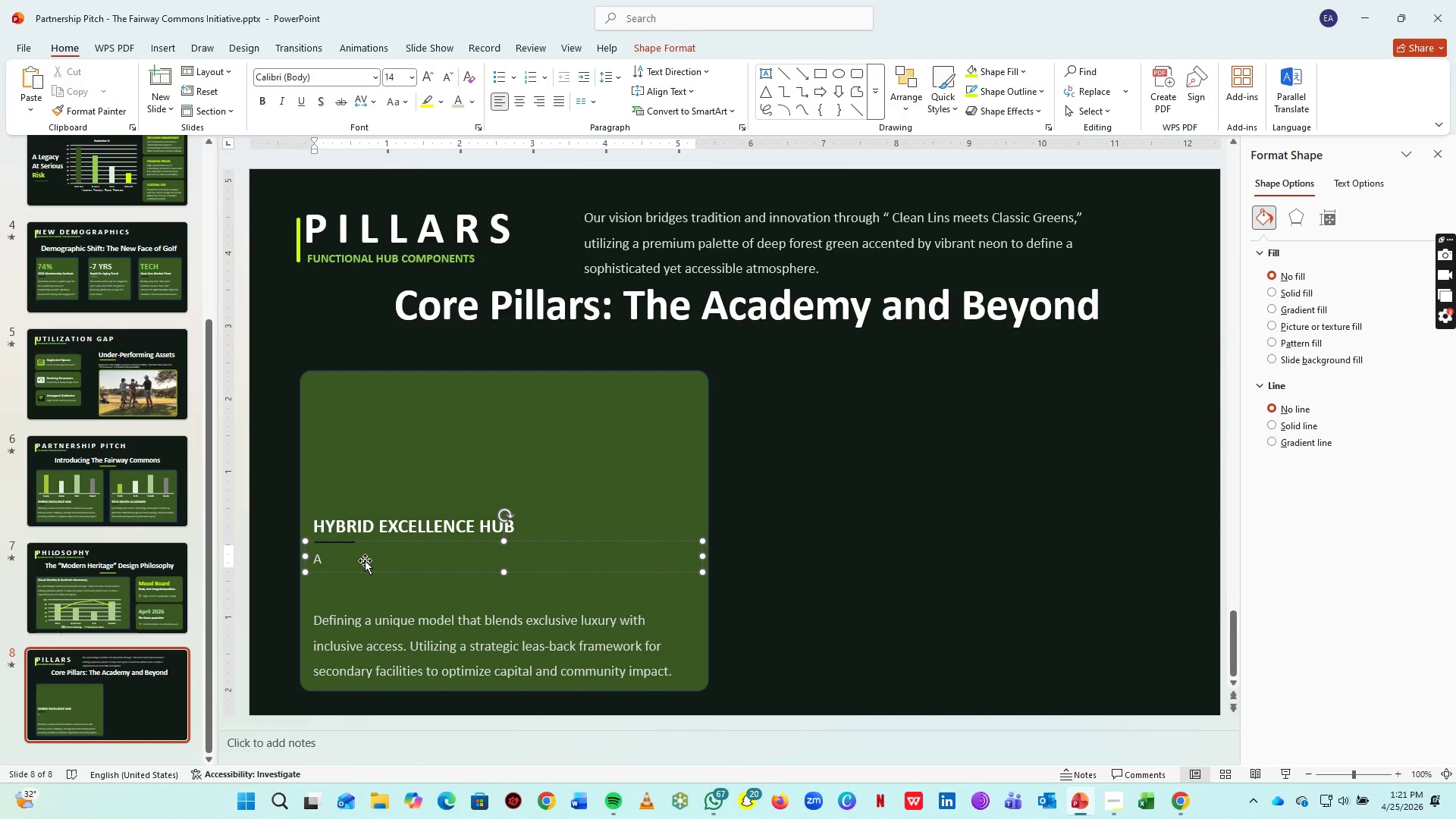 
type(I Powered Systems)
 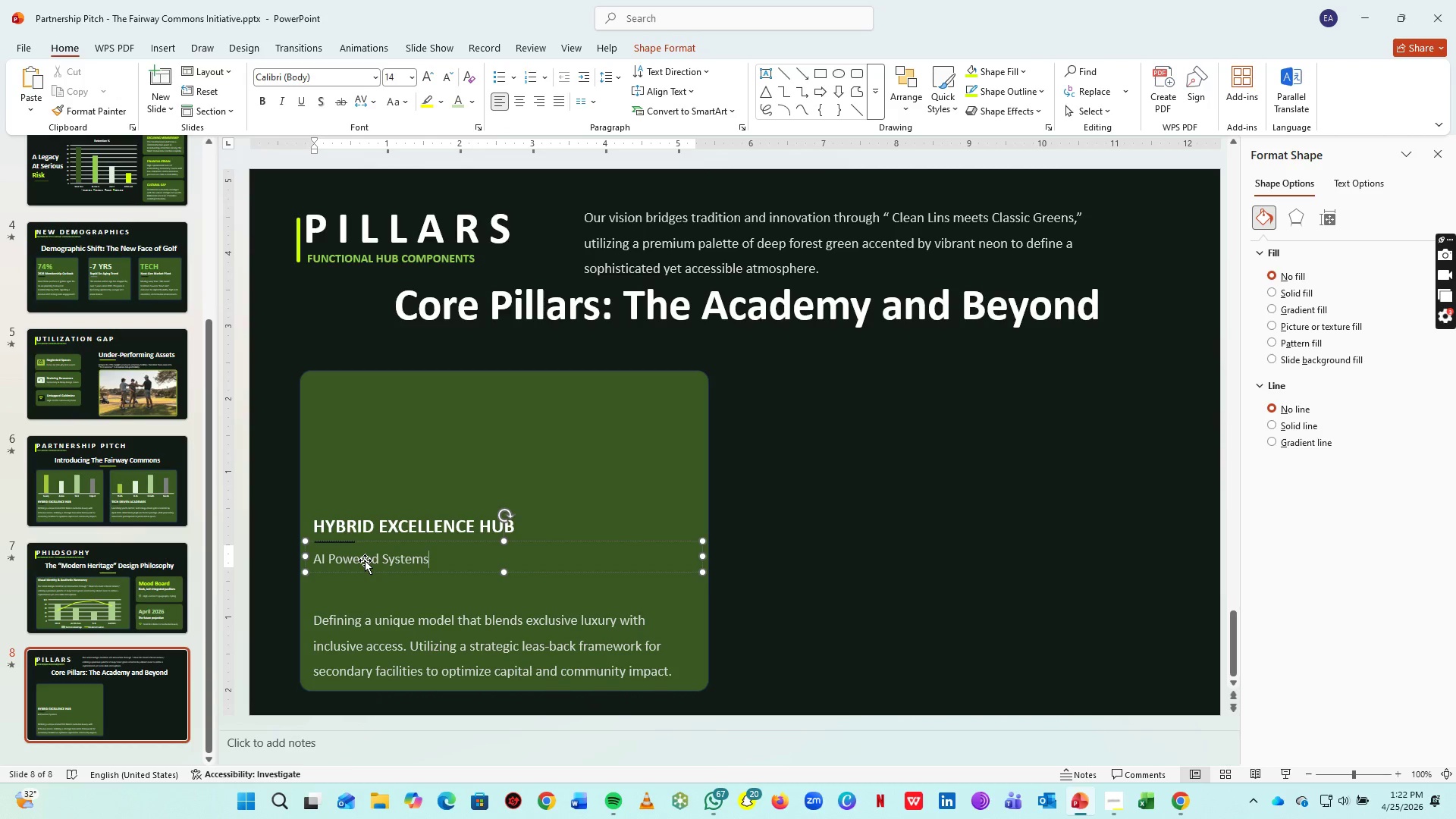 
key(Control+ControlLeft)
 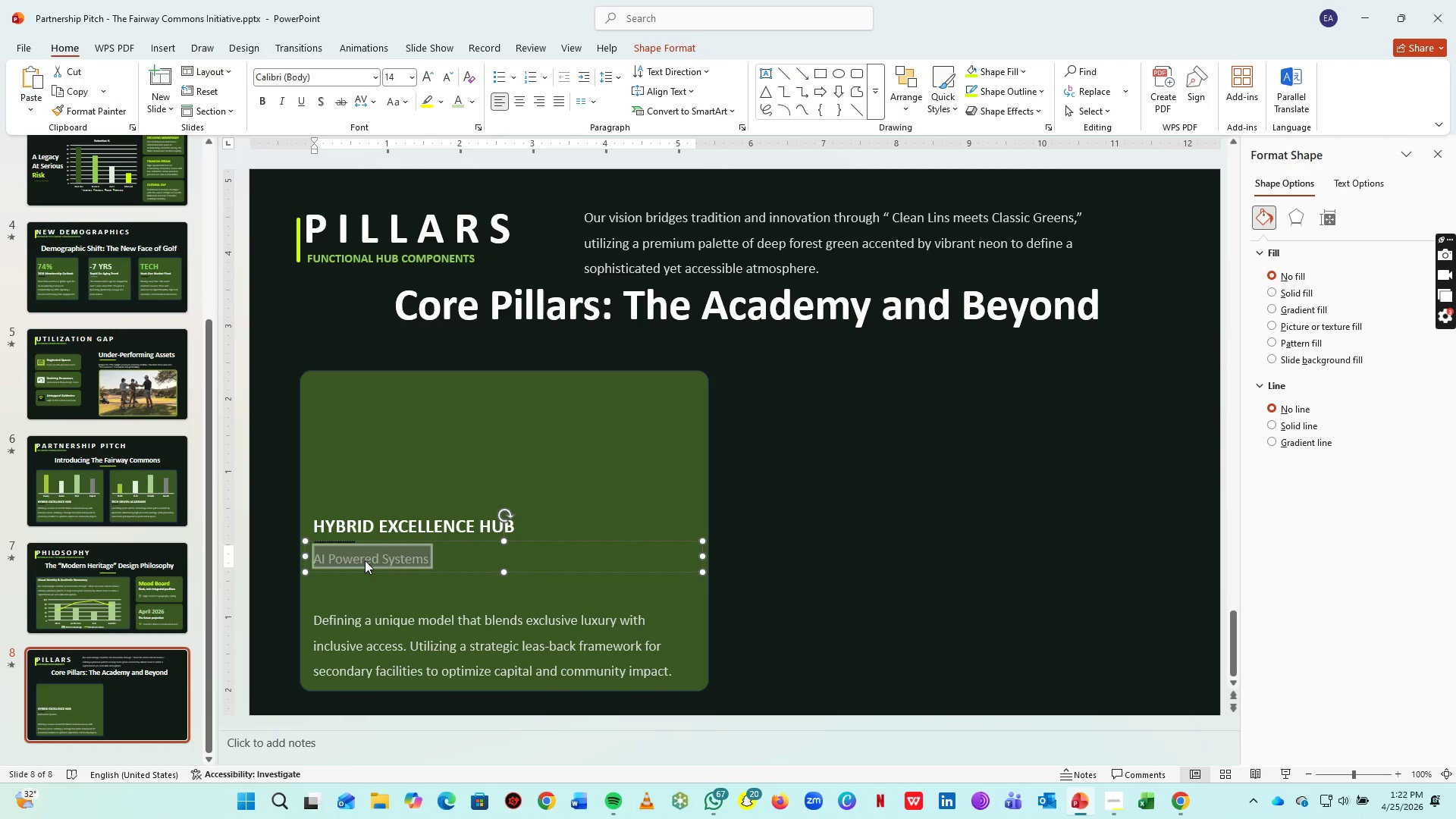 
key(Control+A)
 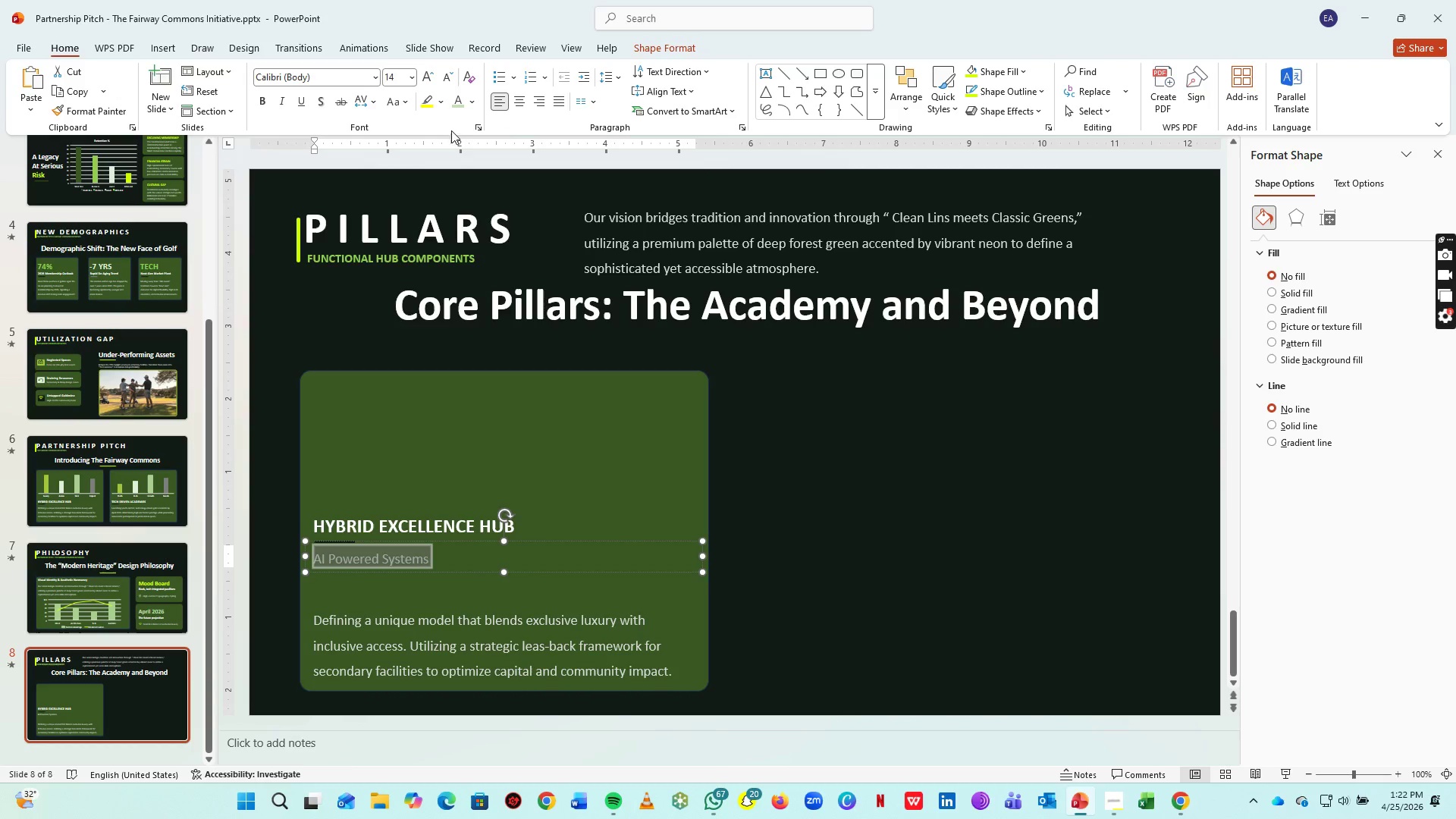 
left_click([474, 103])
 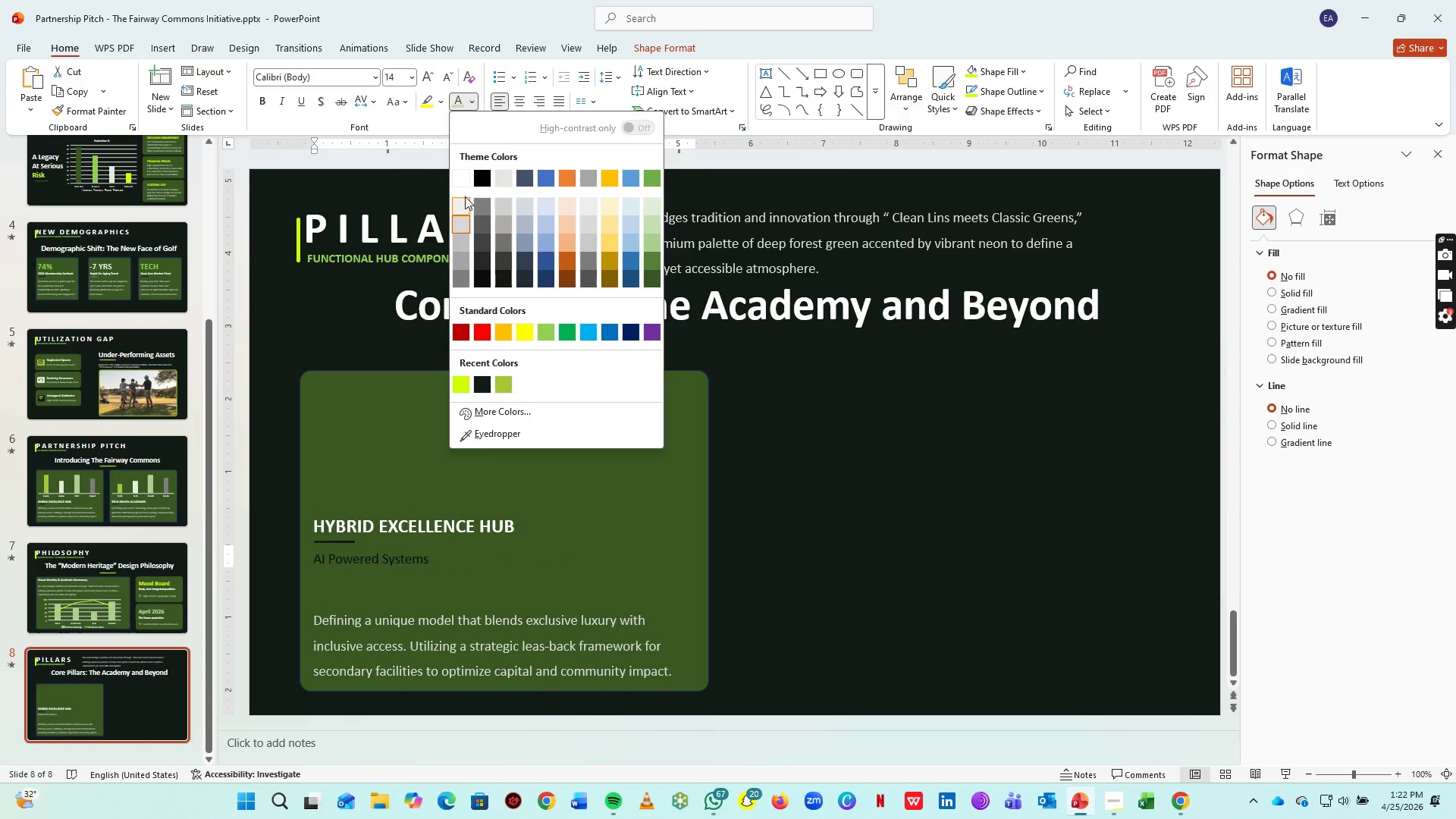 
left_click([465, 185])
 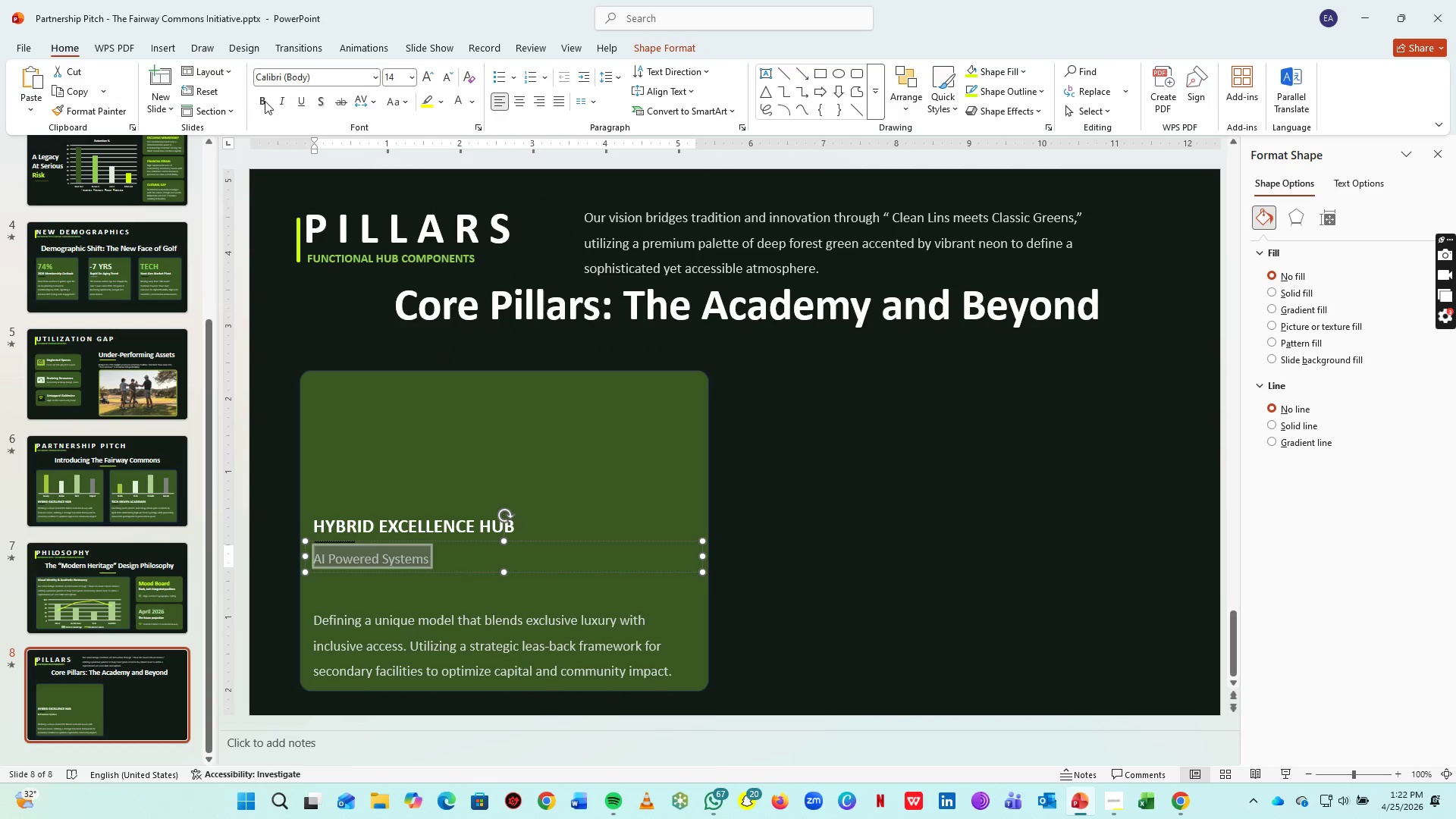 
left_click([261, 101])
 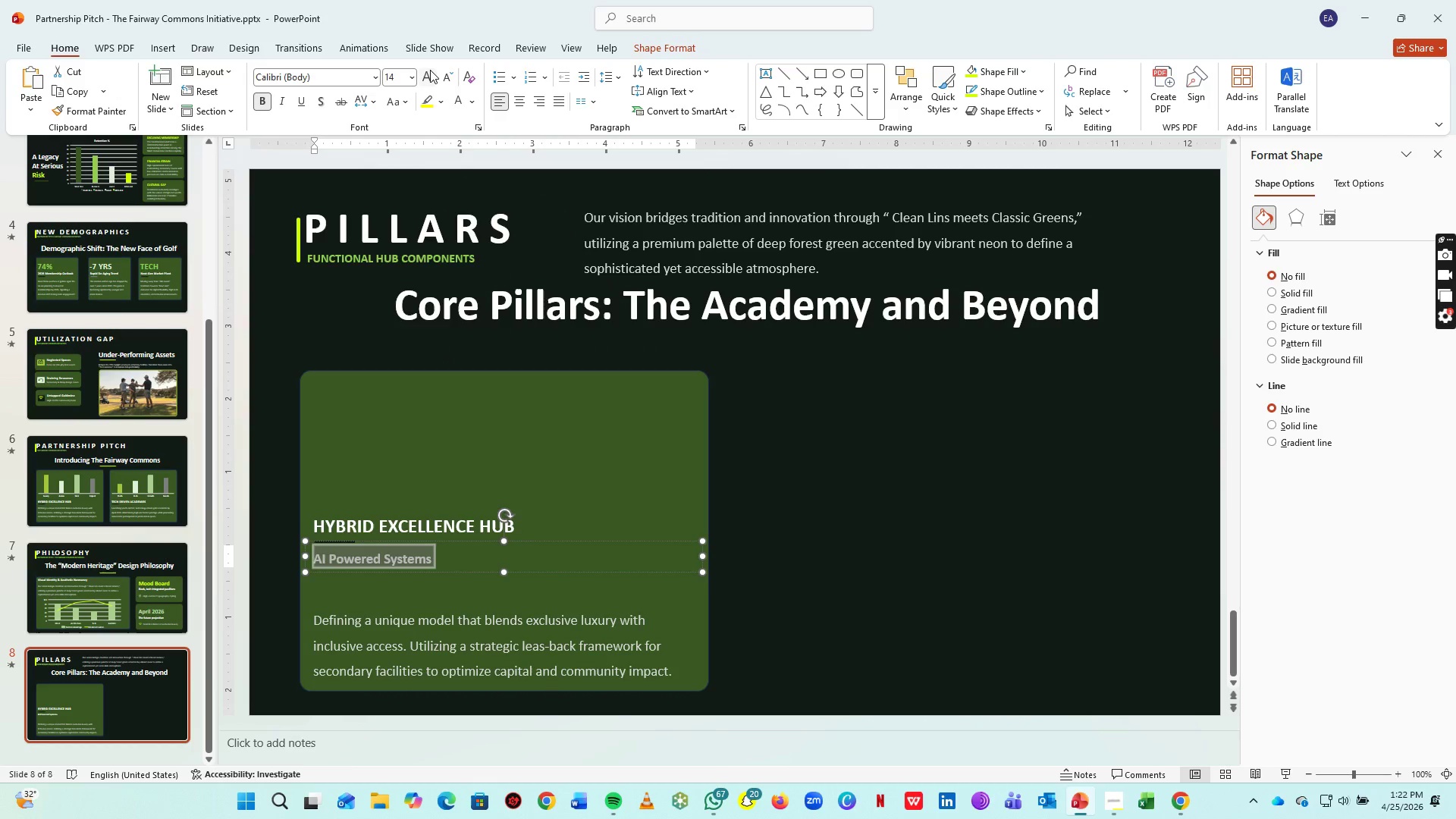 
double_click([430, 71])
 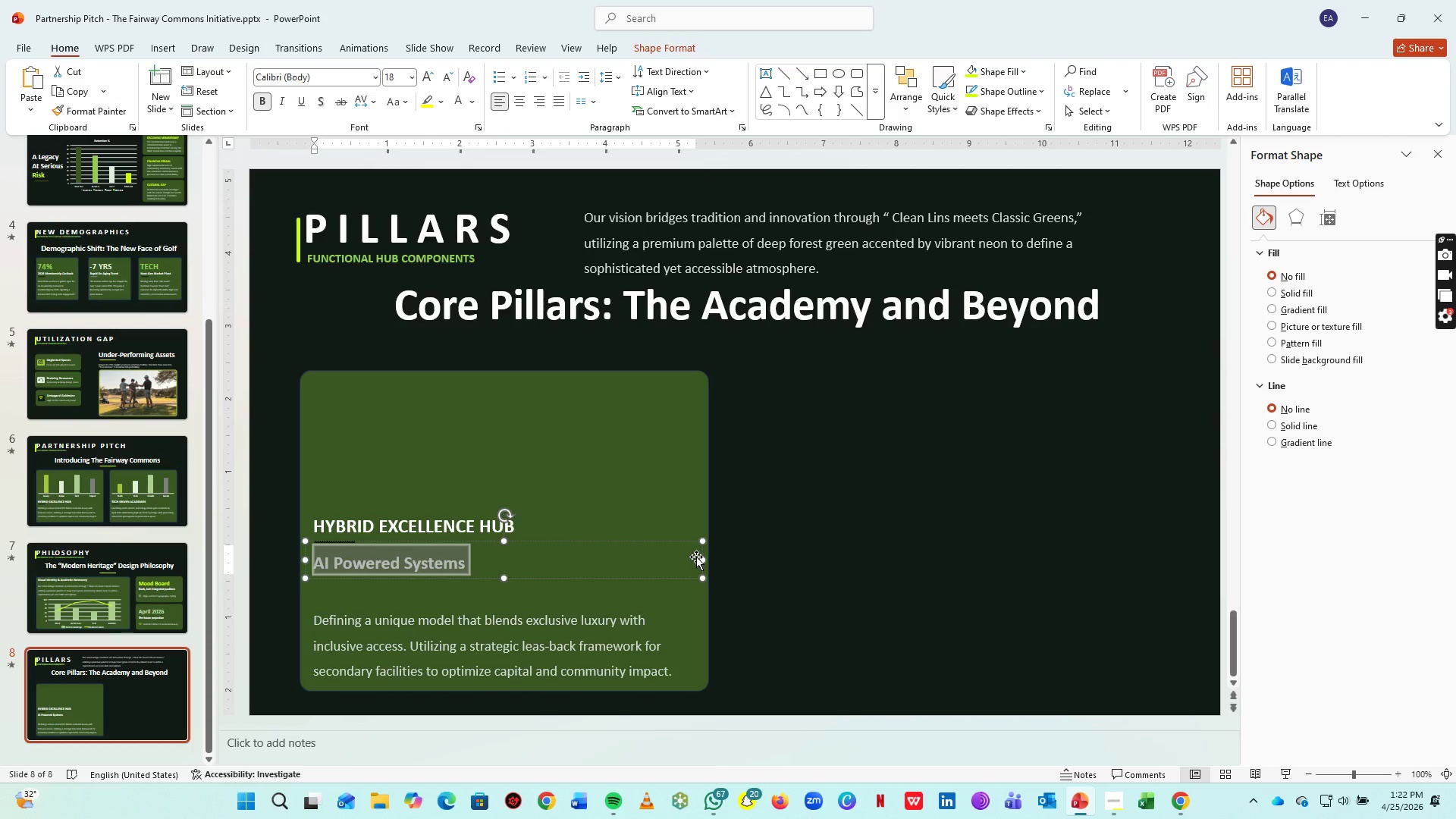 
left_click_drag(start_coordinate=[700, 560], to_coordinate=[484, 554])
 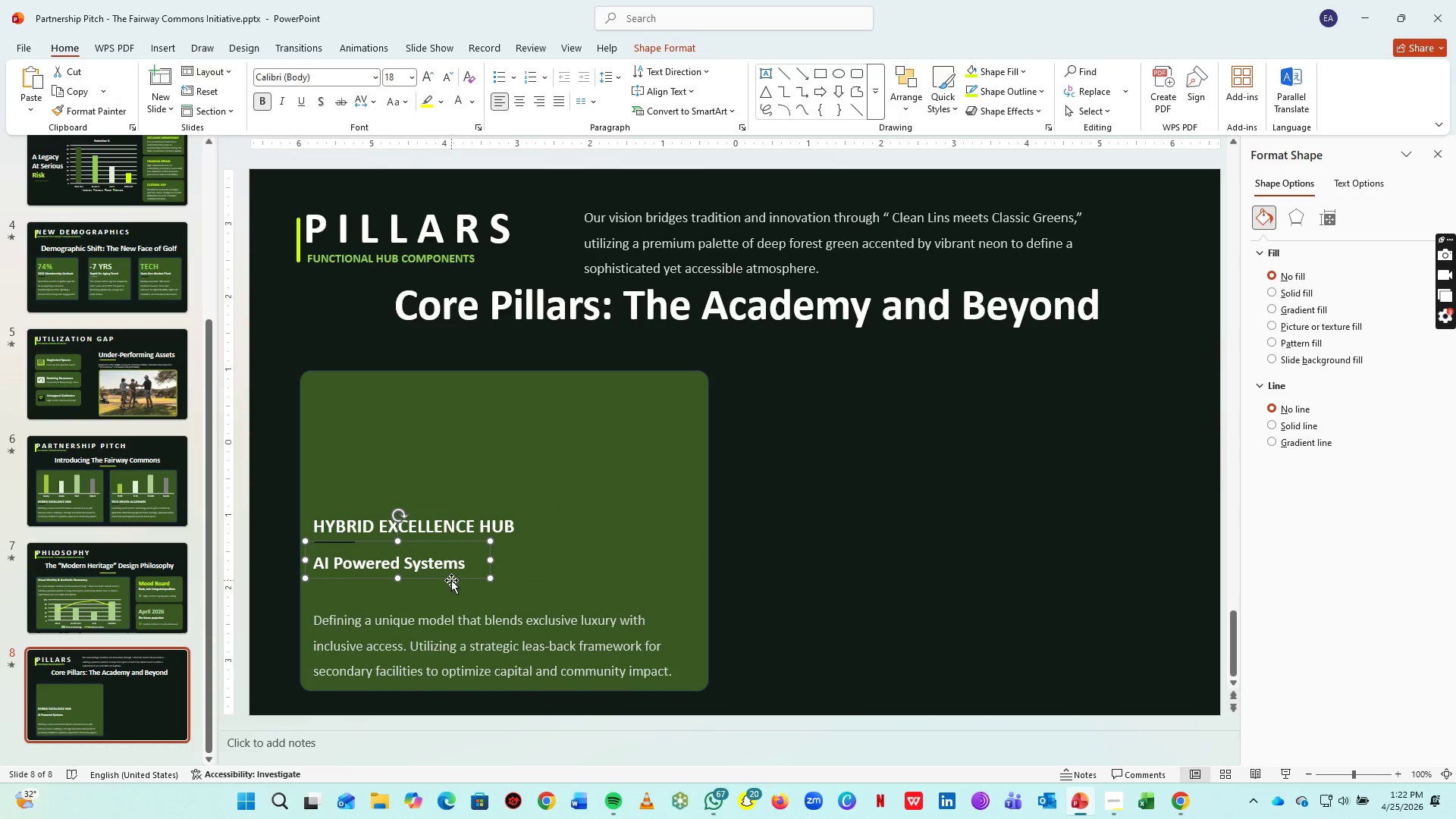 
left_click_drag(start_coordinate=[451, 580], to_coordinate=[475, 609])
 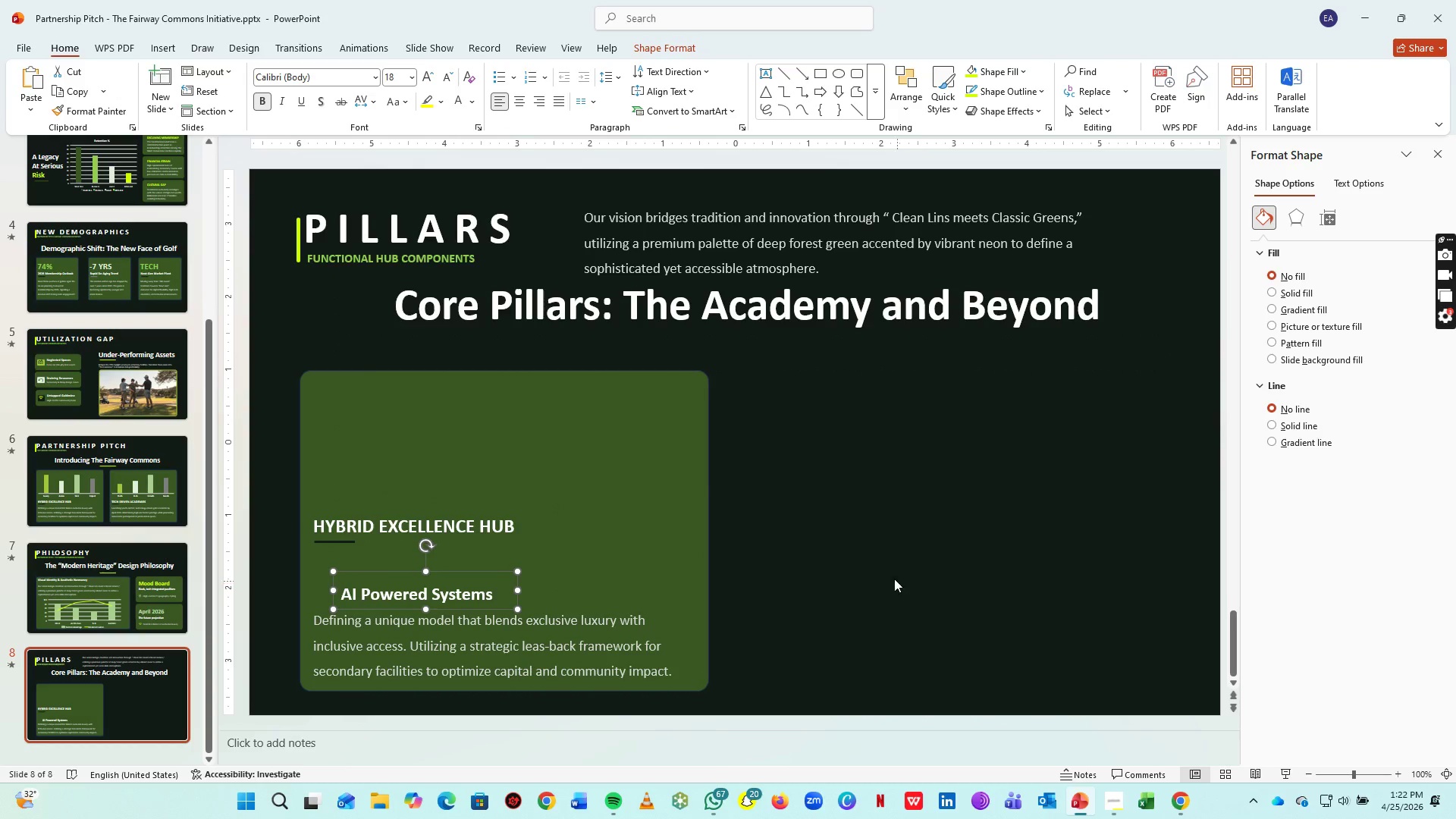 
left_click([871, 566])
 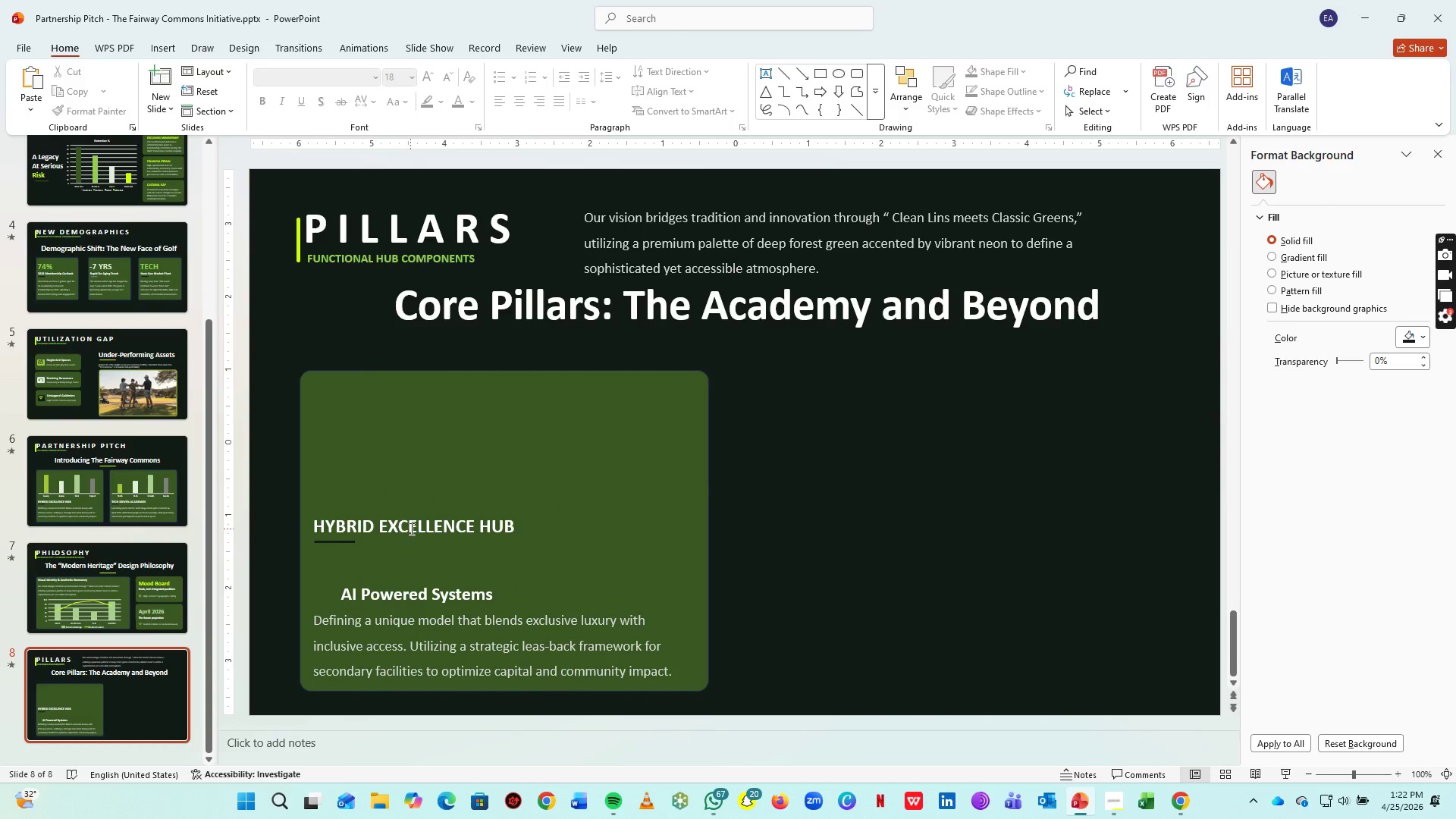 
left_click([410, 529])
 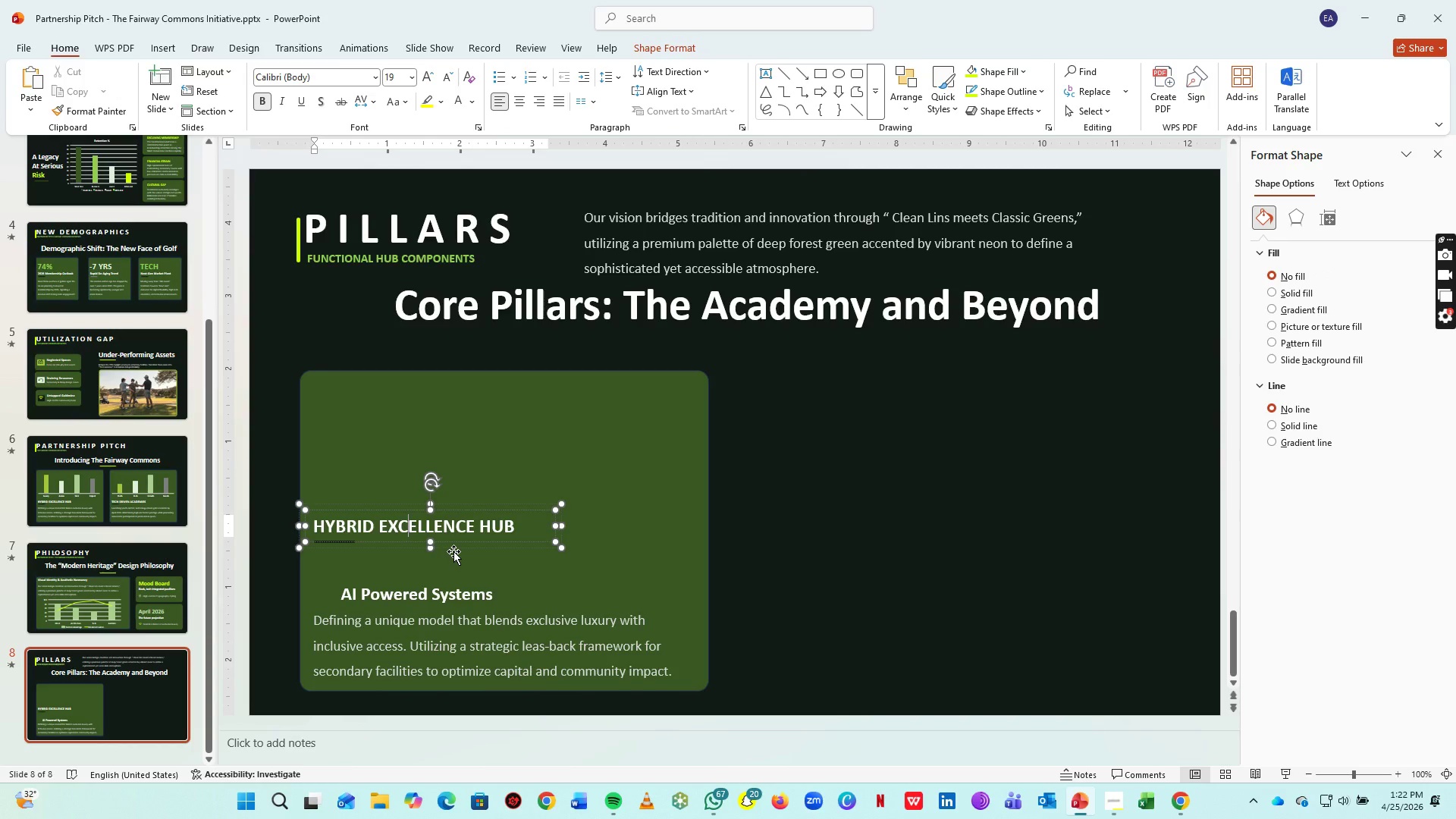 
left_click([453, 551])
 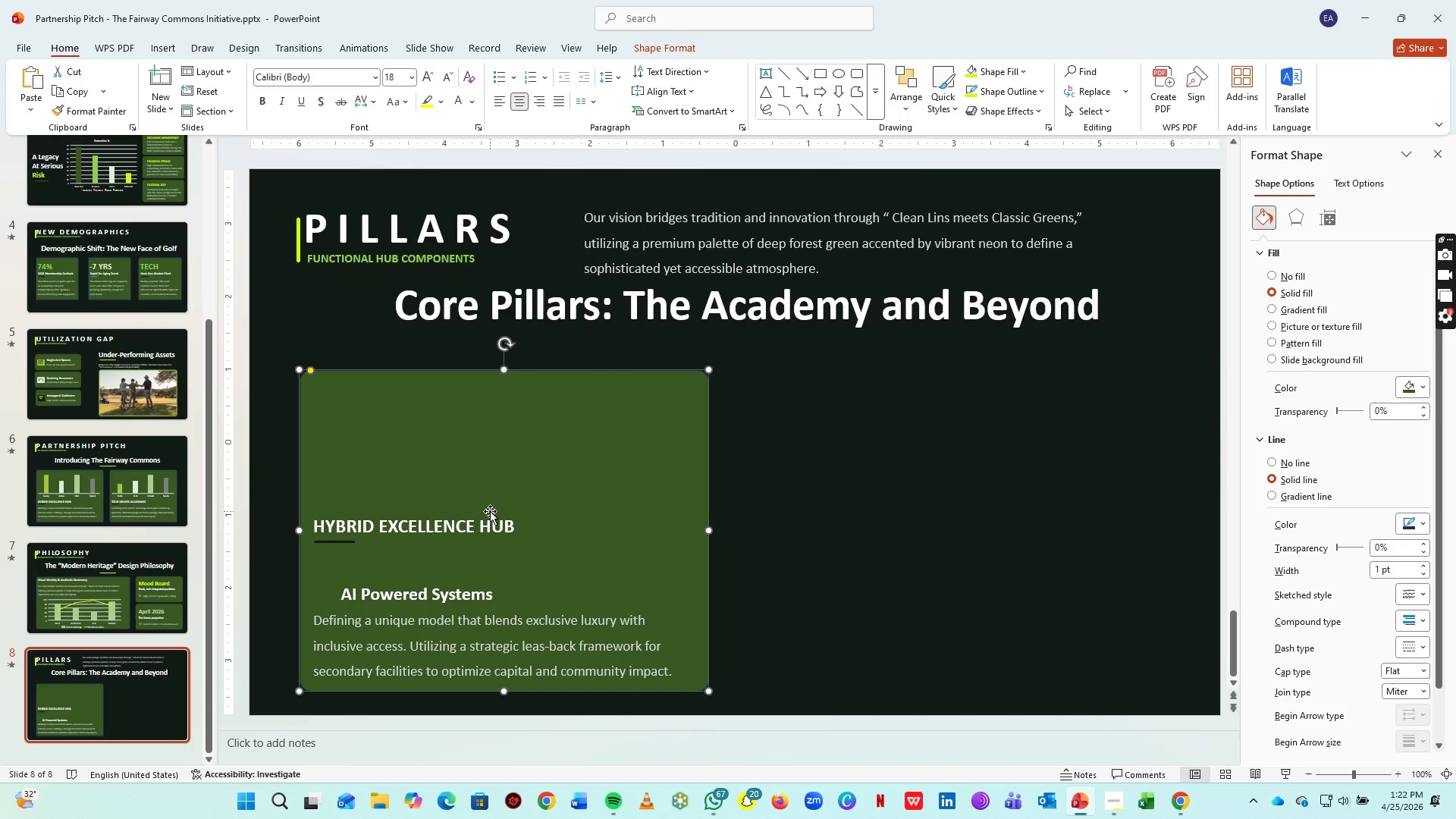 
left_click([481, 540])
 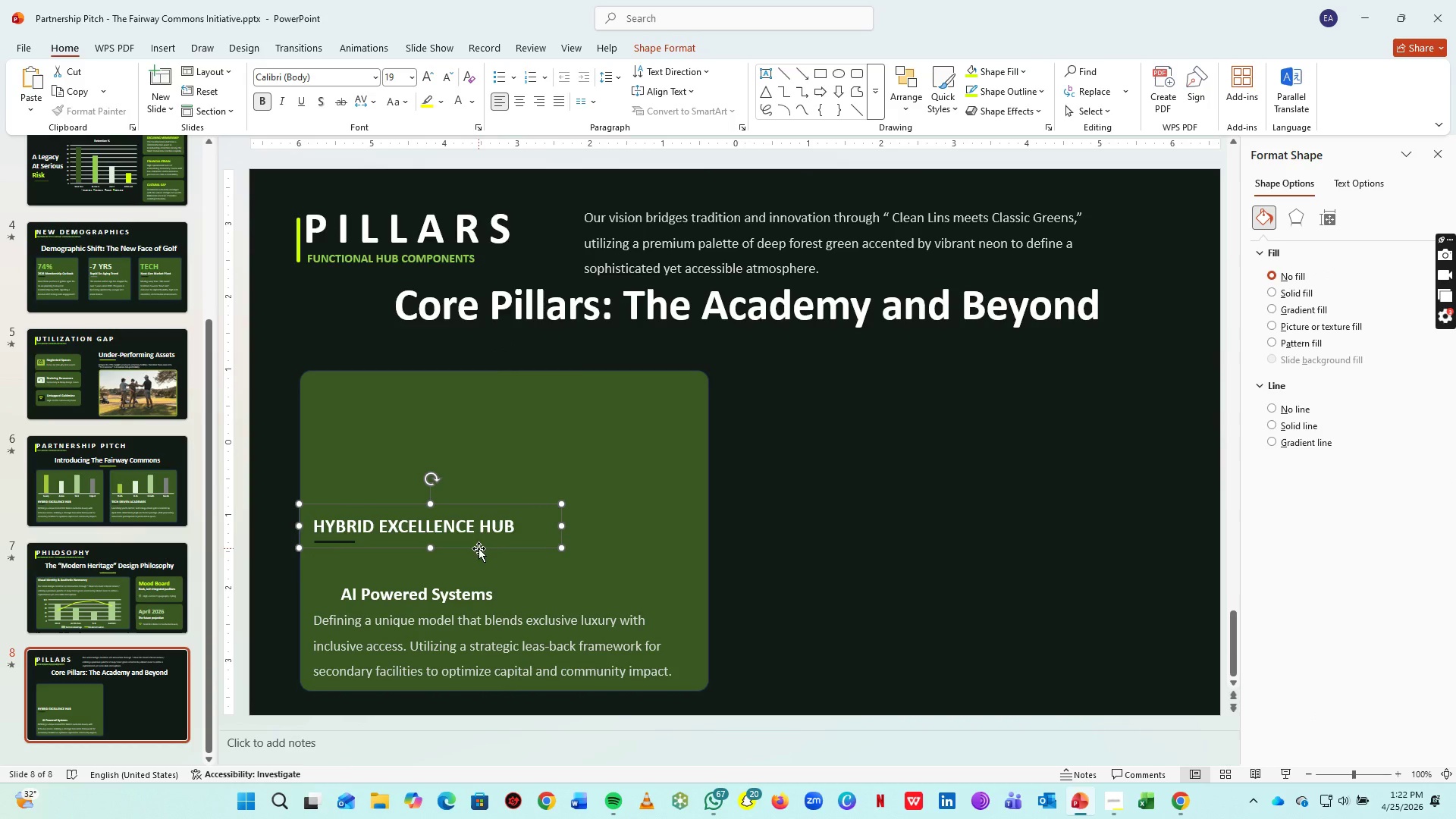 
left_click([478, 549])
 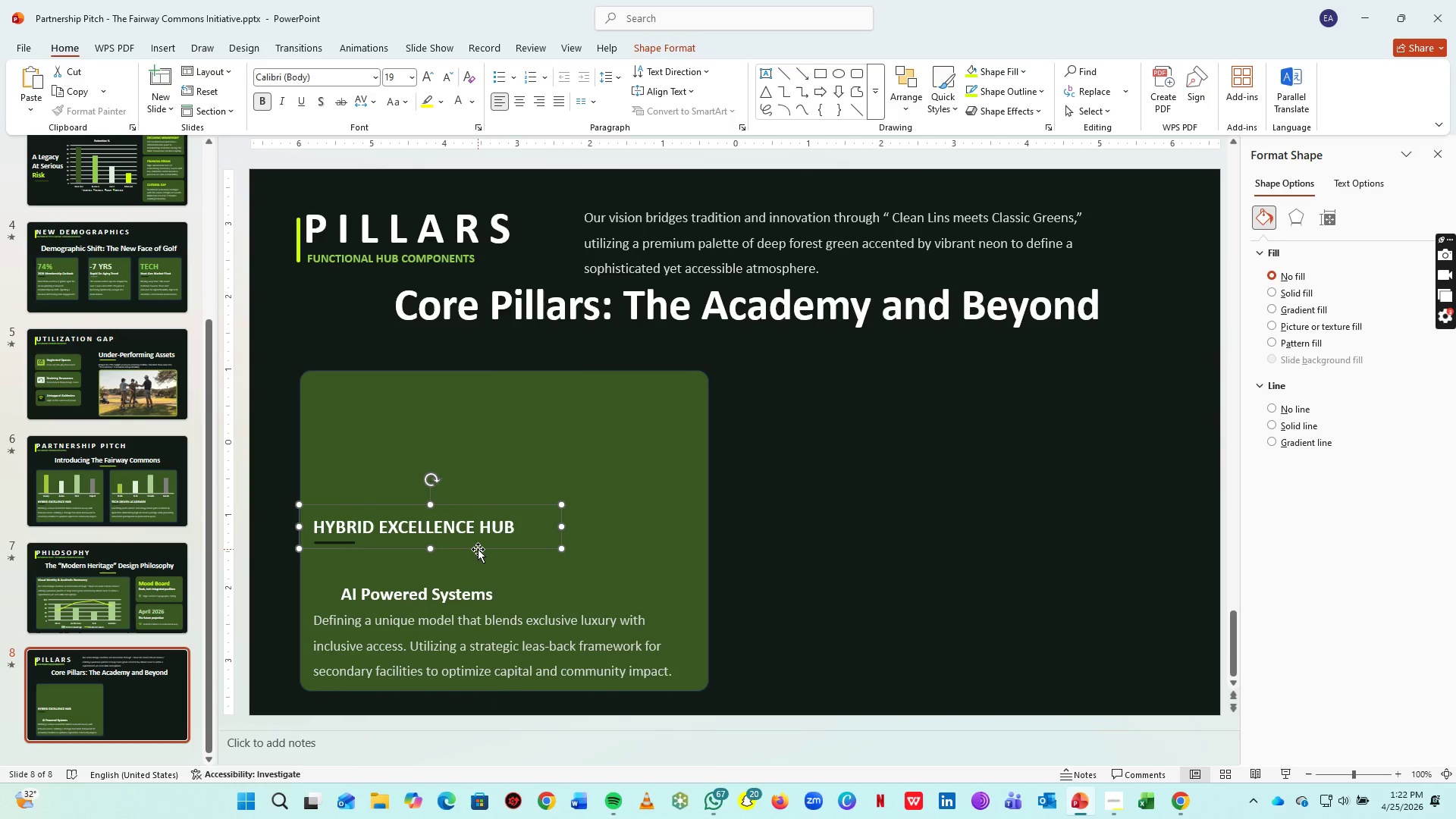 
key(ArrowDown)
 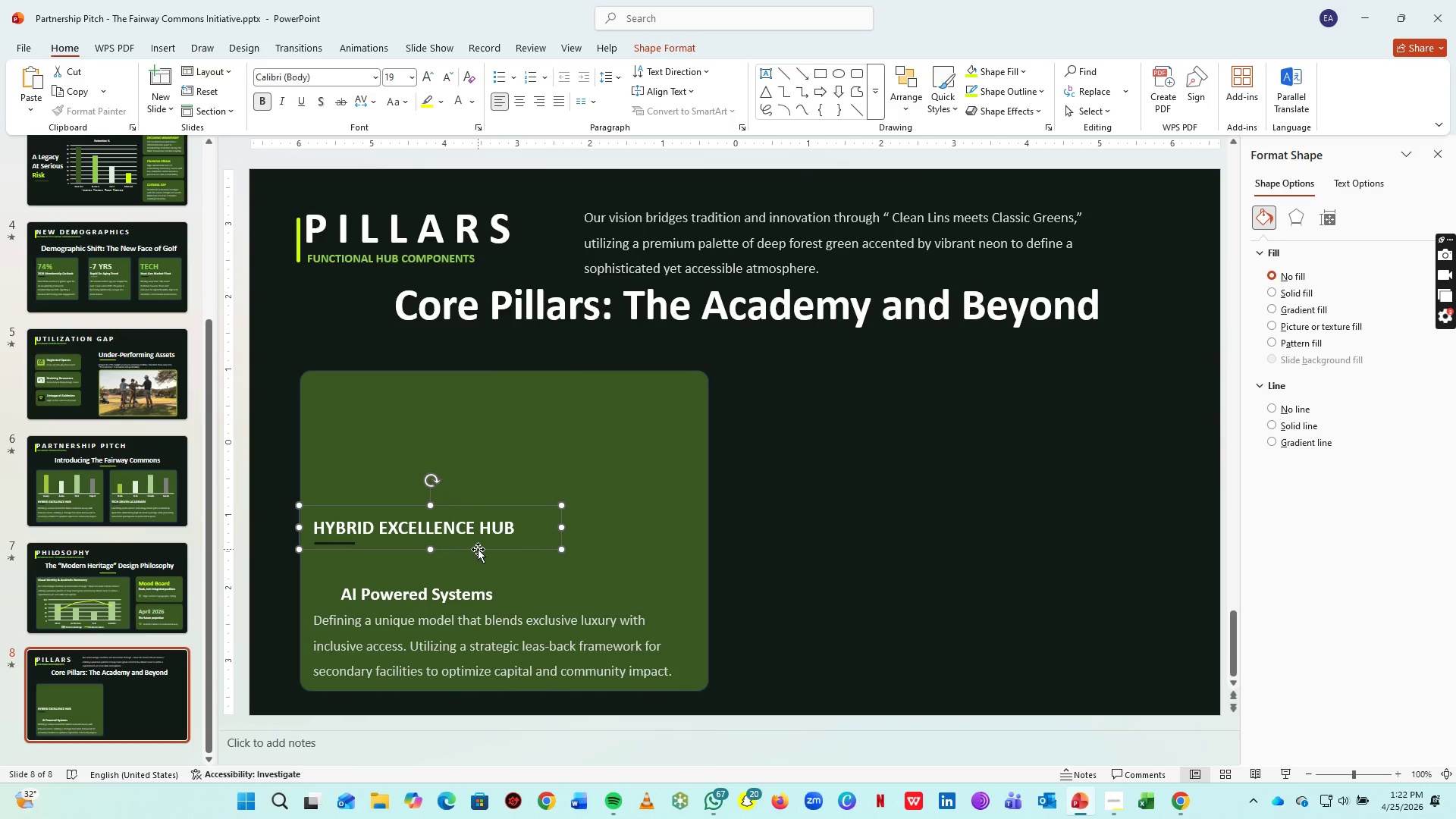 
key(ArrowDown)
 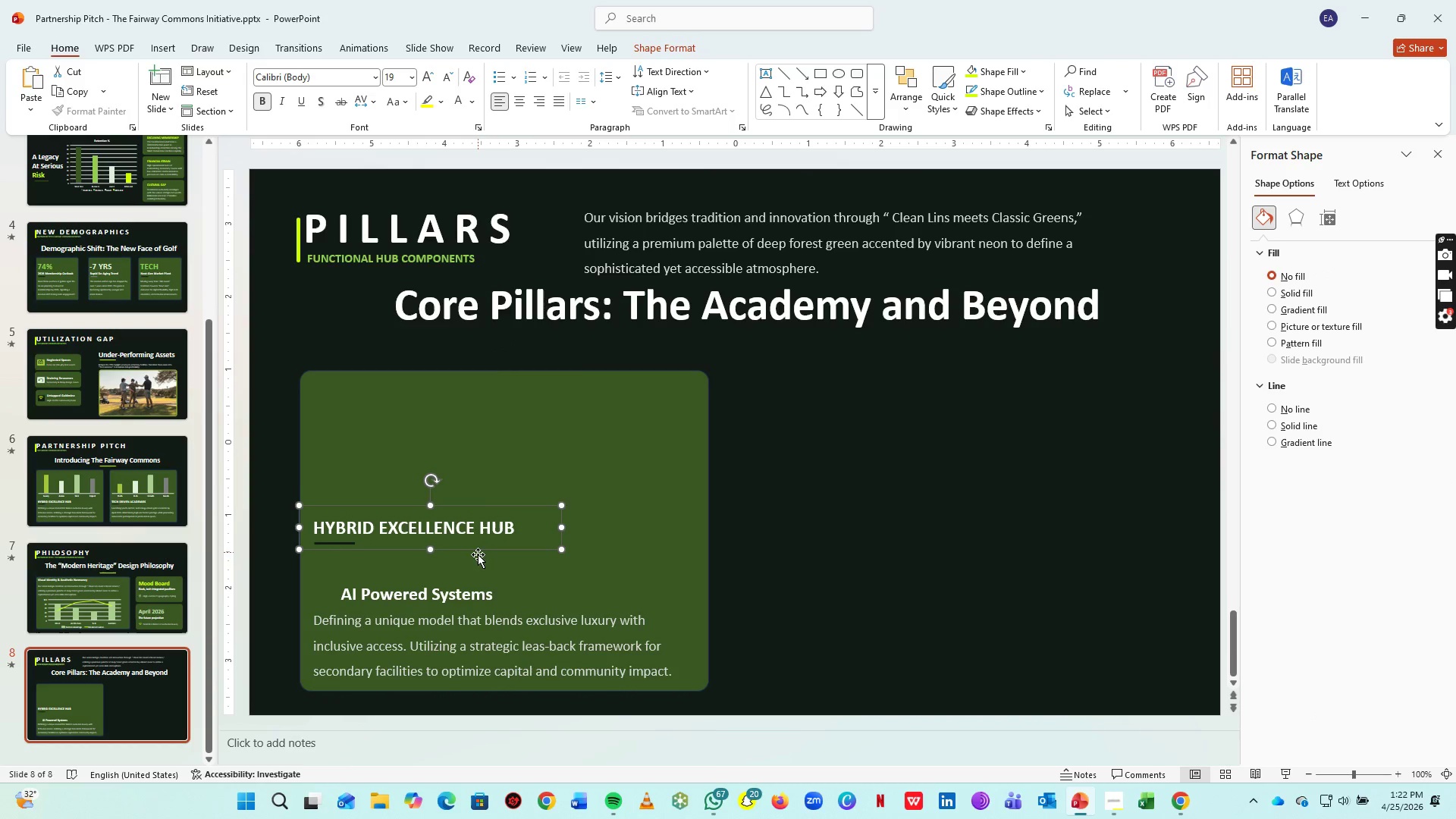 
key(ArrowDown)
 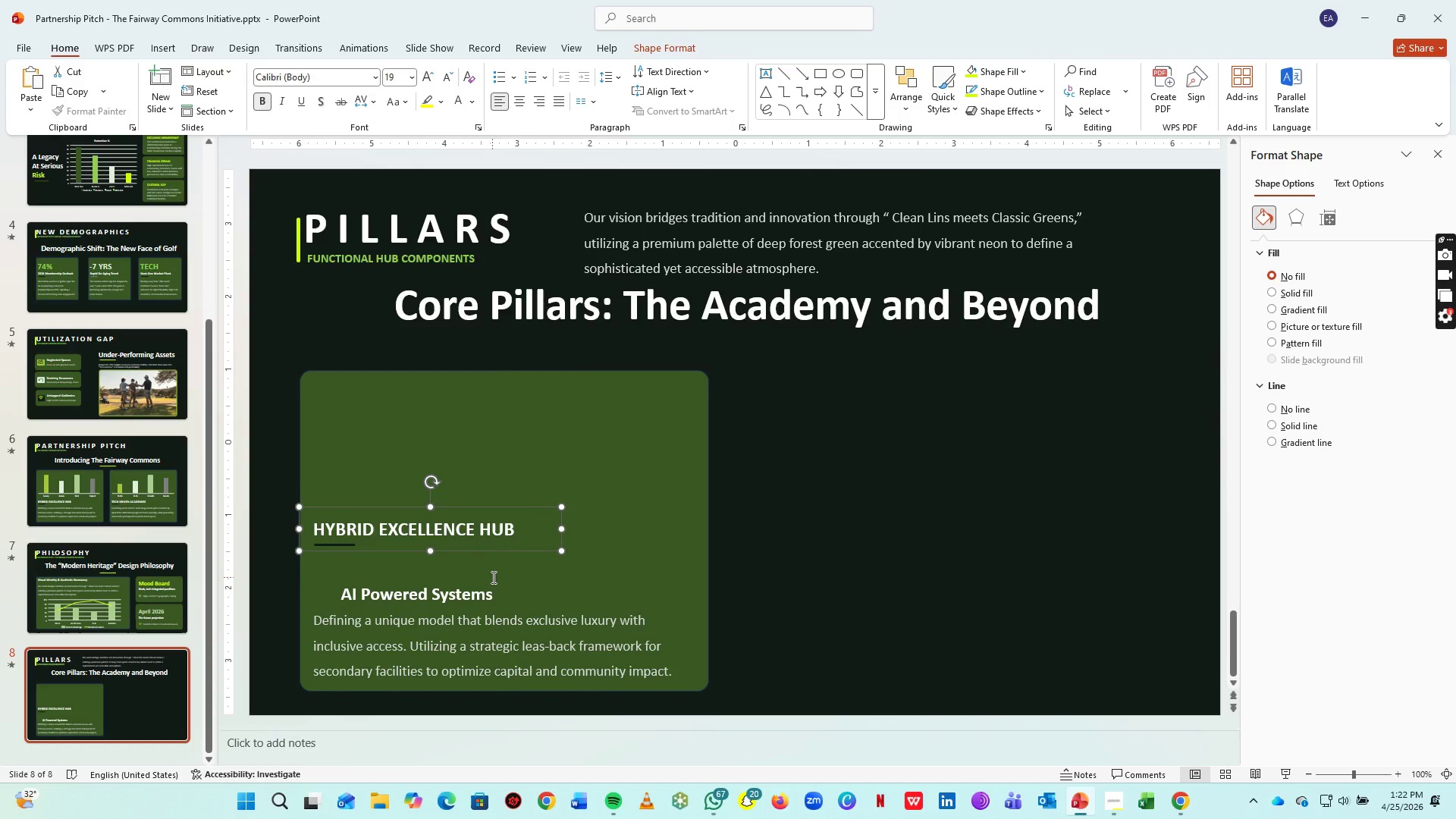 
key(ArrowDown)
 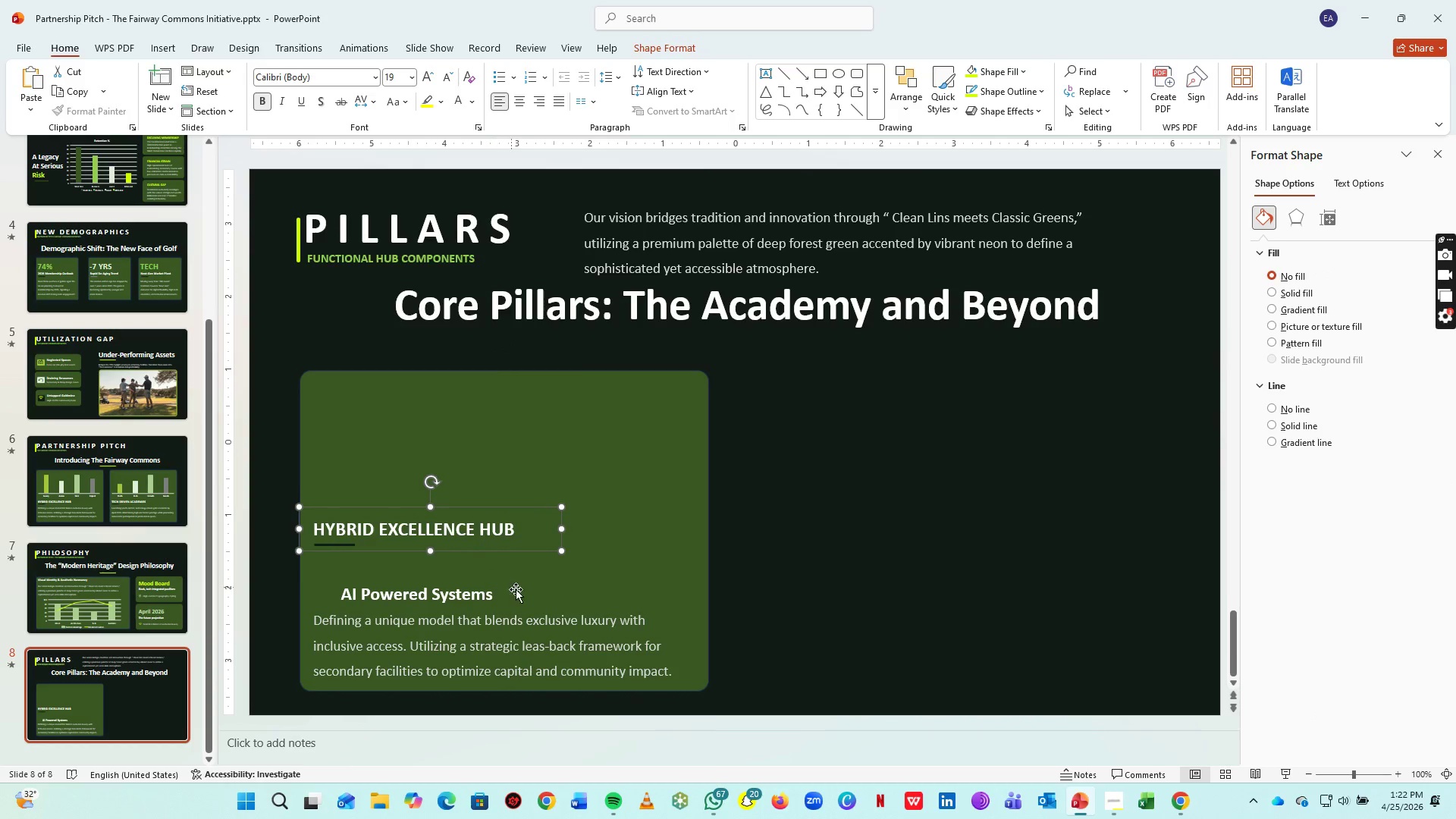 
key(ArrowDown)
 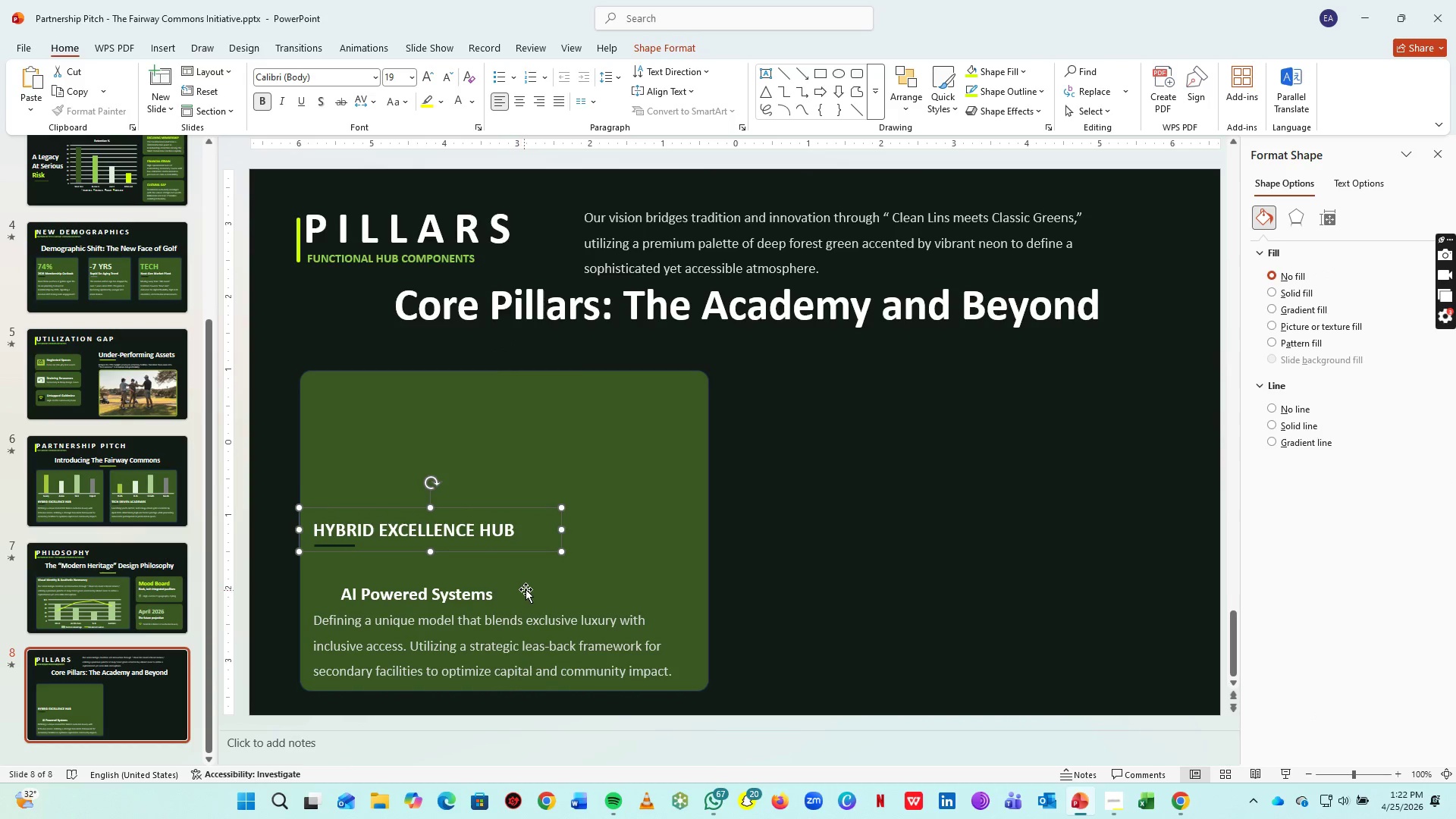 
key(ArrowDown)
 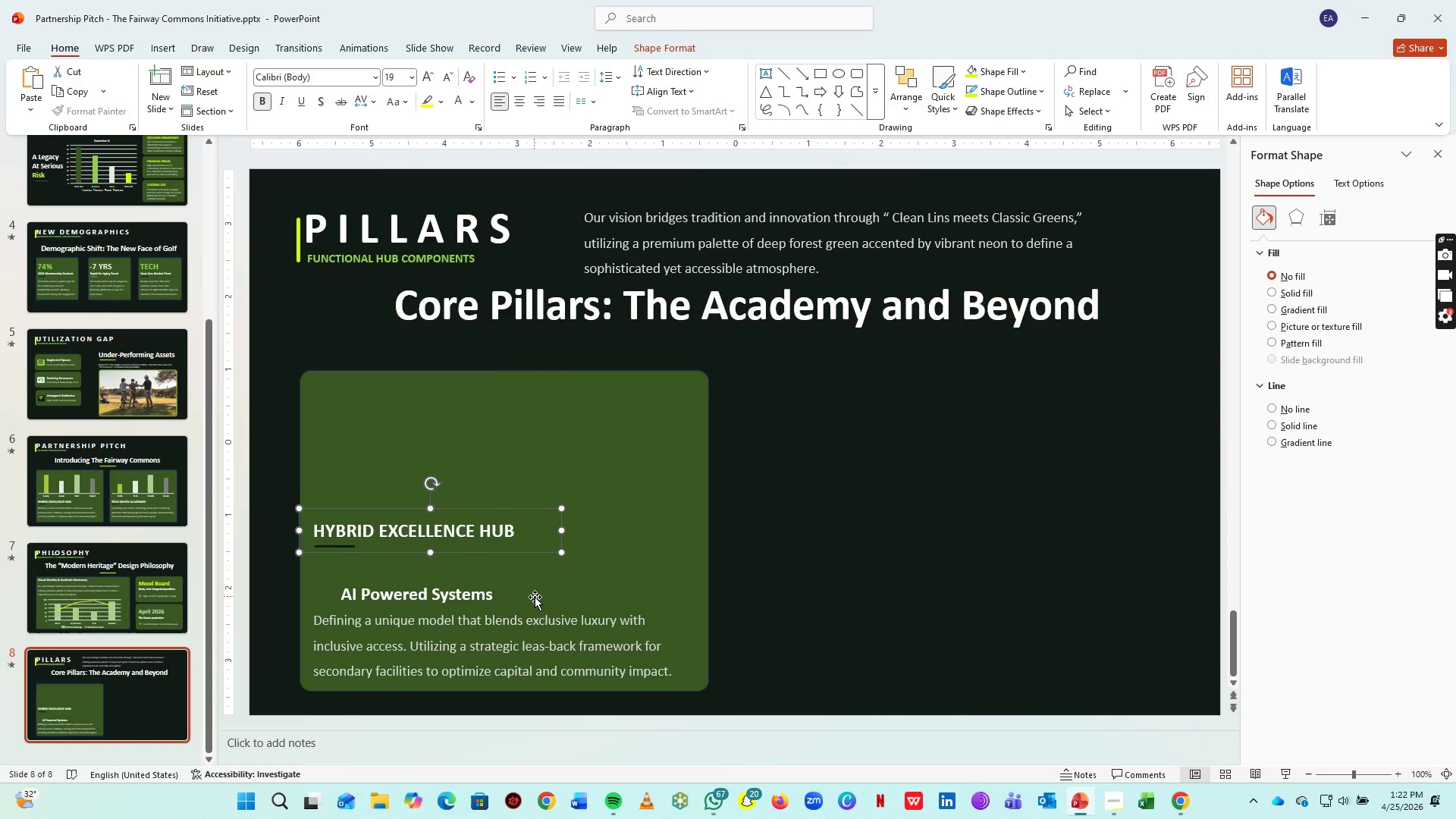 
key(ArrowDown)
 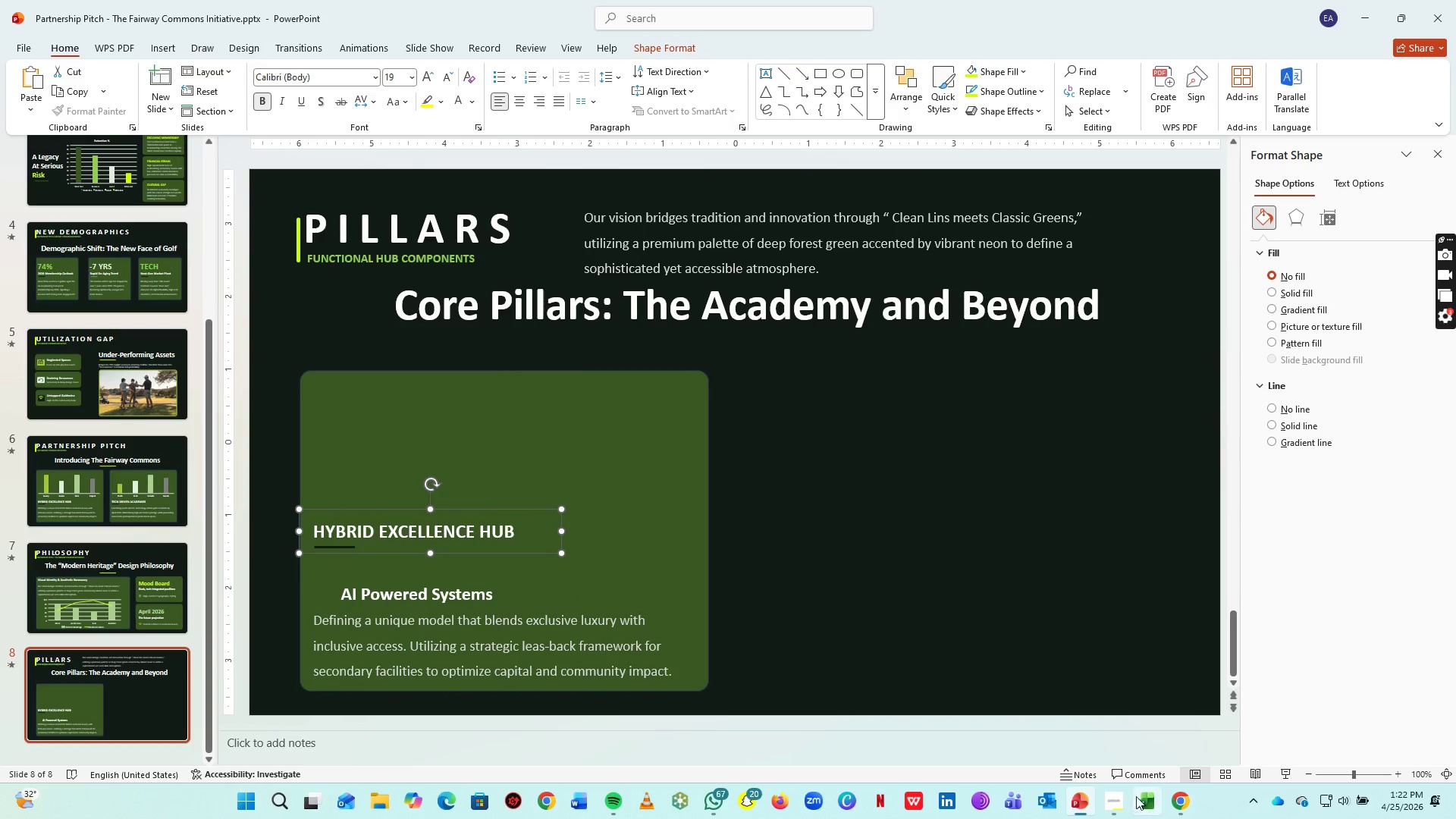 
left_click([1188, 818])
 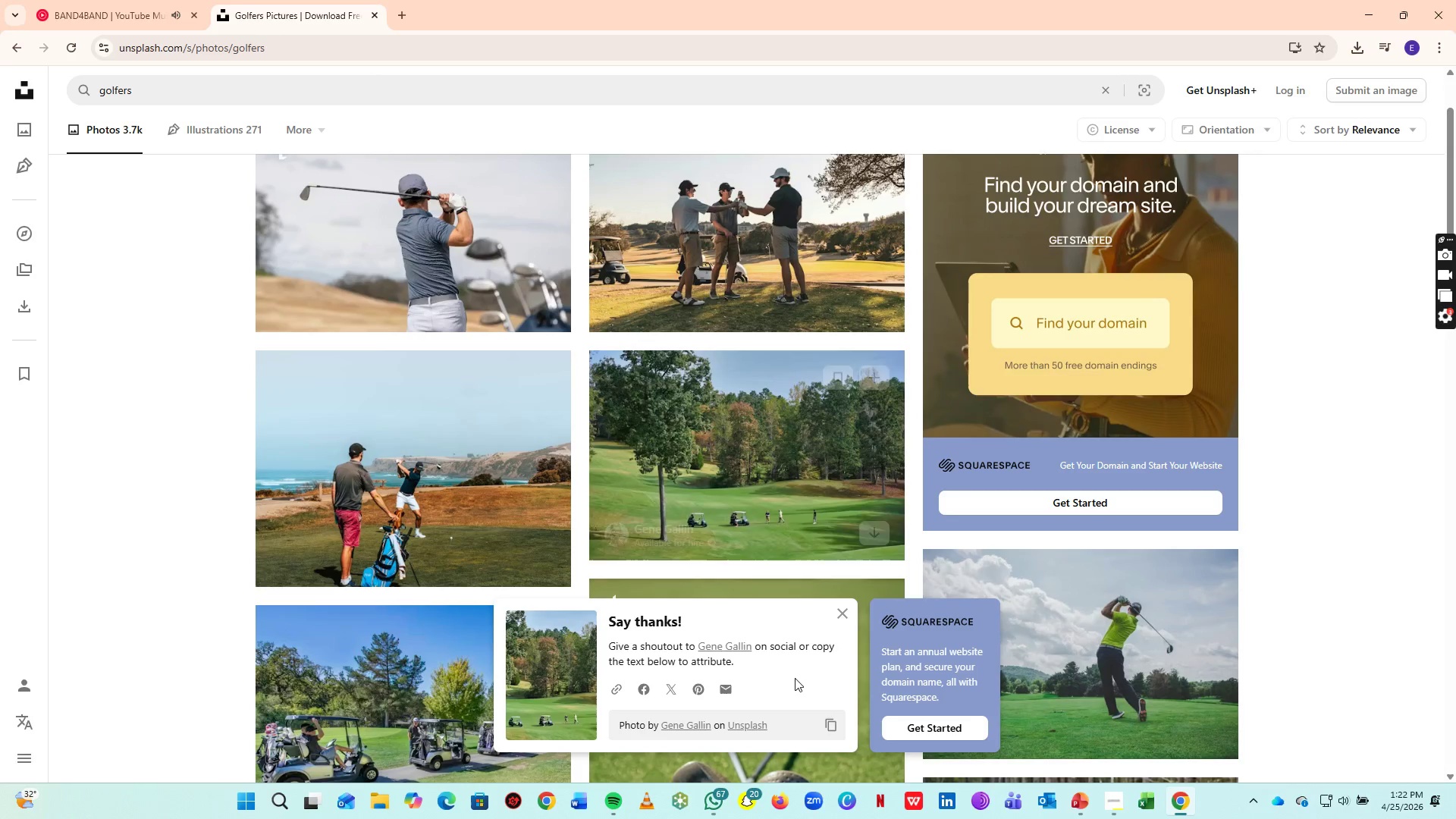 
mouse_move([805, 505])
 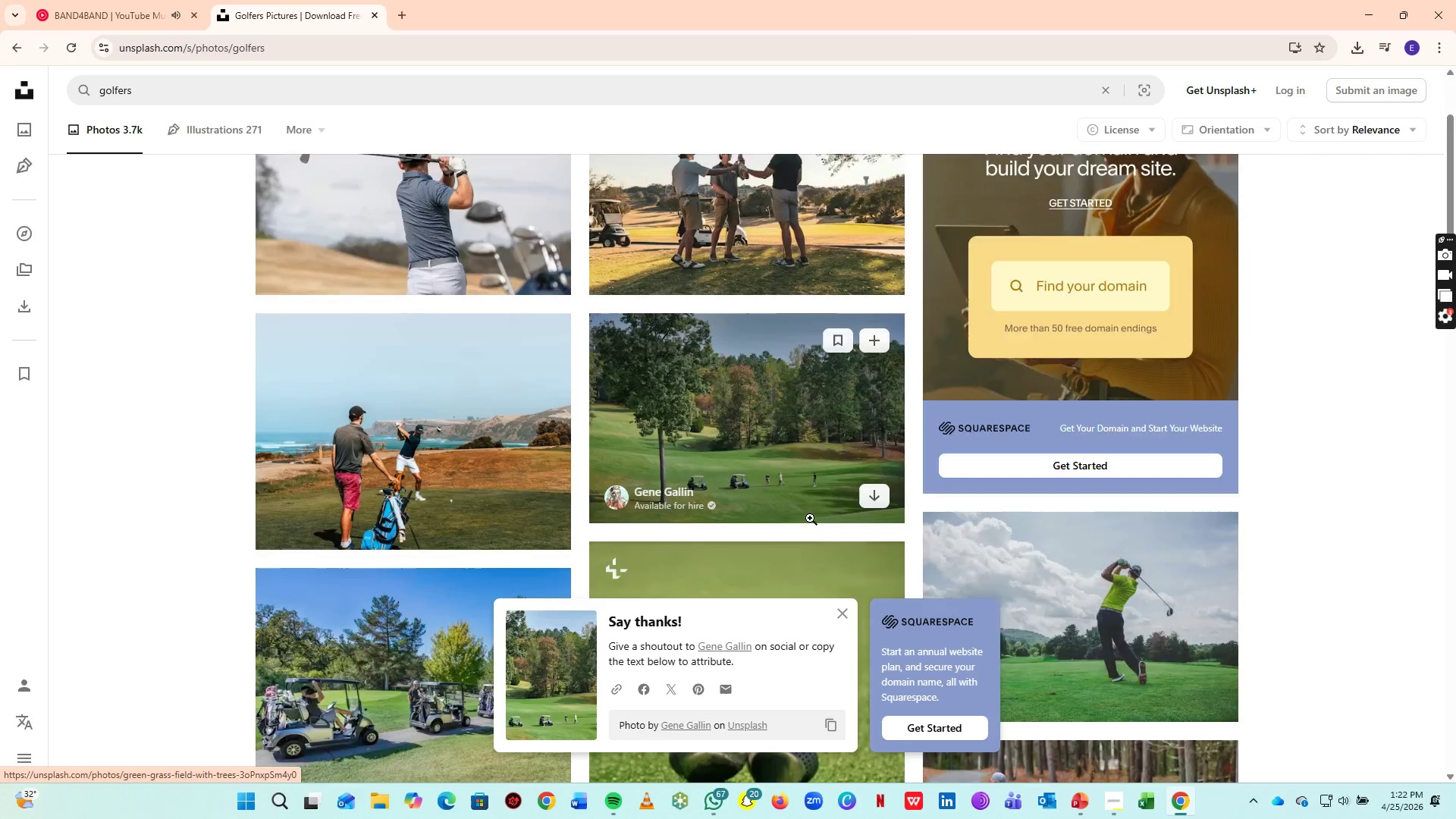 
scroll: coordinate [811, 518], scroll_direction: down, amount: 8.0
 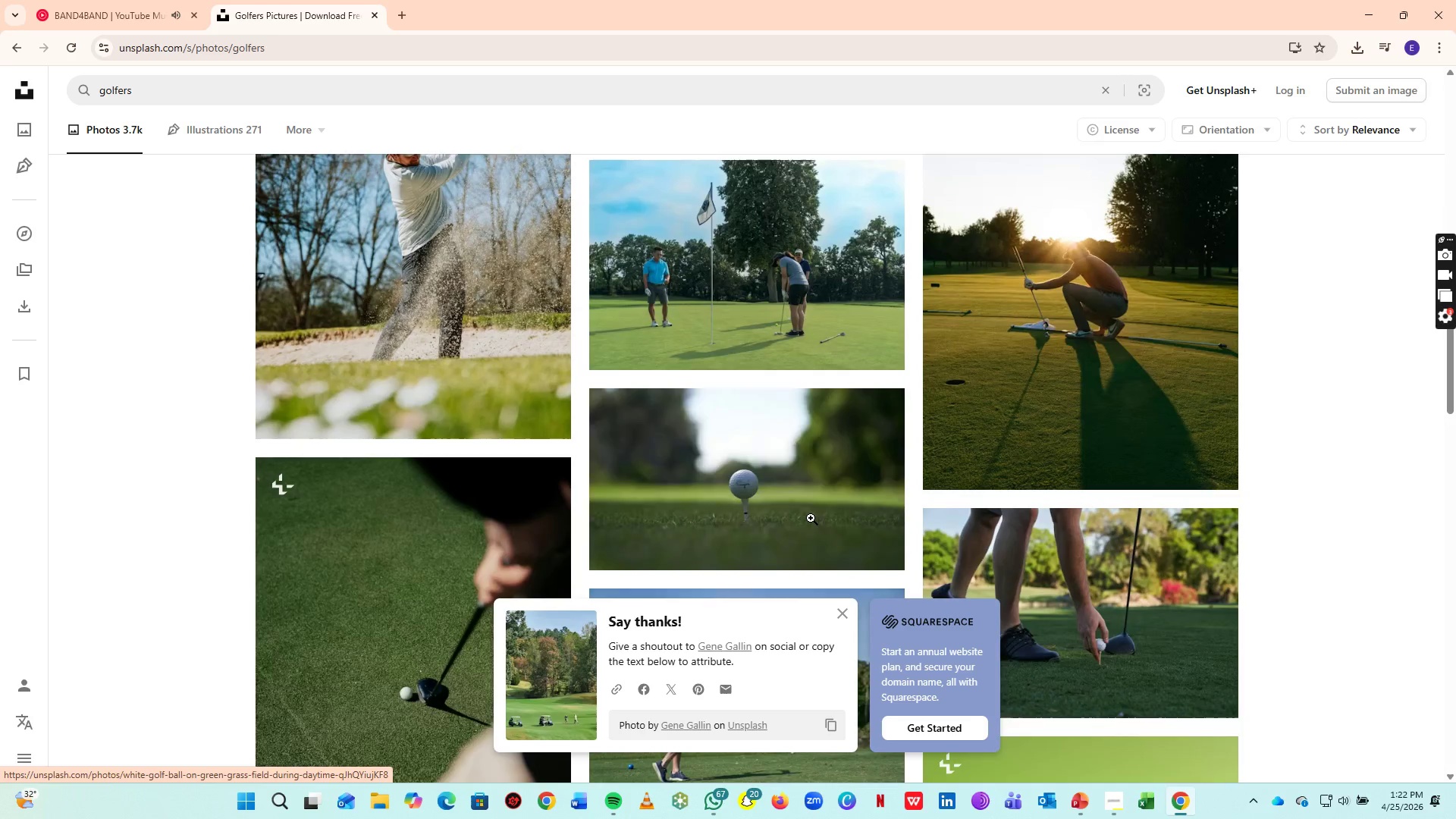 
scroll: coordinate [483, 246], scroll_direction: up, amount: 24.0
 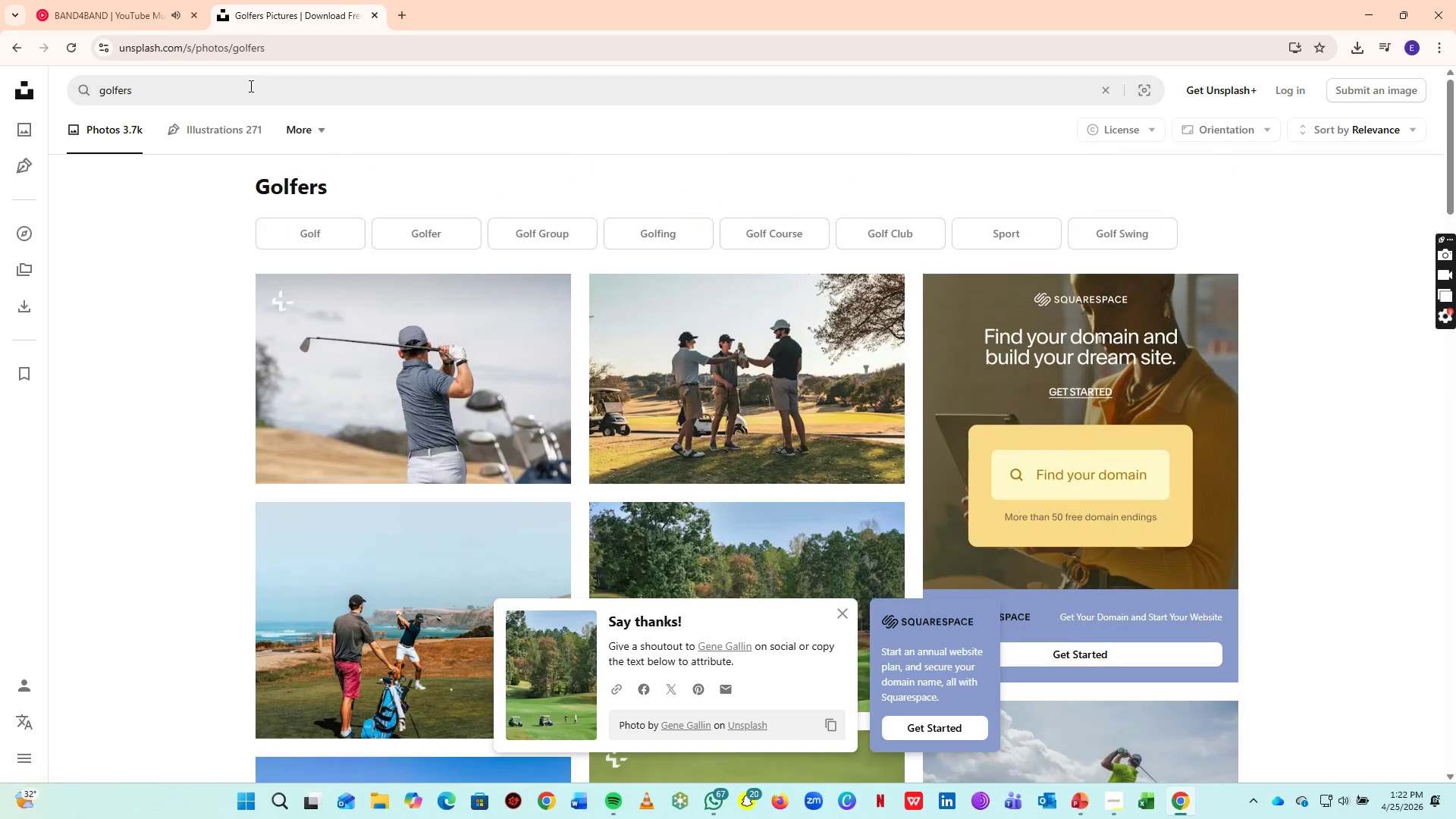 
left_click([243, 83])
 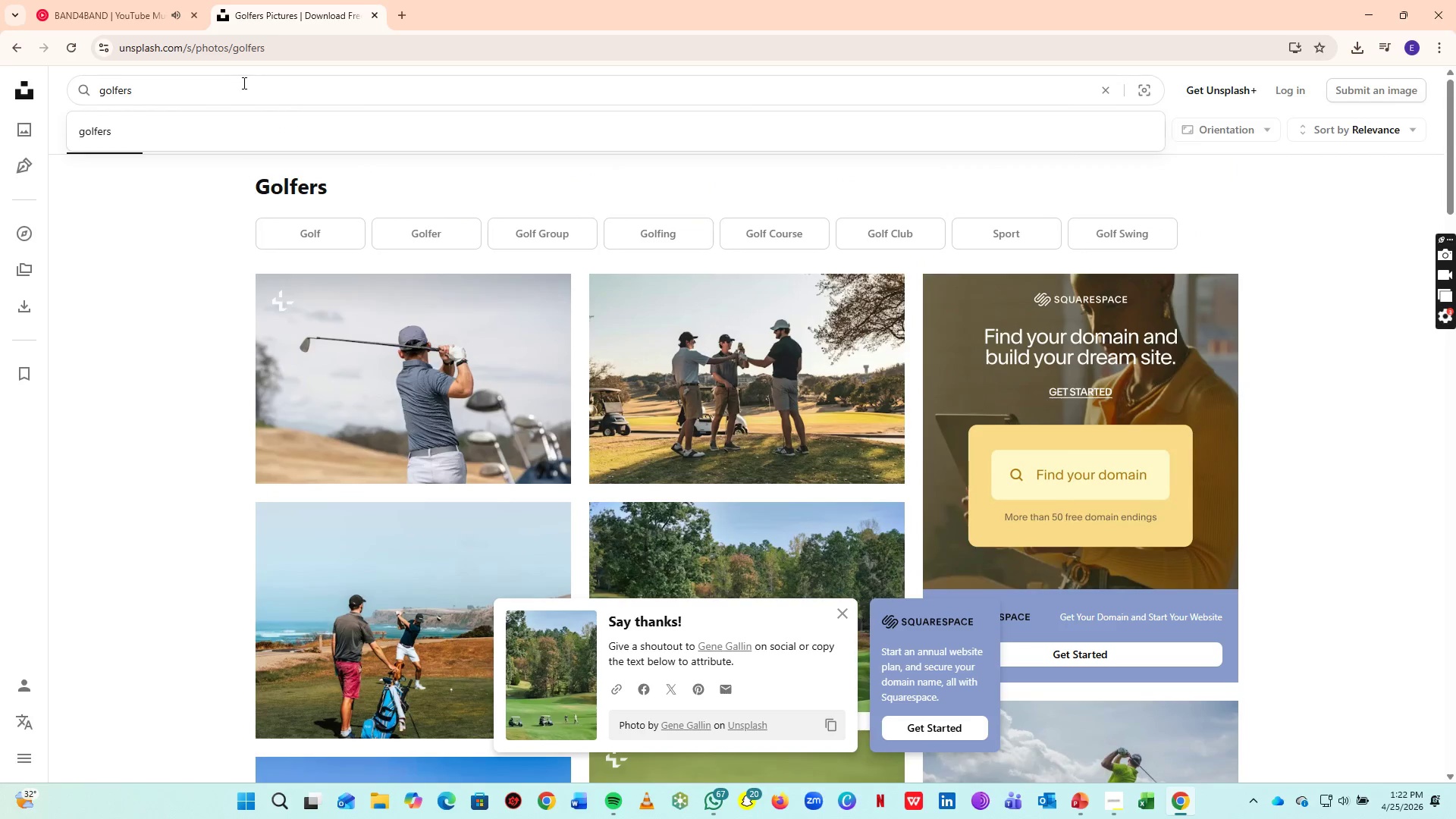 
key(Control+A)
 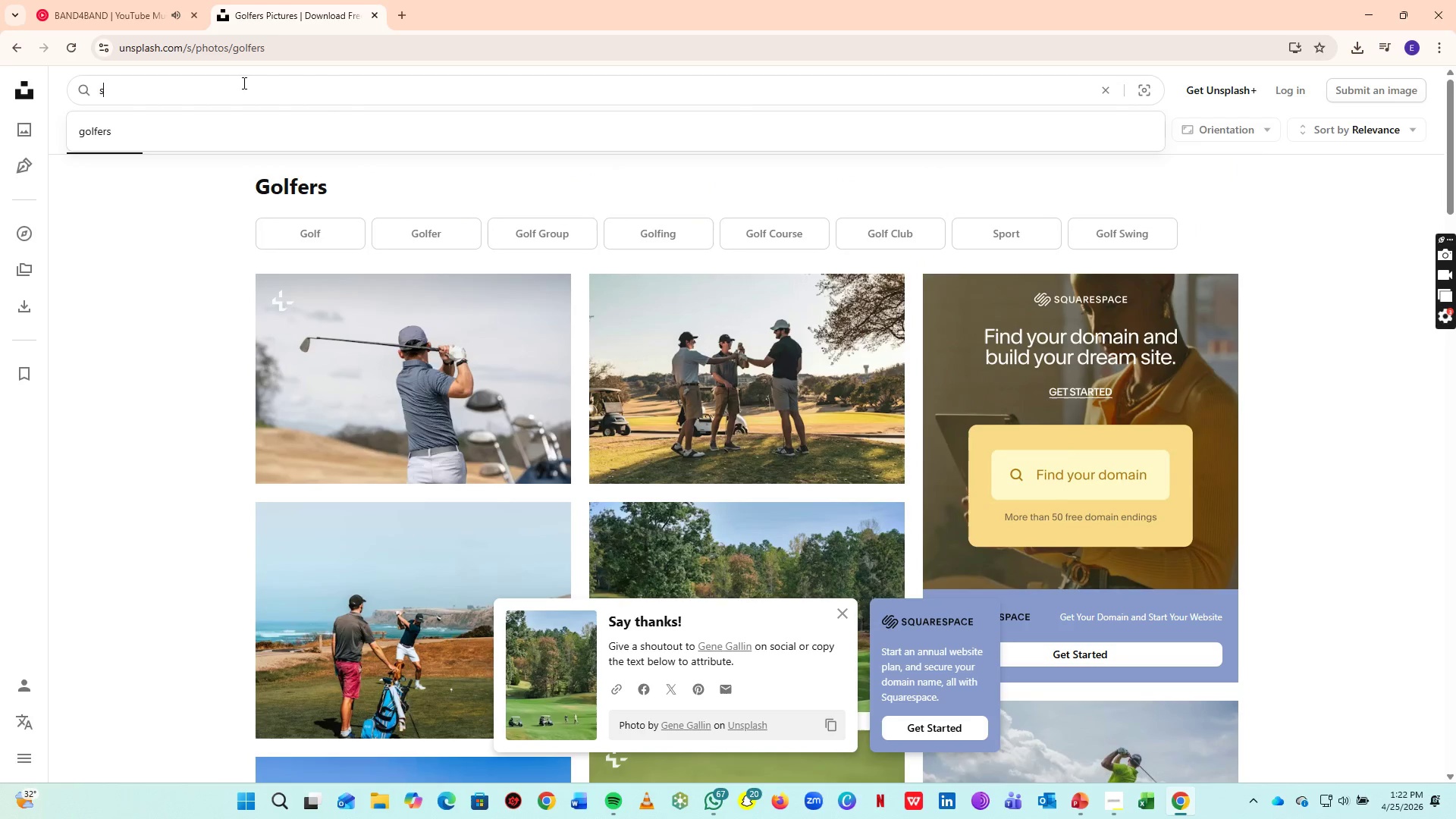 
type(social wellness)
 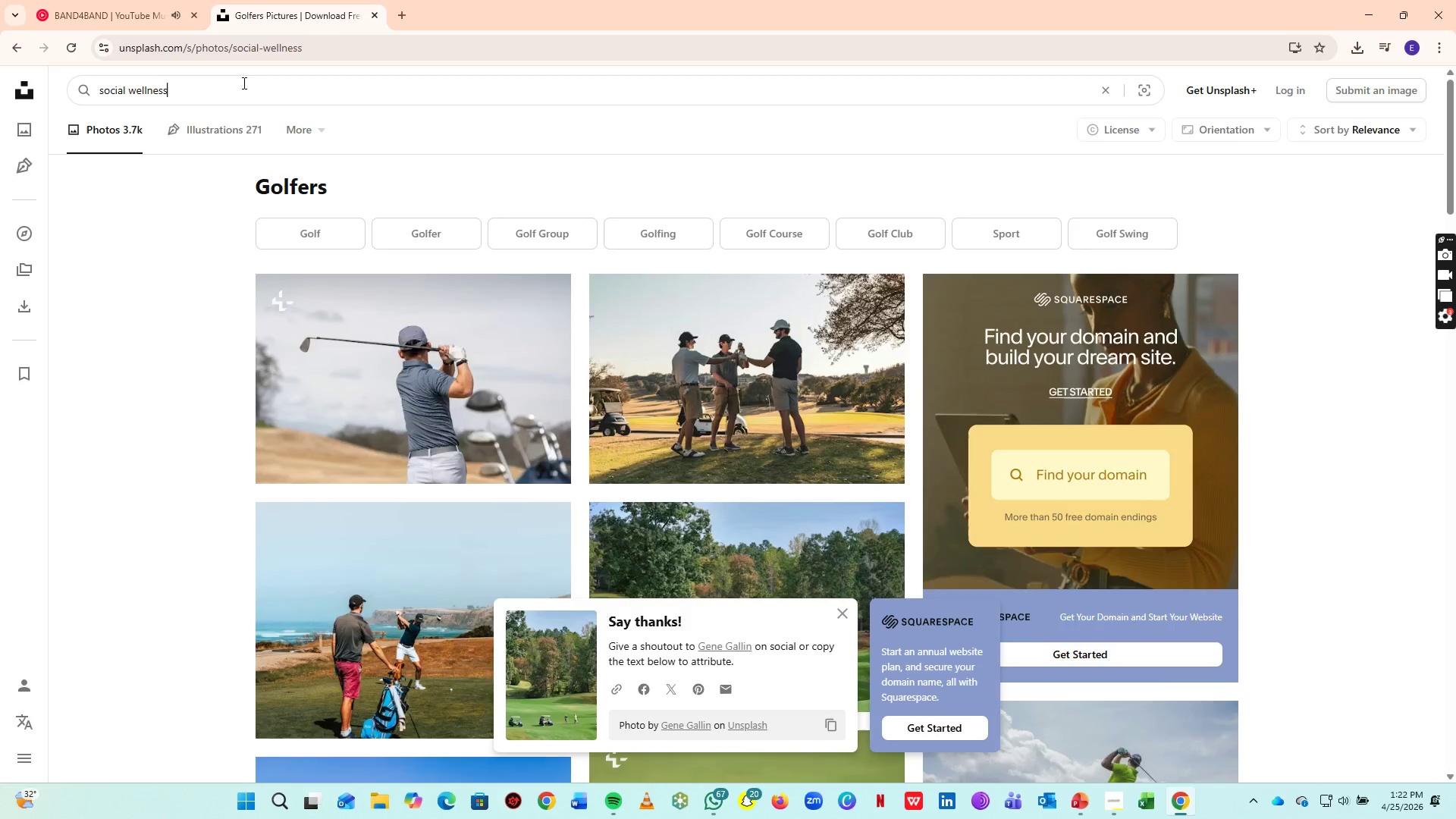 
key(Enter)
 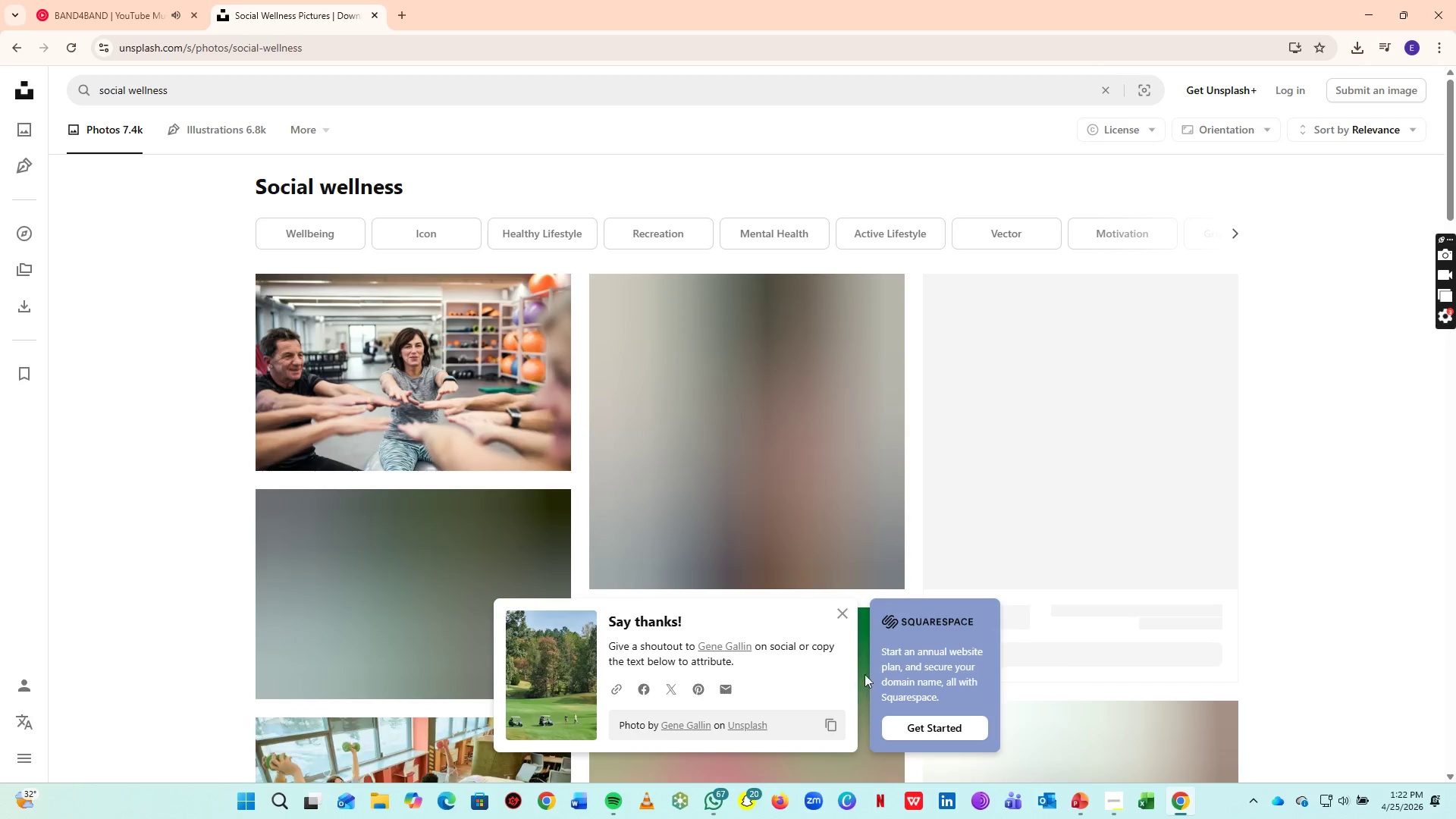 
left_click([845, 611])
 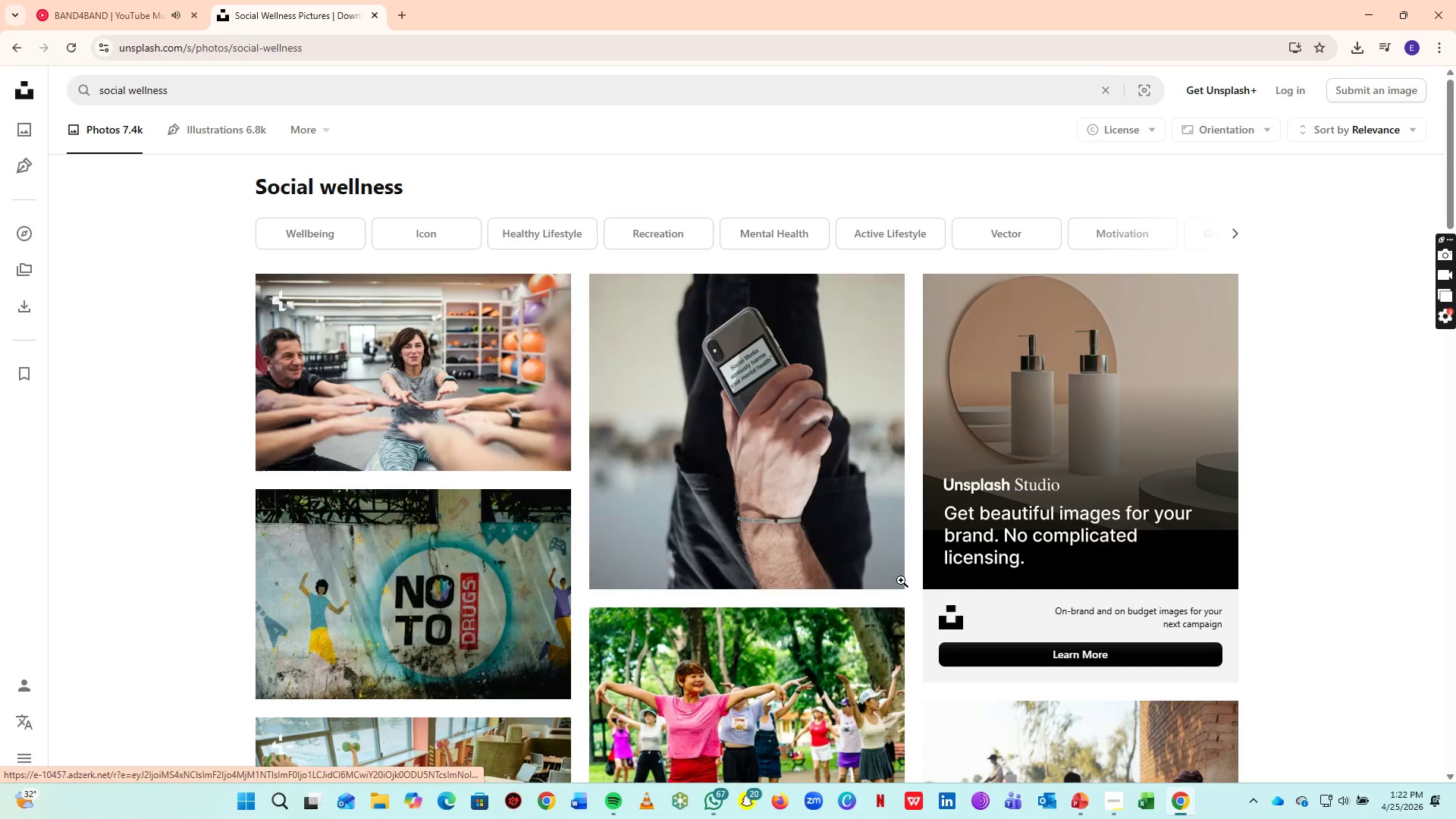 
scroll: coordinate [699, 509], scroll_direction: down, amount: 15.0
 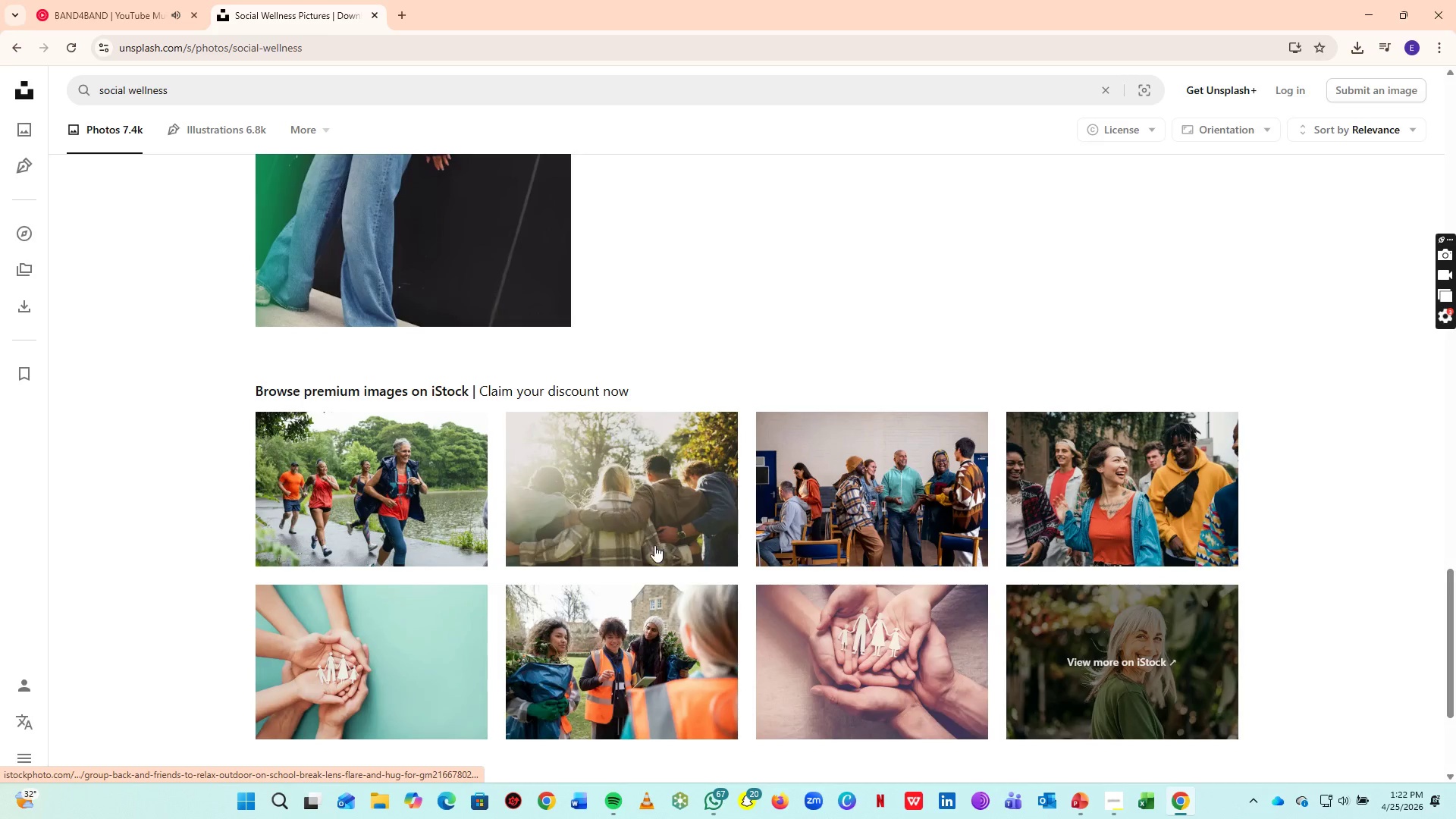 
scroll: coordinate [563, 519], scroll_direction: up, amount: 43.0
 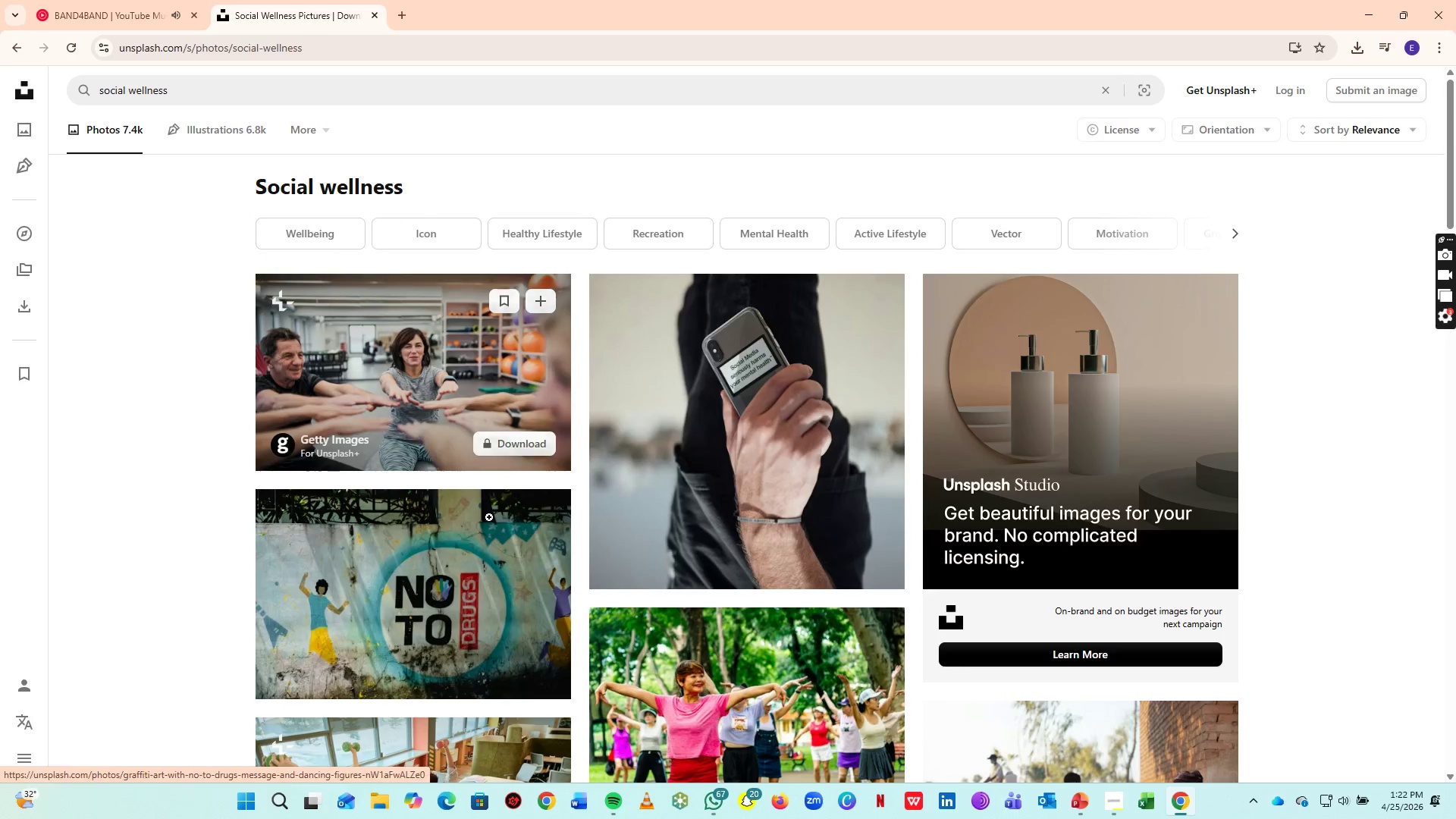 
scroll: coordinate [538, 709], scroll_direction: down, amount: 9.0
 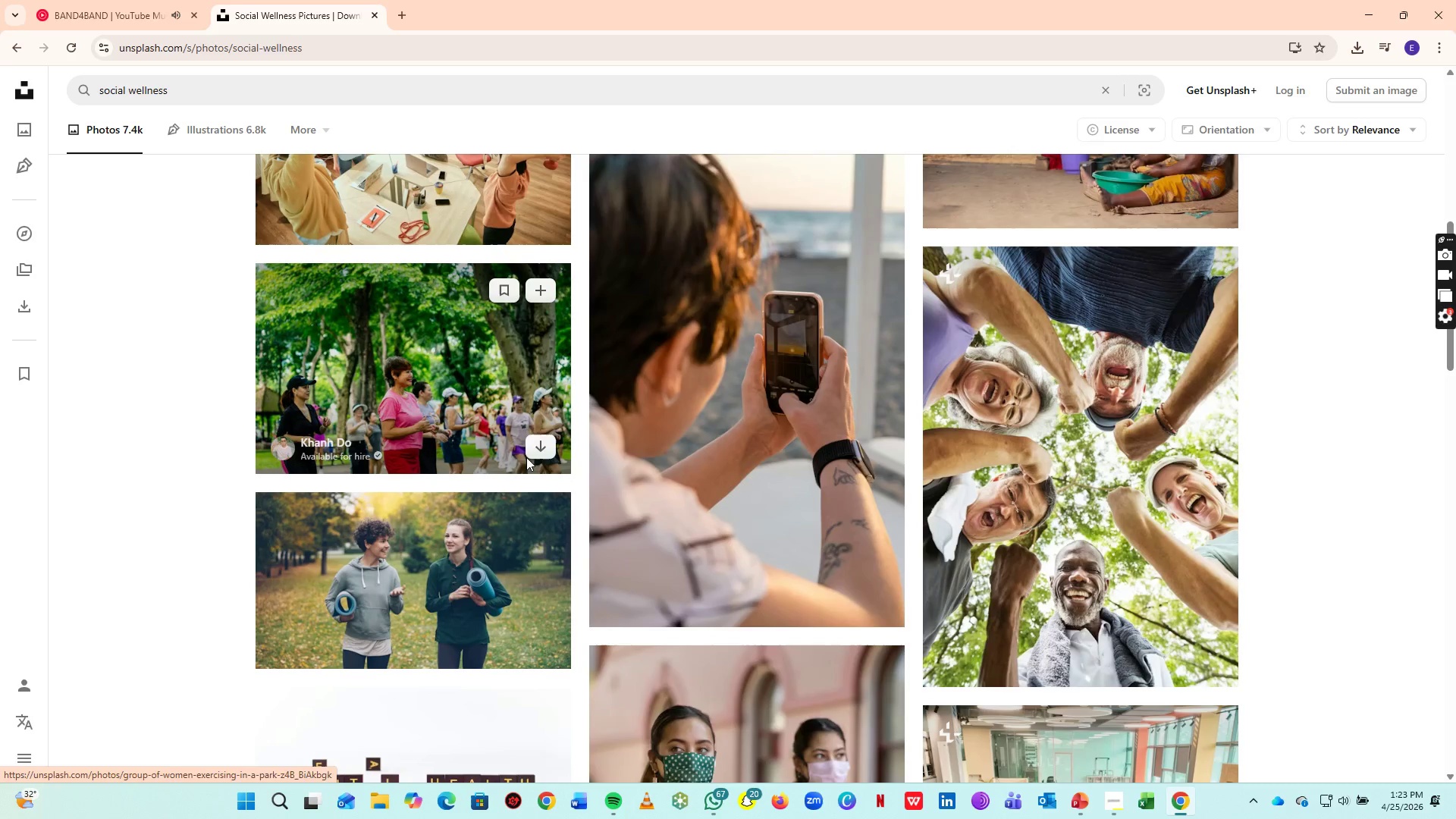 
left_click([540, 447])
 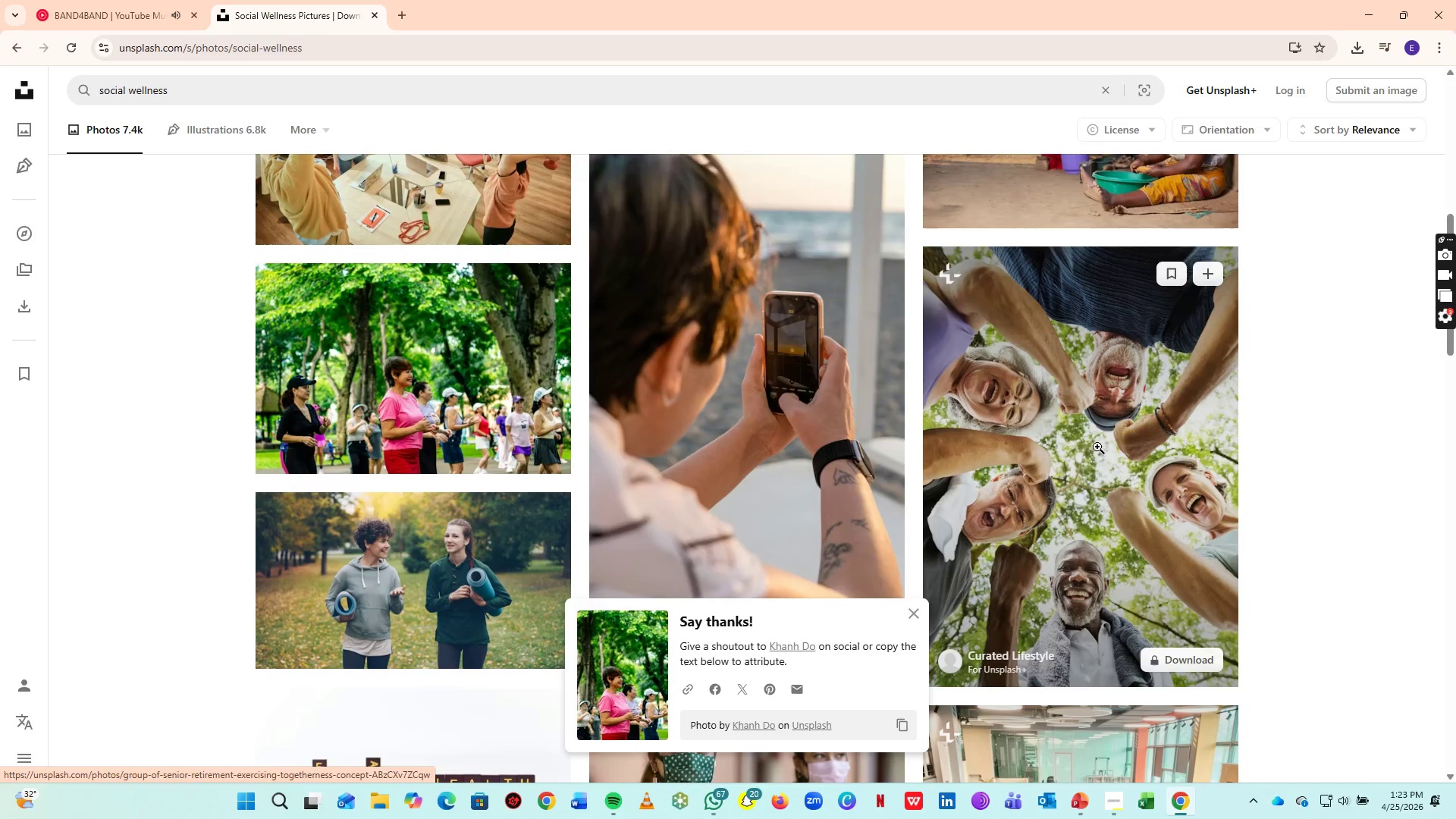 
scroll: coordinate [900, 423], scroll_direction: down, amount: 7.0
 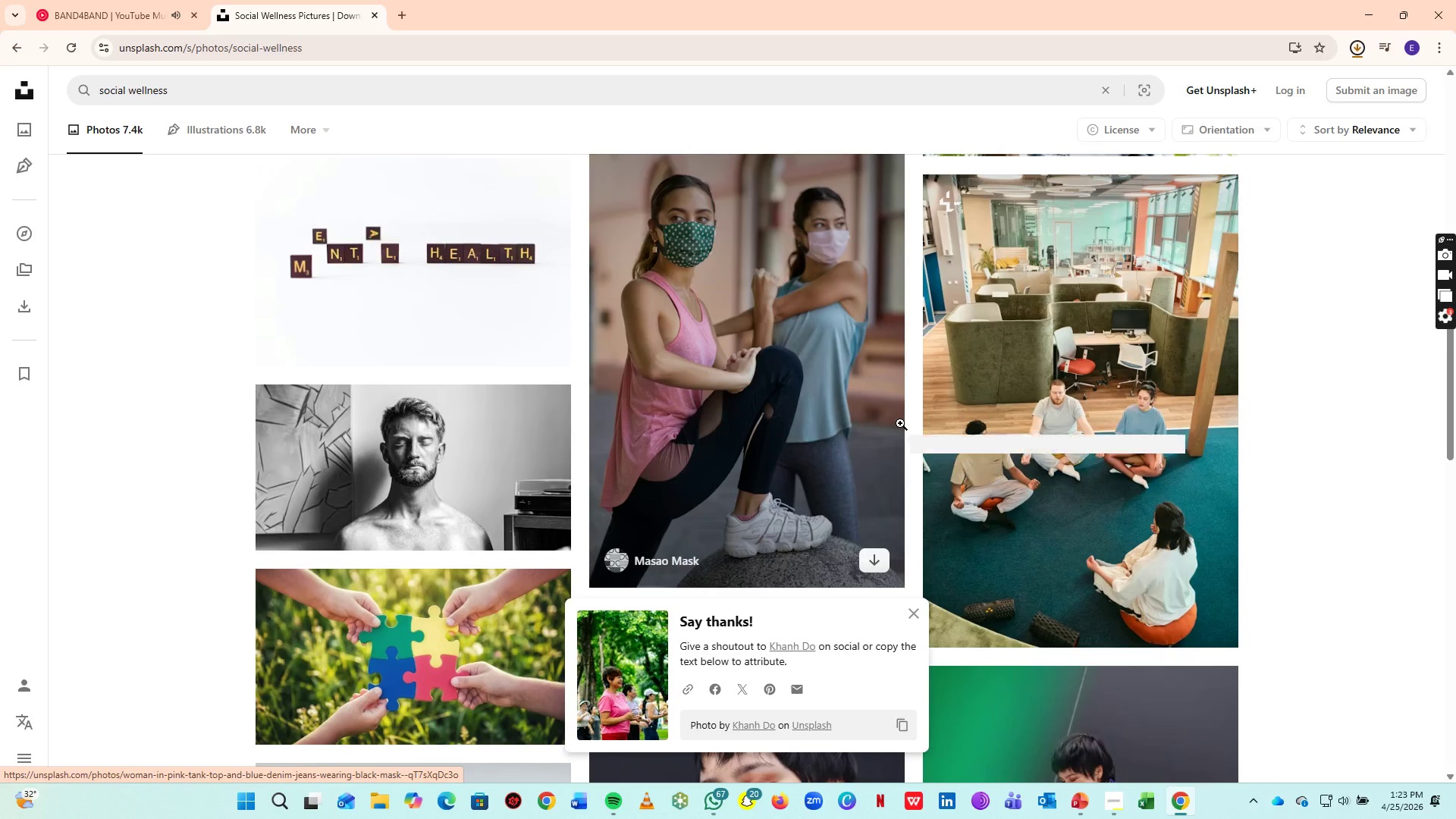 
scroll: coordinate [883, 425], scroll_direction: up, amount: 19.0
 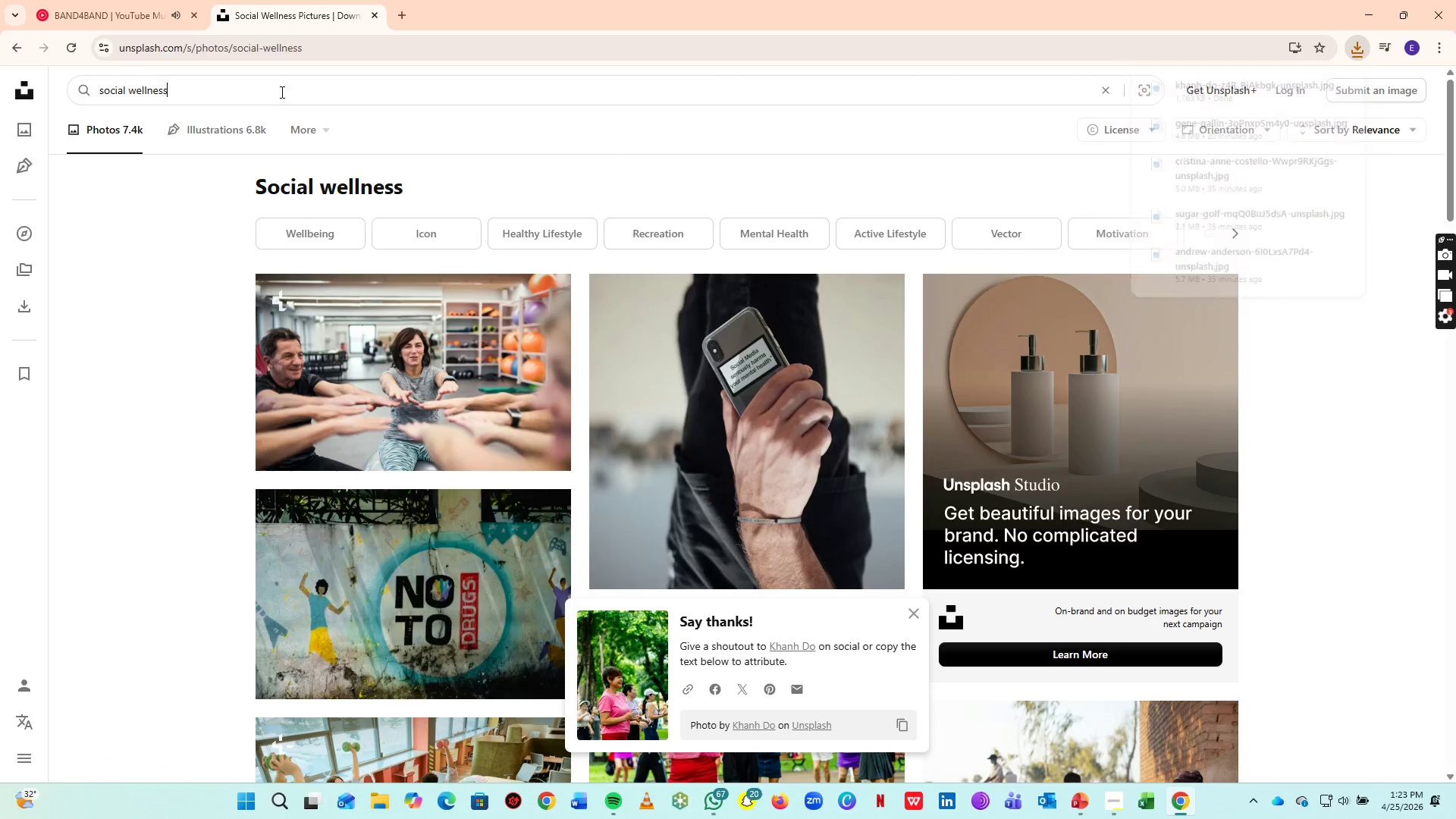 
key(Control+A)
 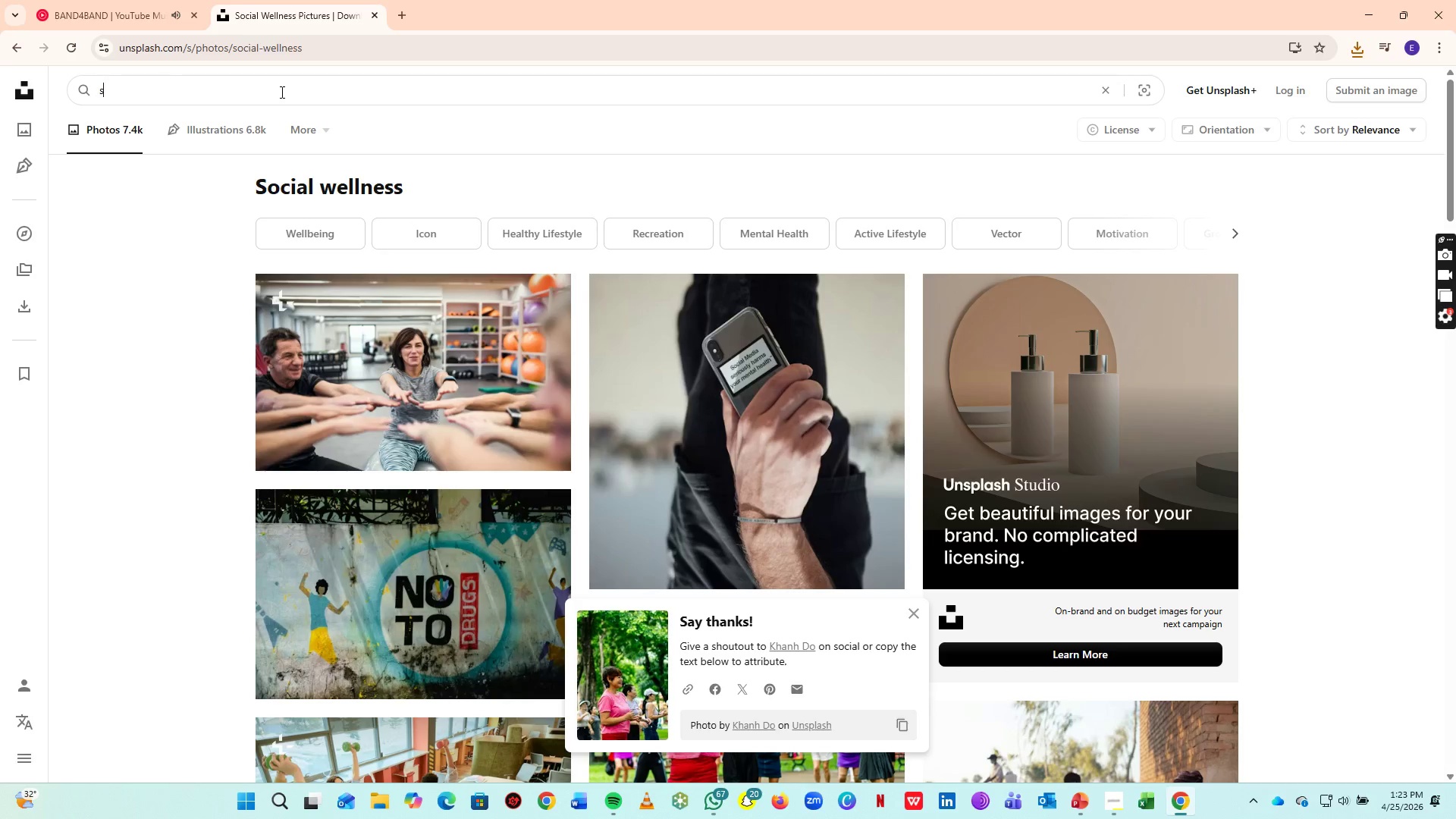 
type(smart training)
 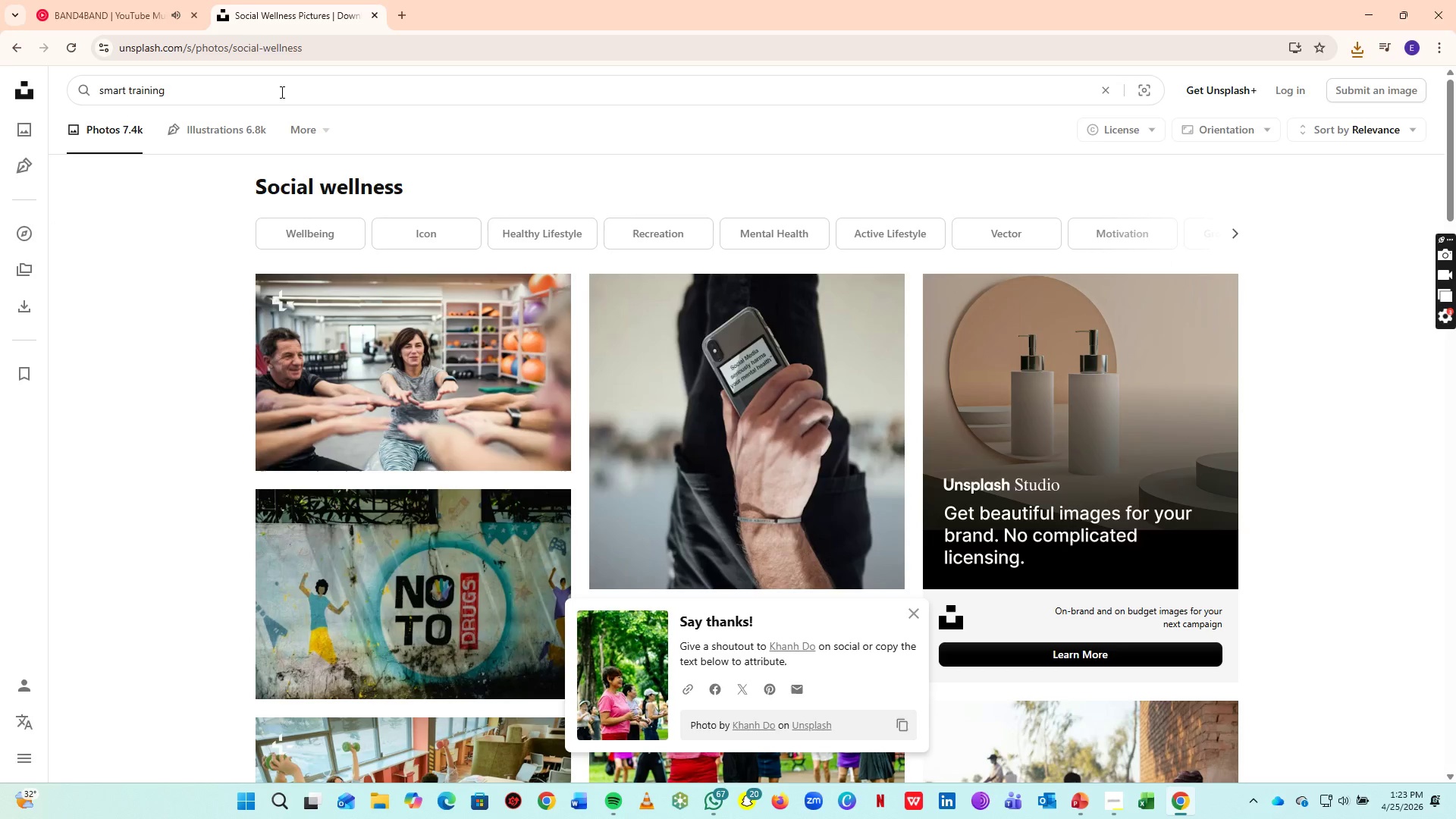 
key(Enter)
 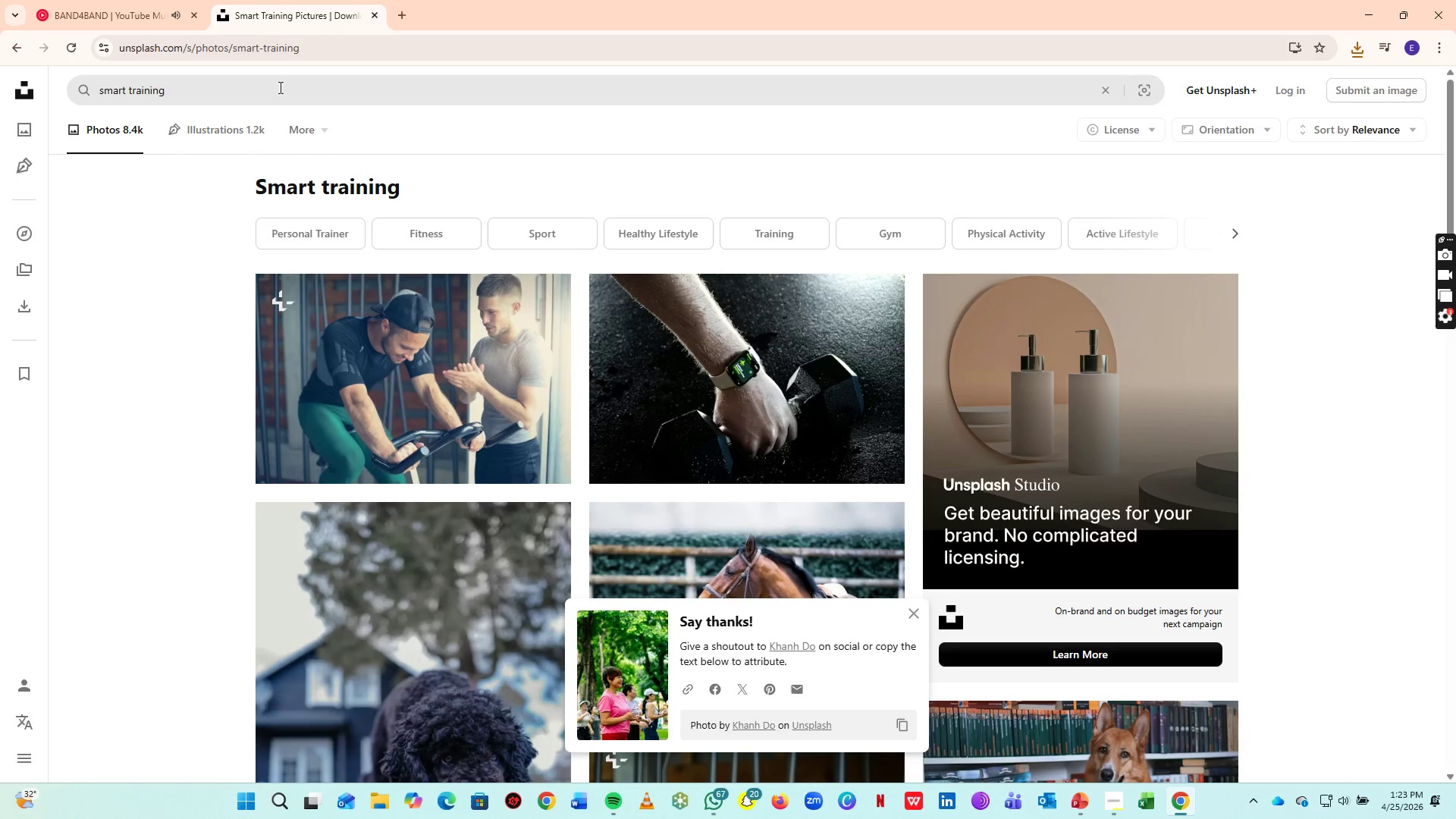 
scroll: coordinate [531, 404], scroll_direction: up, amount: 4.0
 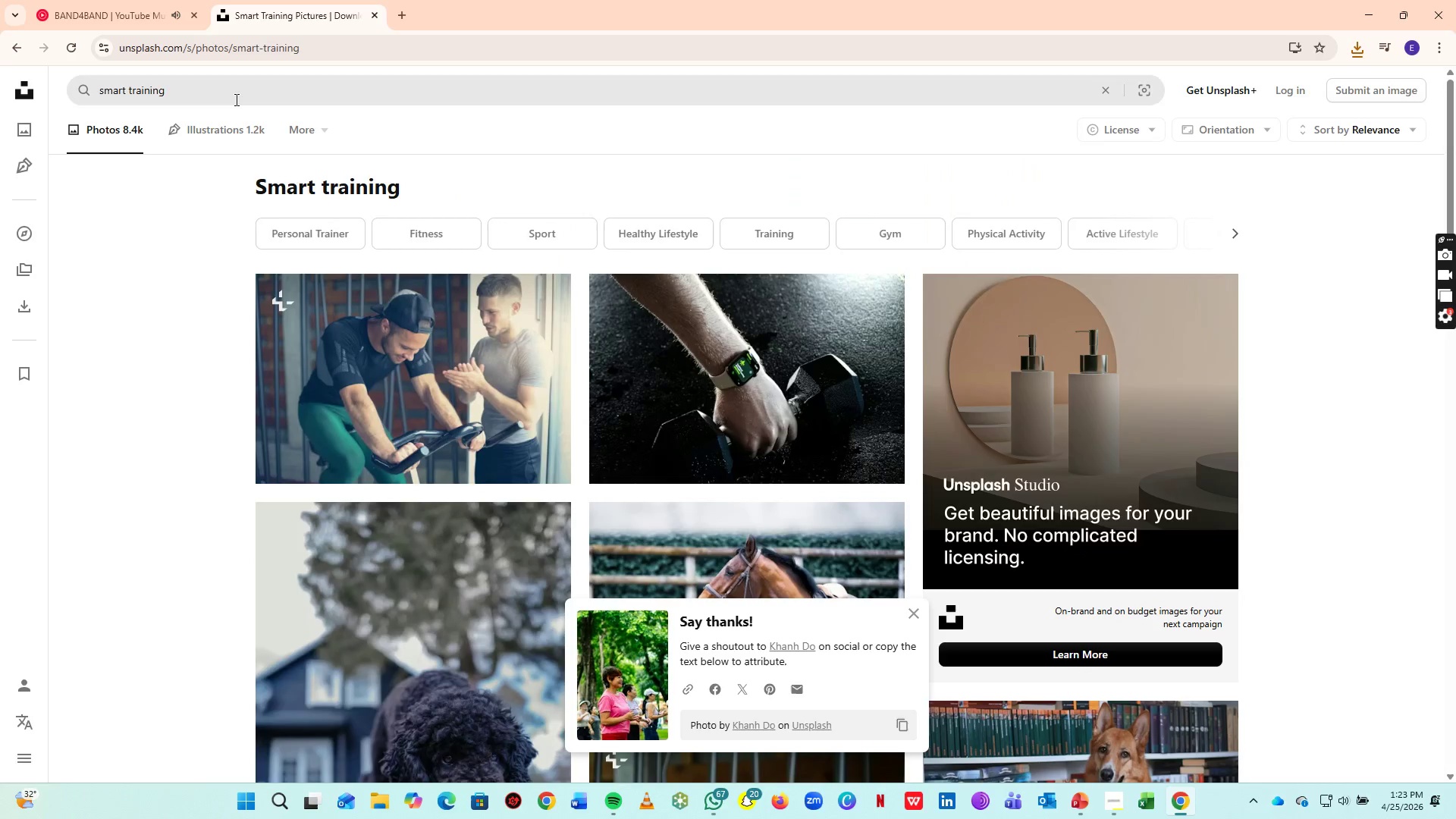 
left_click([235, 99])
 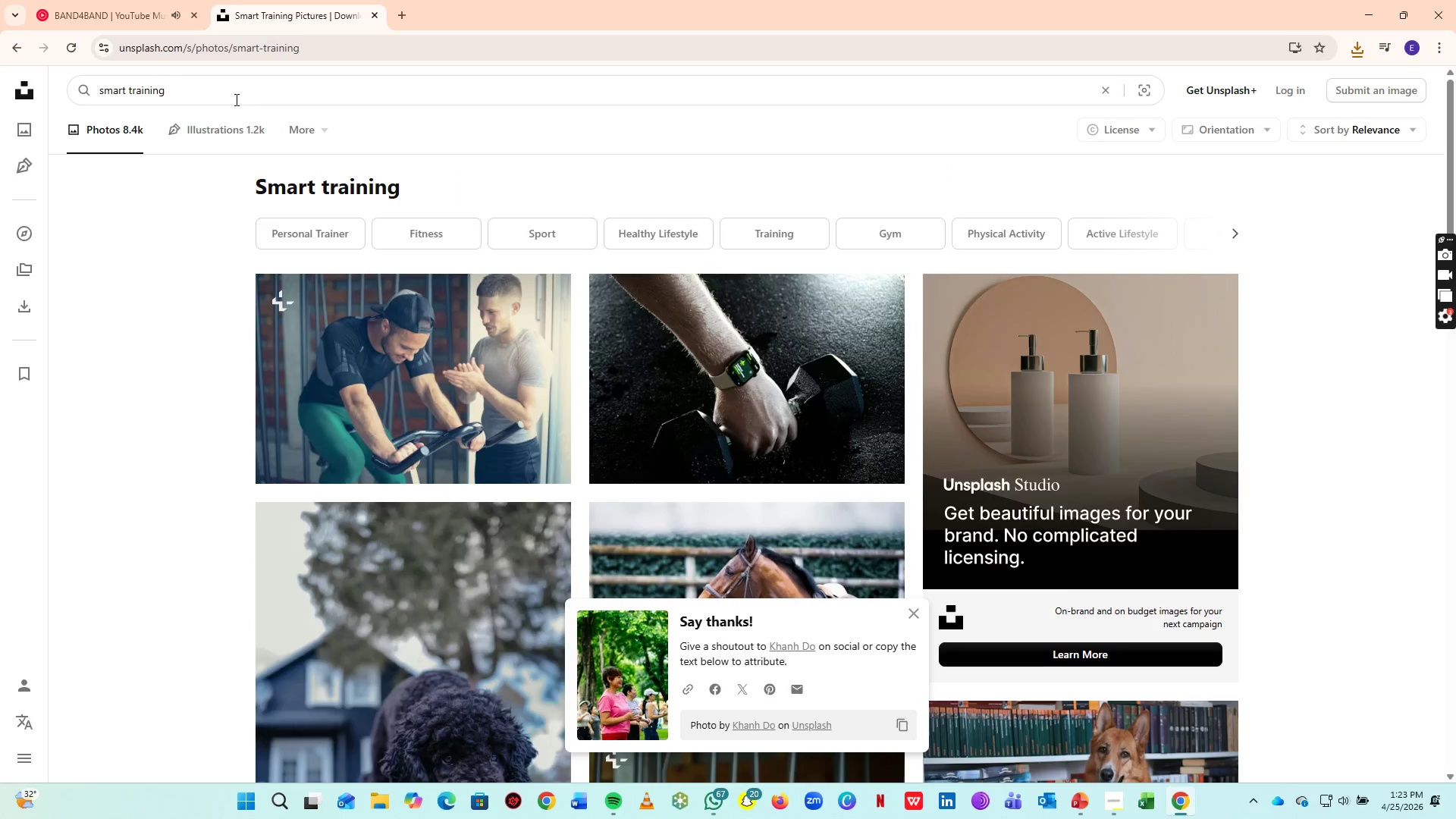 
type( tech )
 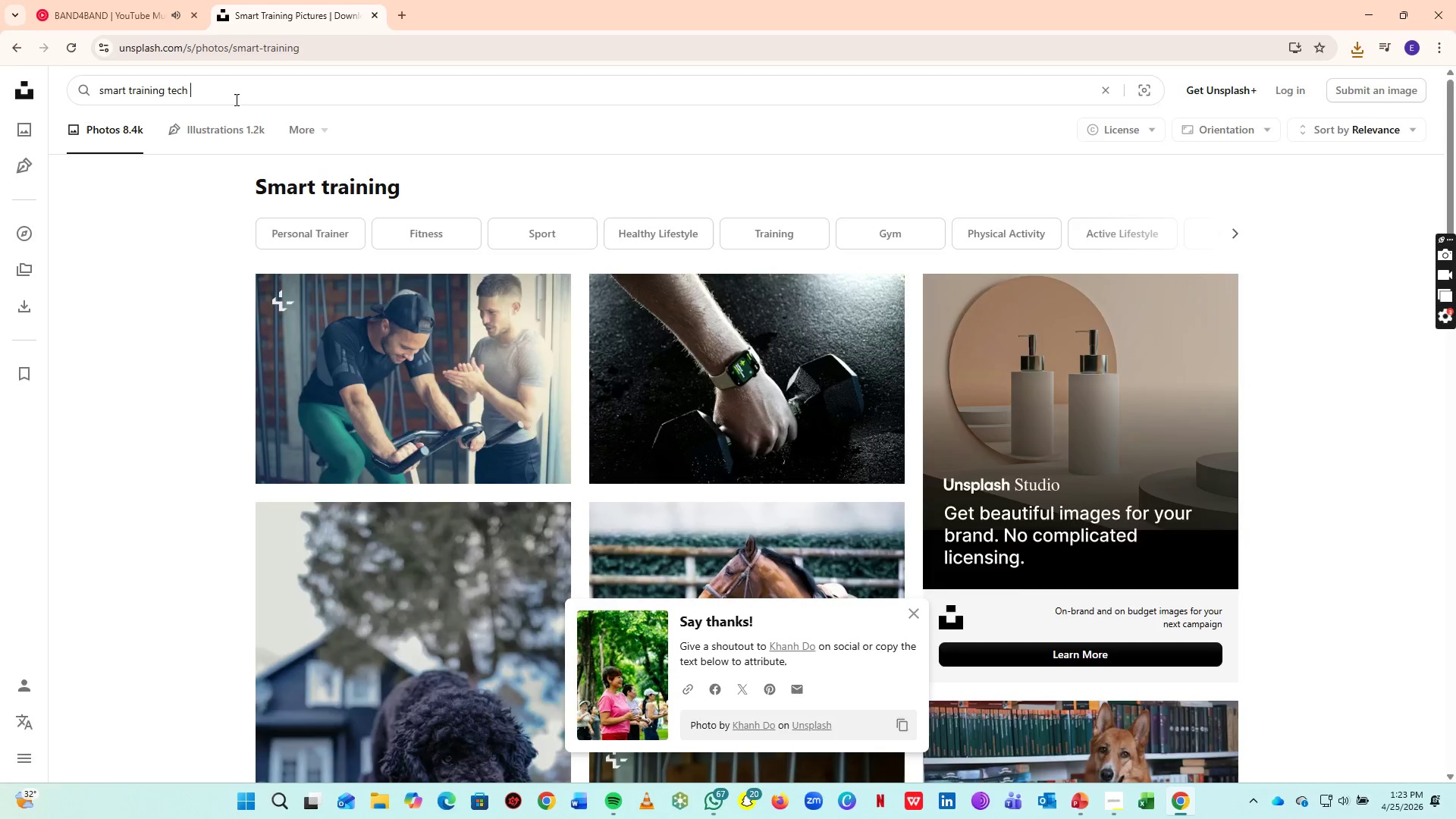 
key(Enter)
 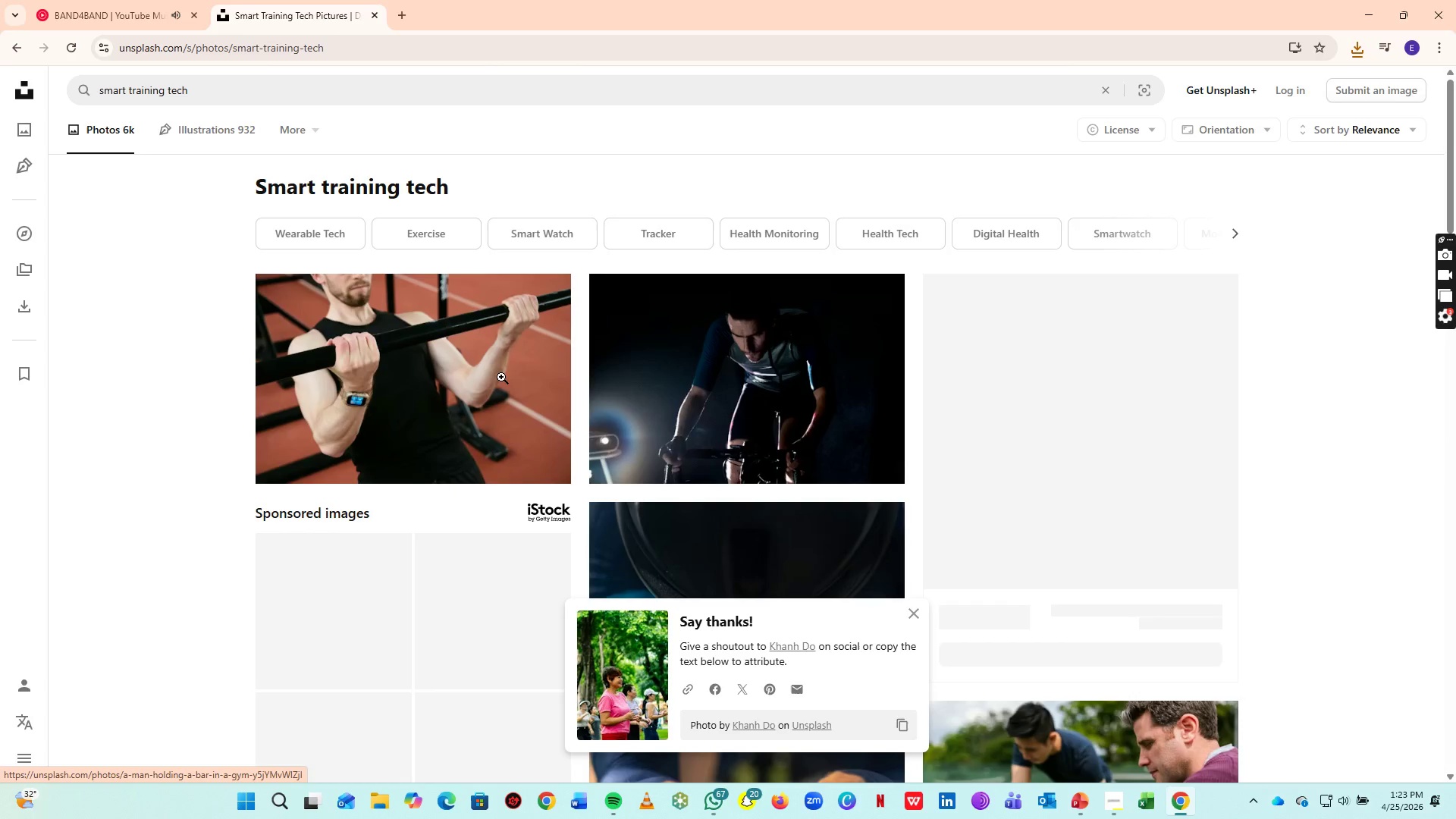 
scroll: coordinate [739, 434], scroll_direction: down, amount: 6.0
 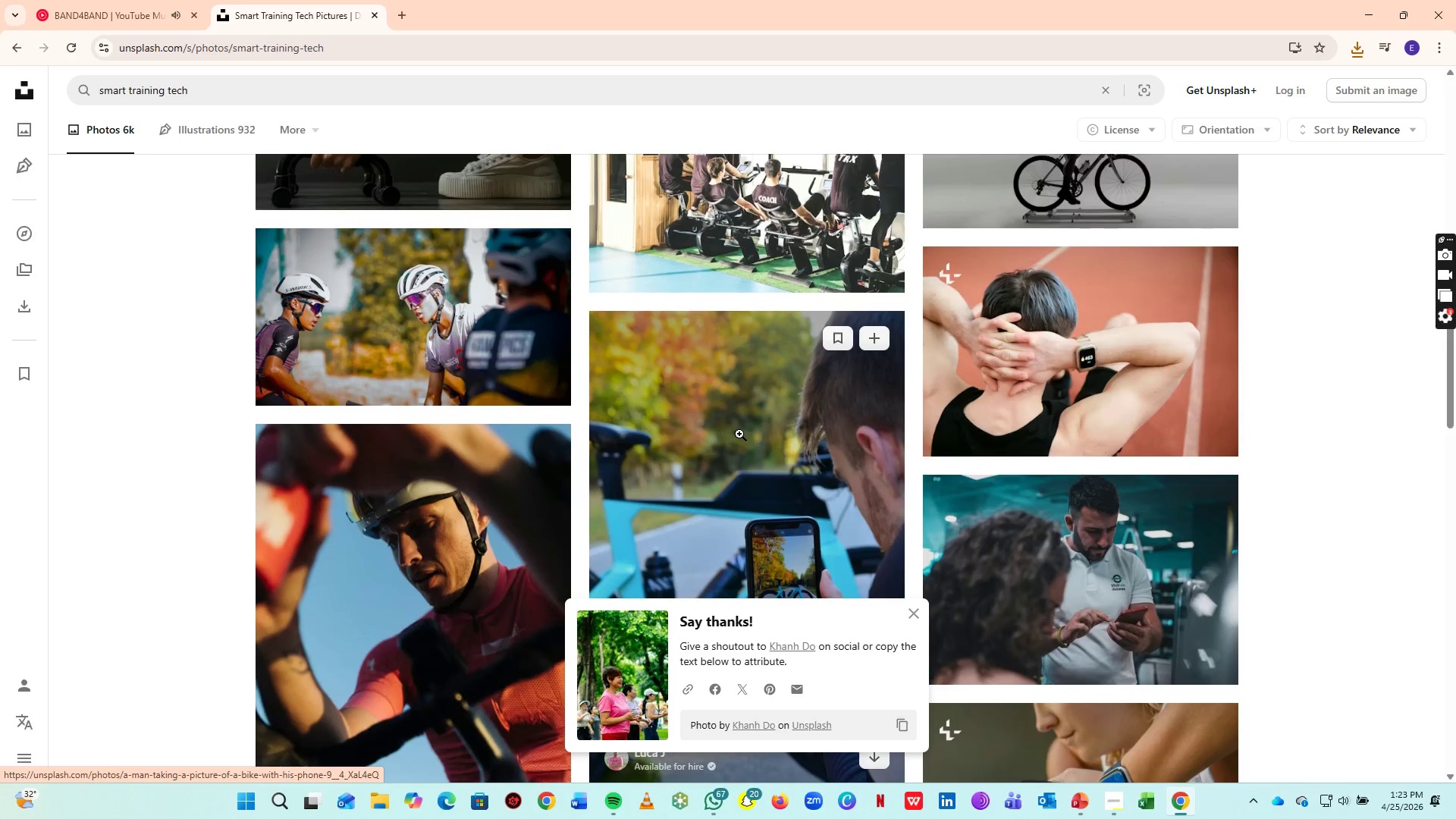 
scroll: coordinate [741, 433], scroll_direction: up, amount: 6.0
 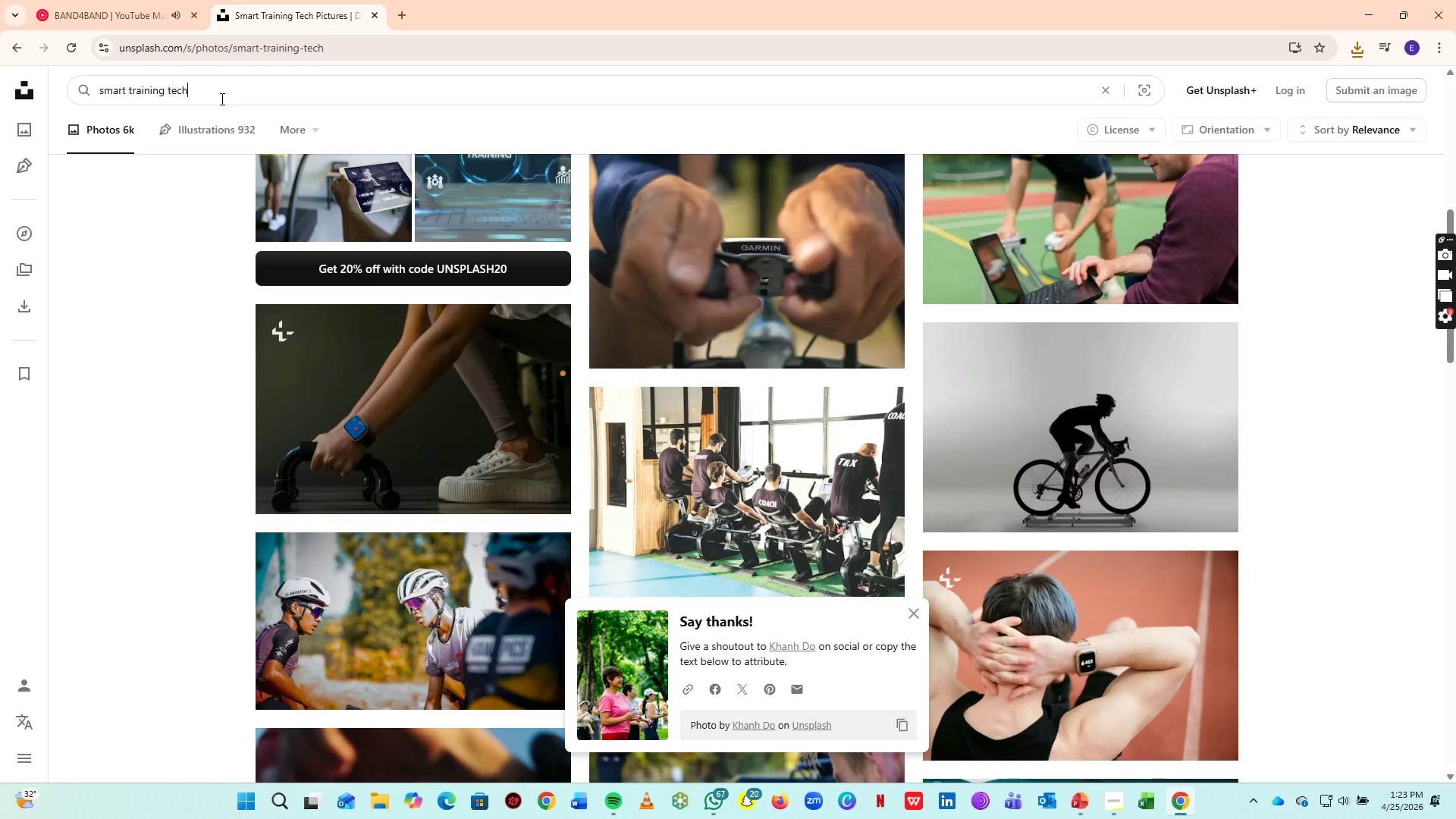 
type( inst)
key(Backspace)
key(Backspace)
type(frastrur)
key(Backspace)
type(ture)
 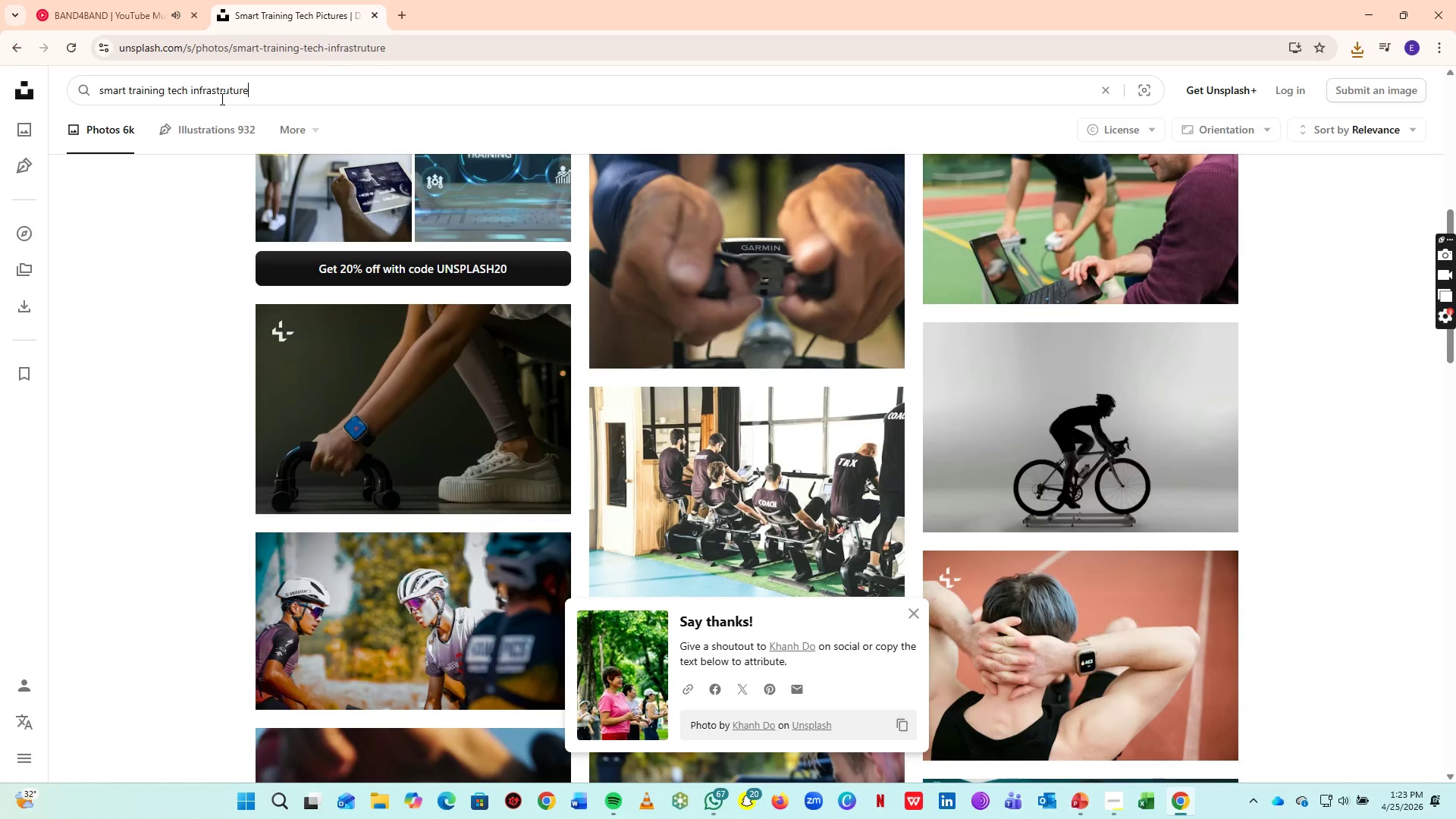 
key(Enter)
 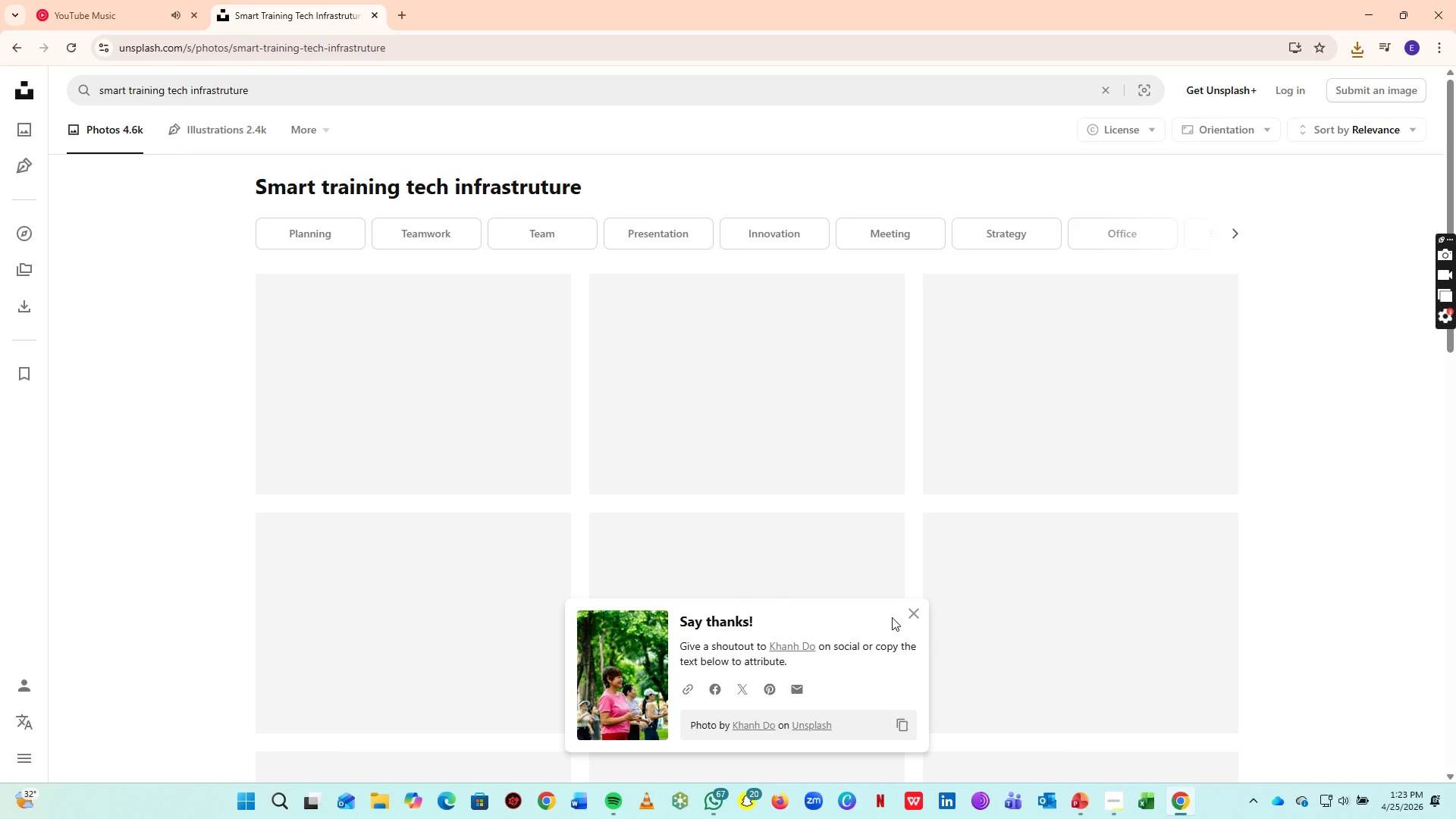 
left_click([909, 615])
 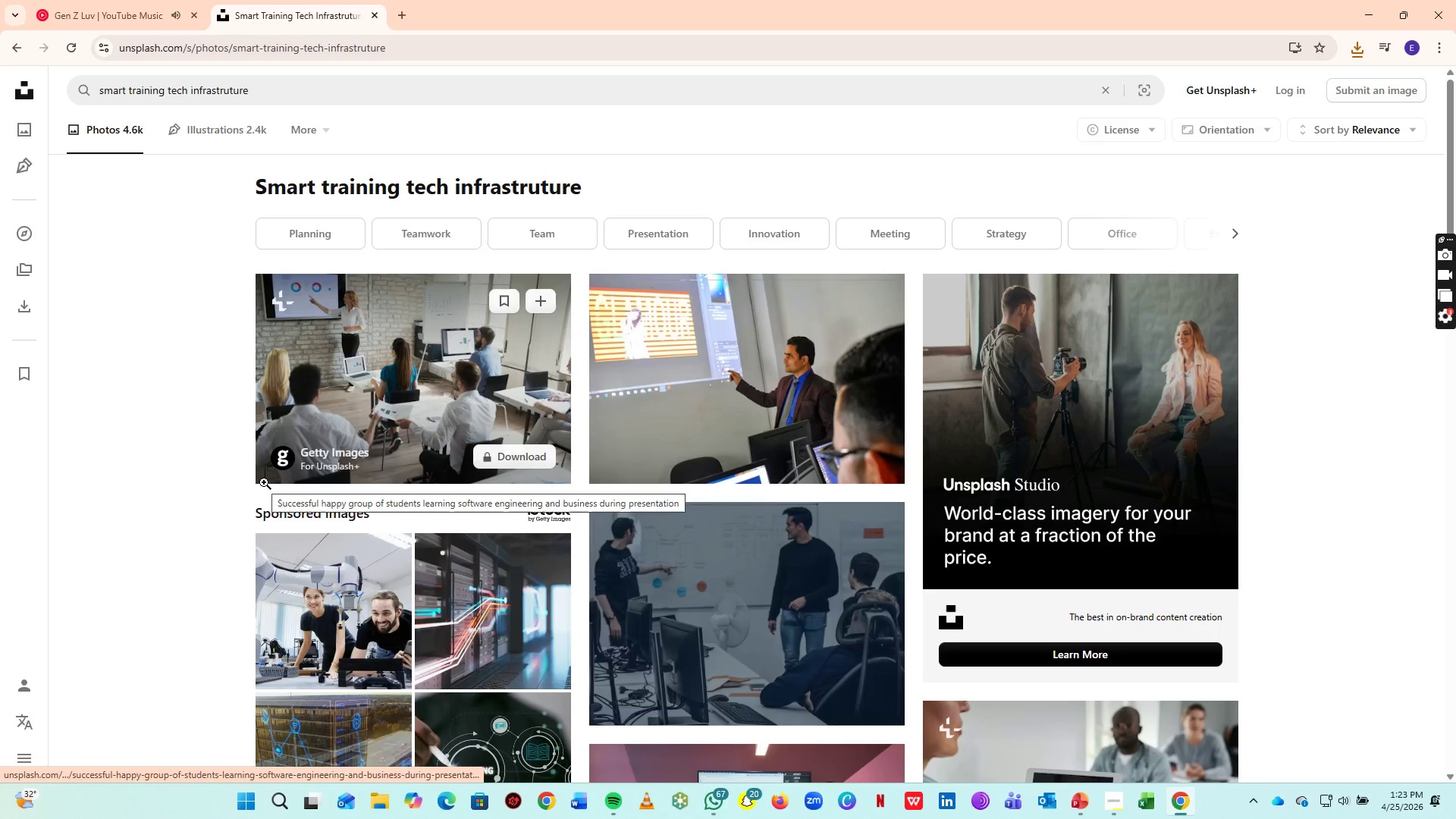 
wait(5.44)
 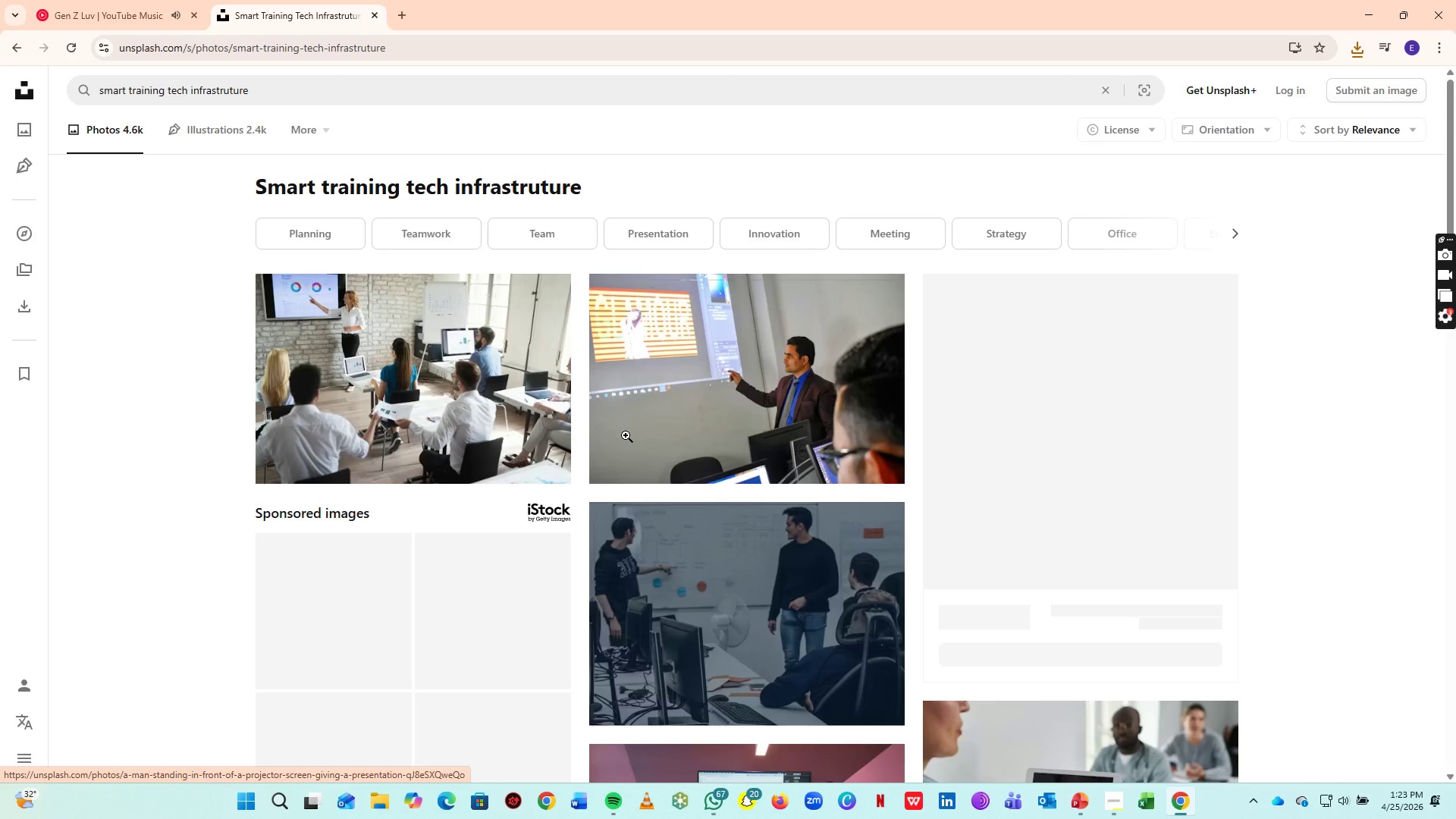 
scroll: coordinate [500, 504], scroll_direction: down, amount: 6.0
 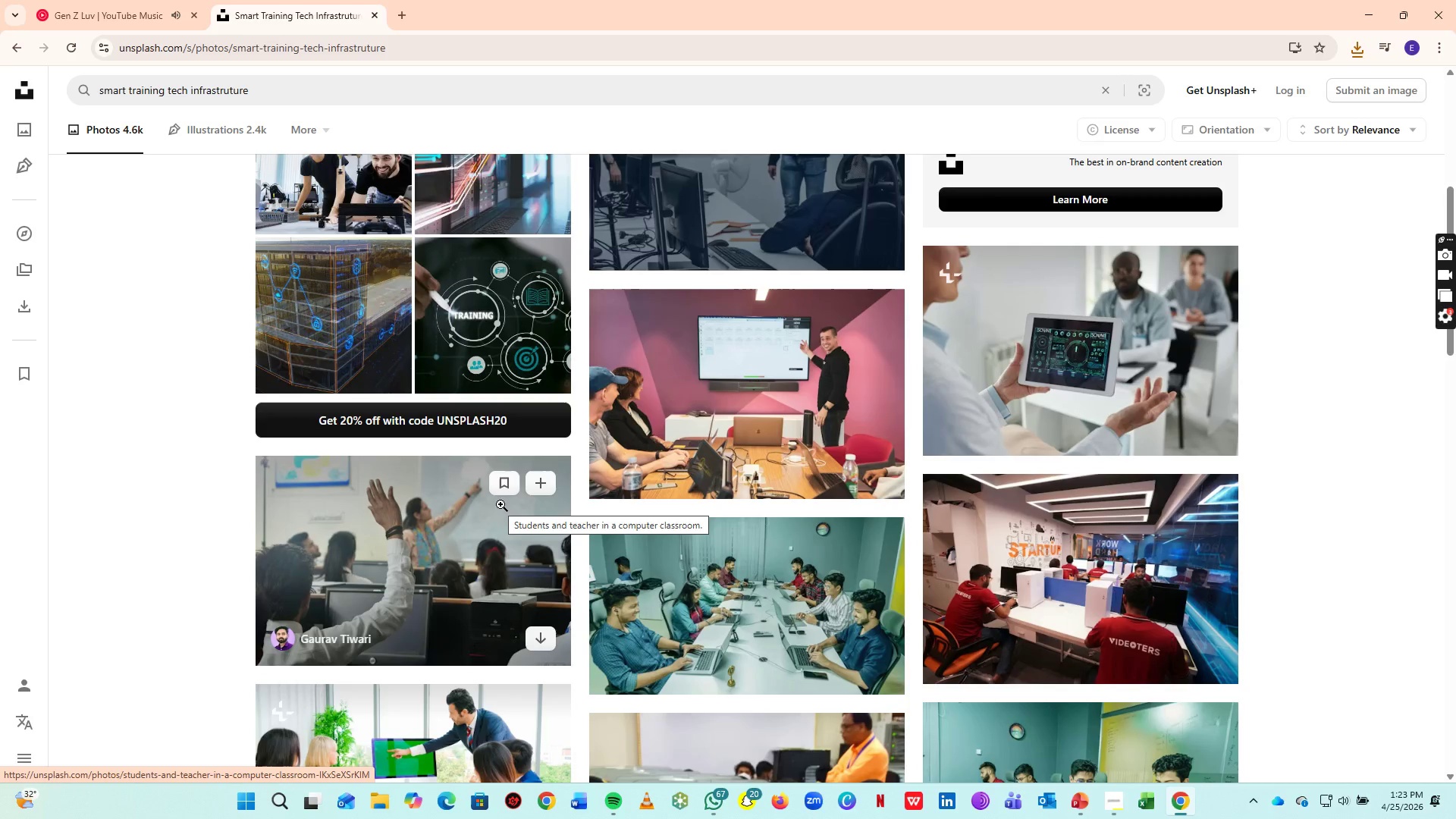 
mouse_move([1209, 631])
 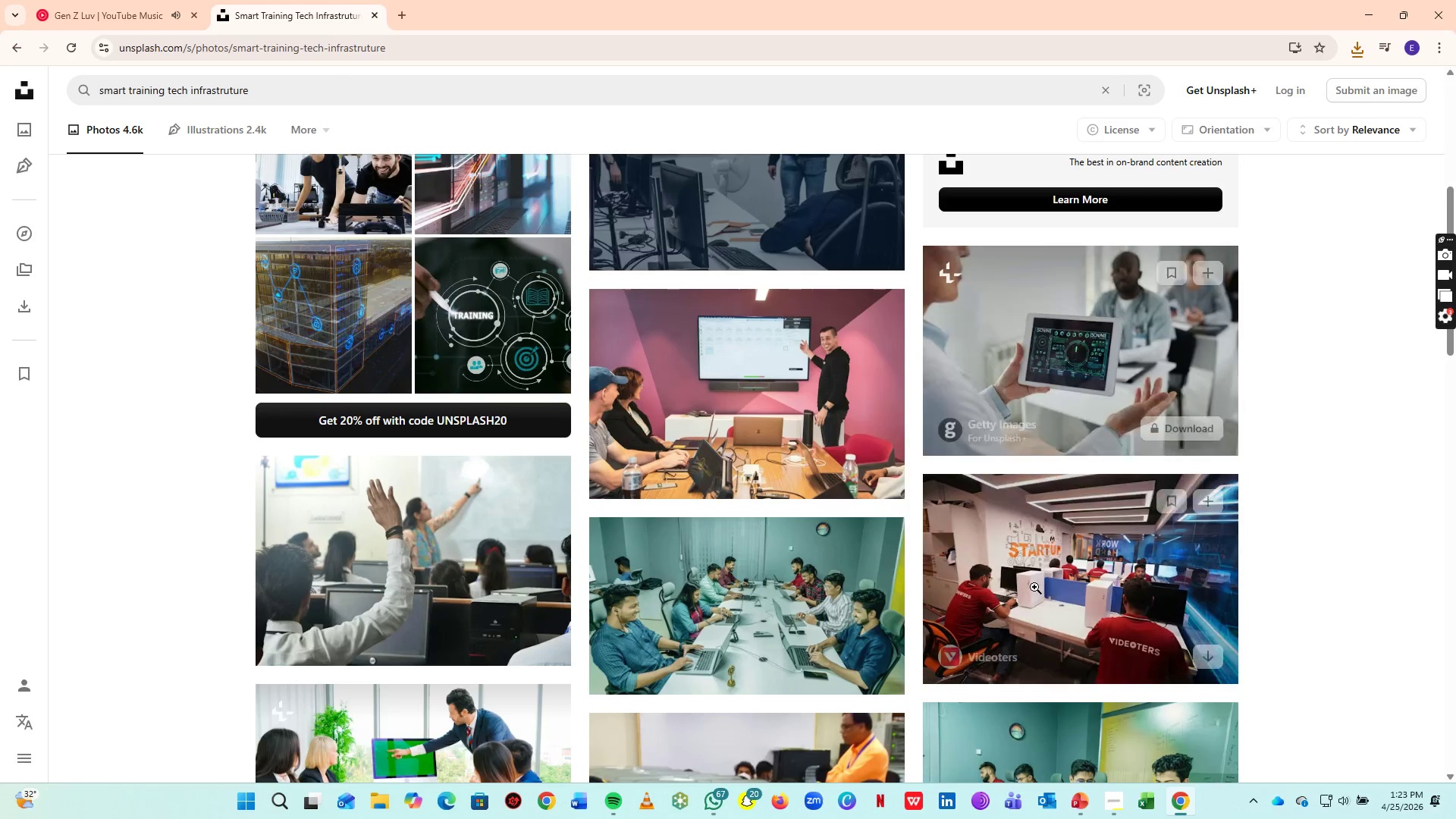 
scroll: coordinate [671, 568], scroll_direction: down, amount: 5.0
 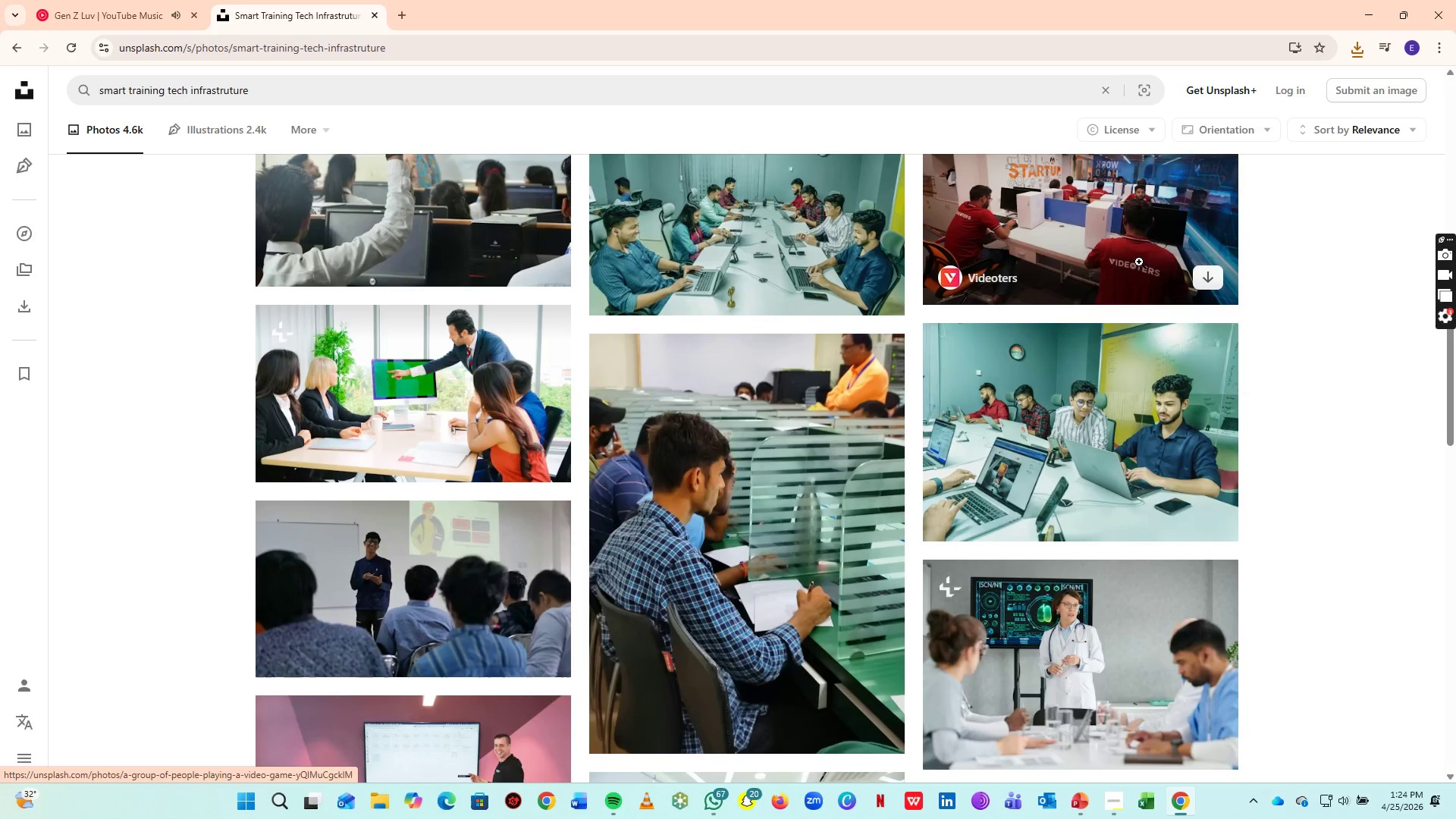 
mouse_move([1197, 311])
 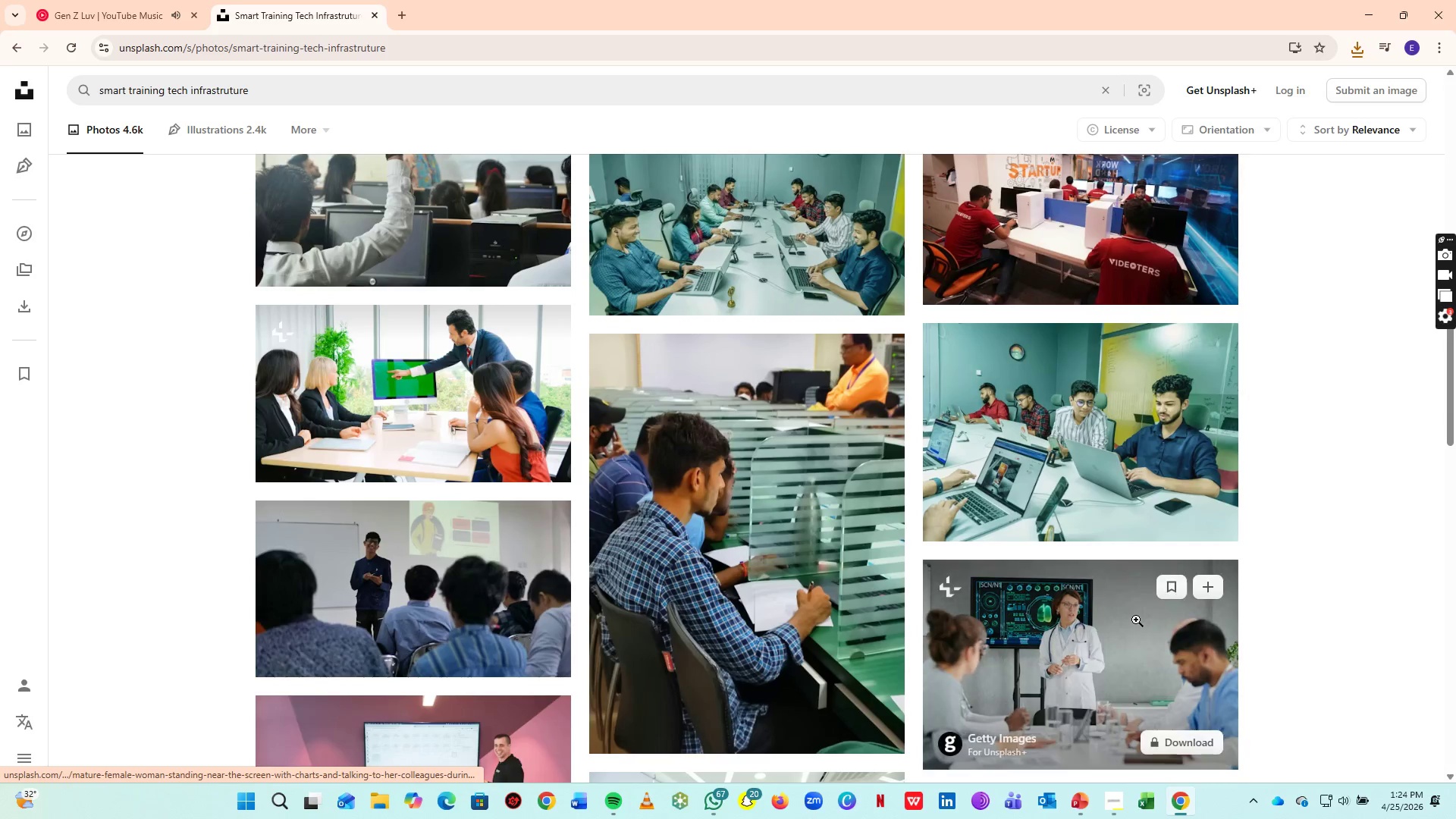 
scroll: coordinate [726, 532], scroll_direction: down, amount: 5.0
 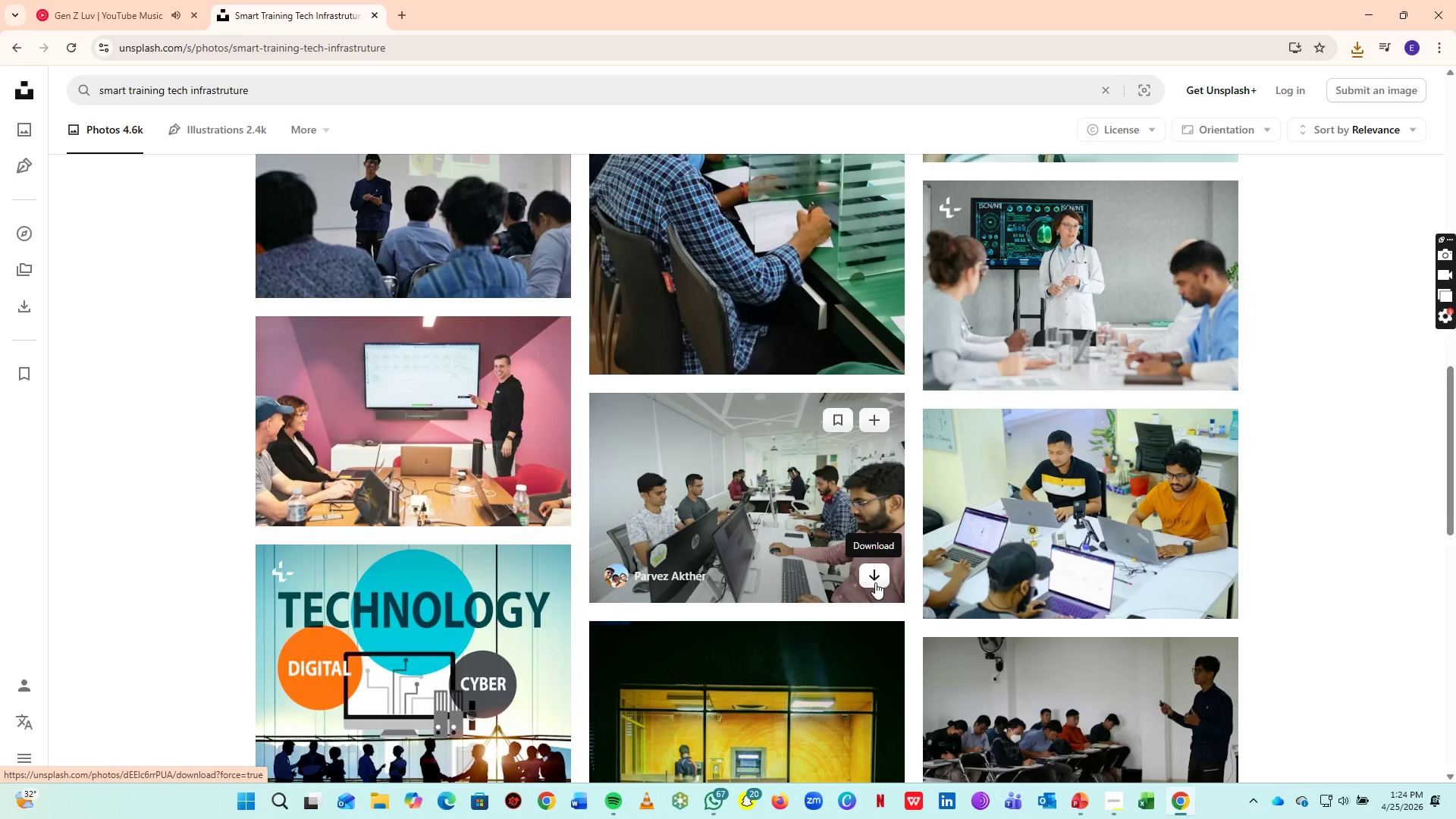 
left_click([875, 582])
 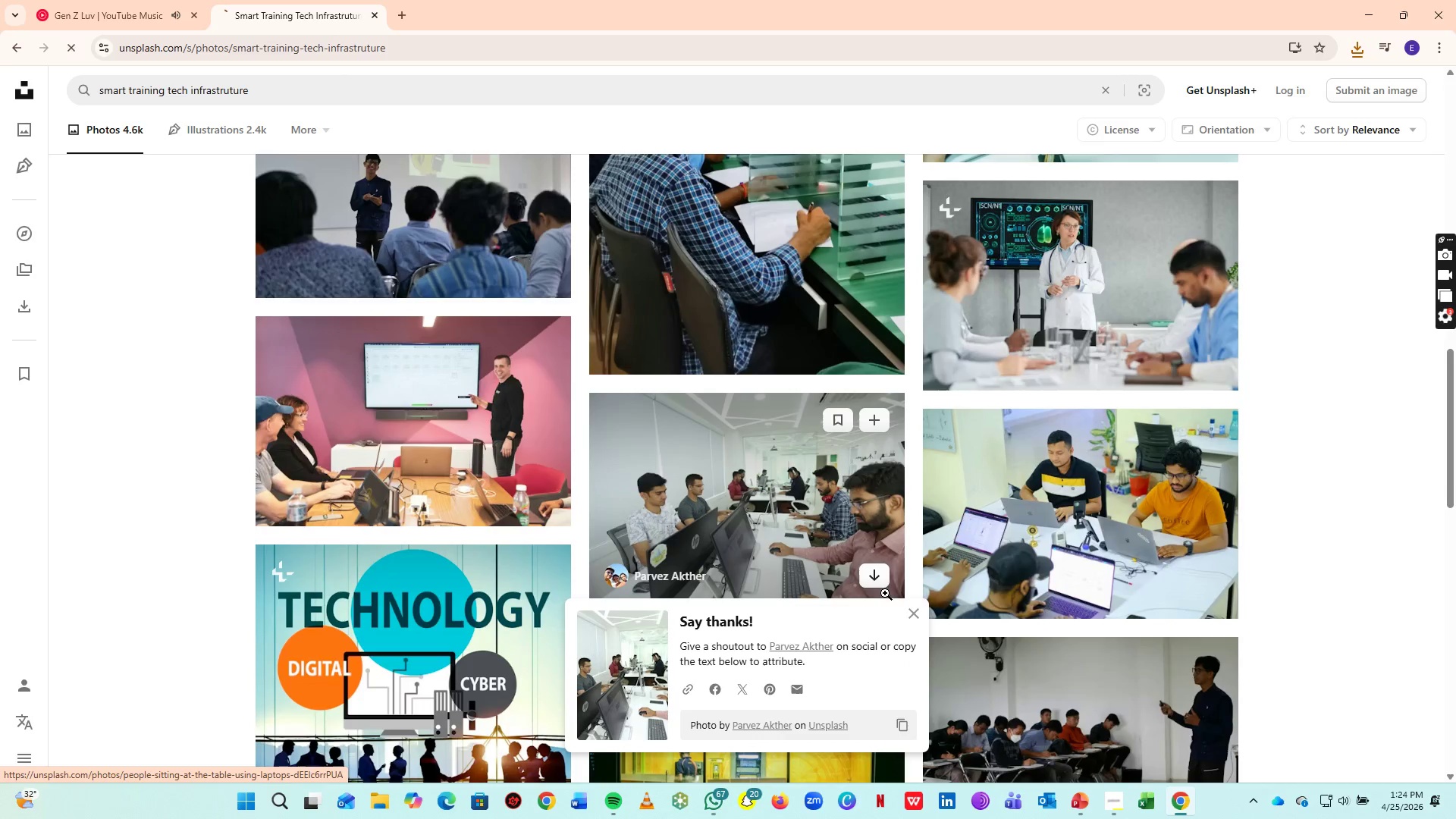 
scroll: coordinate [937, 571], scroll_direction: down, amount: 10.0
 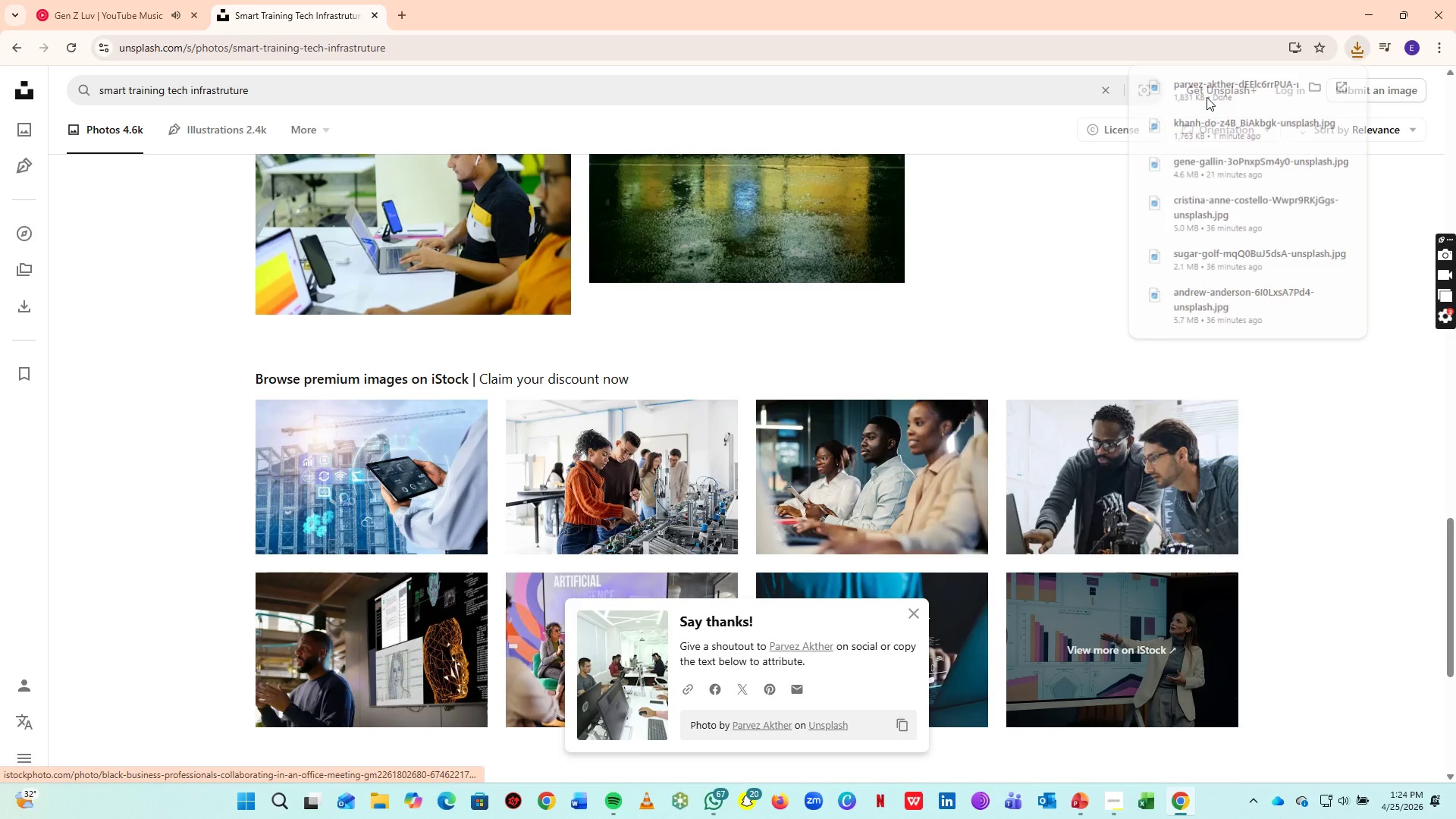 
key(Alt+AltLeft)
 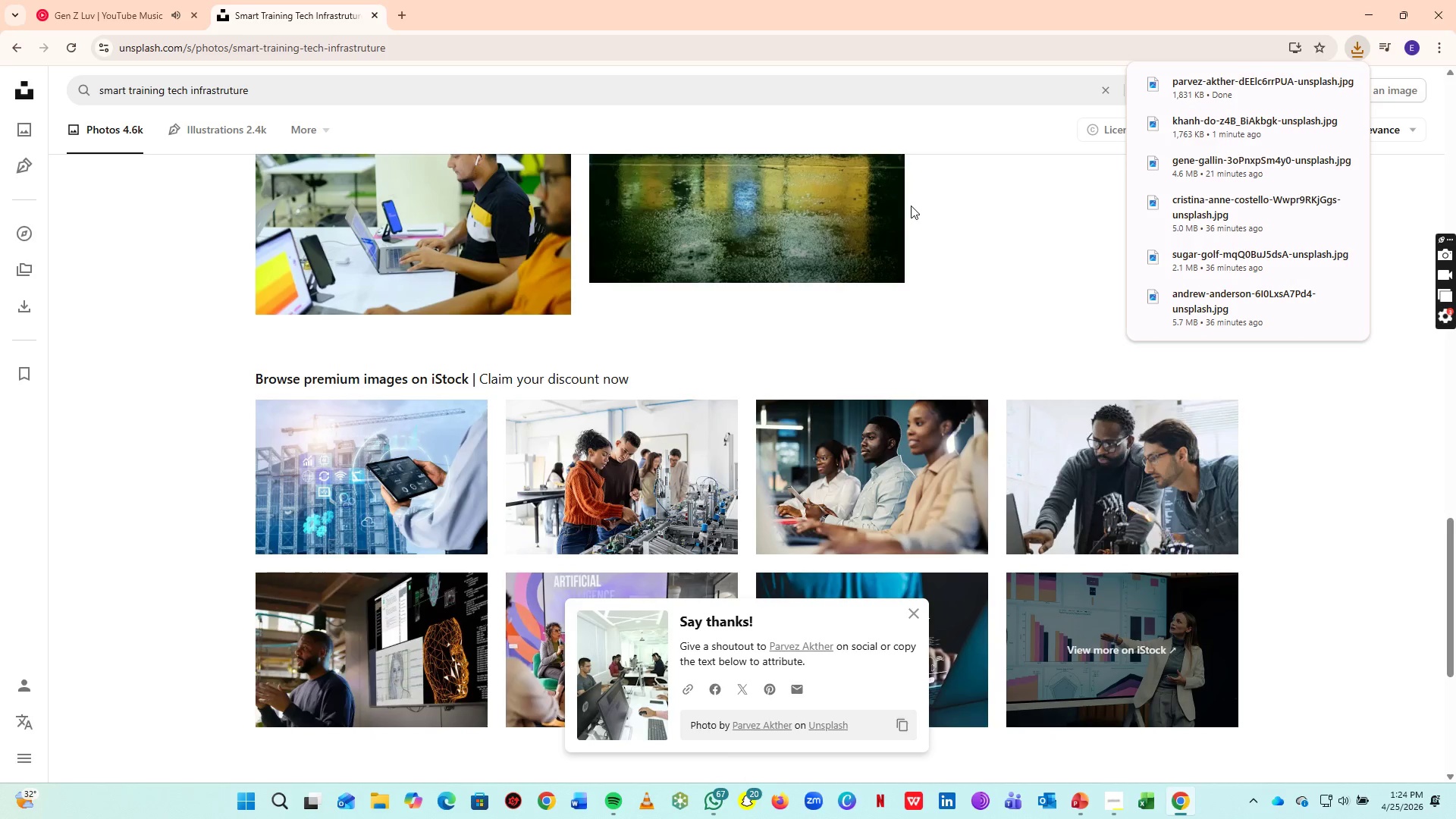 
key(Alt+Tab)
 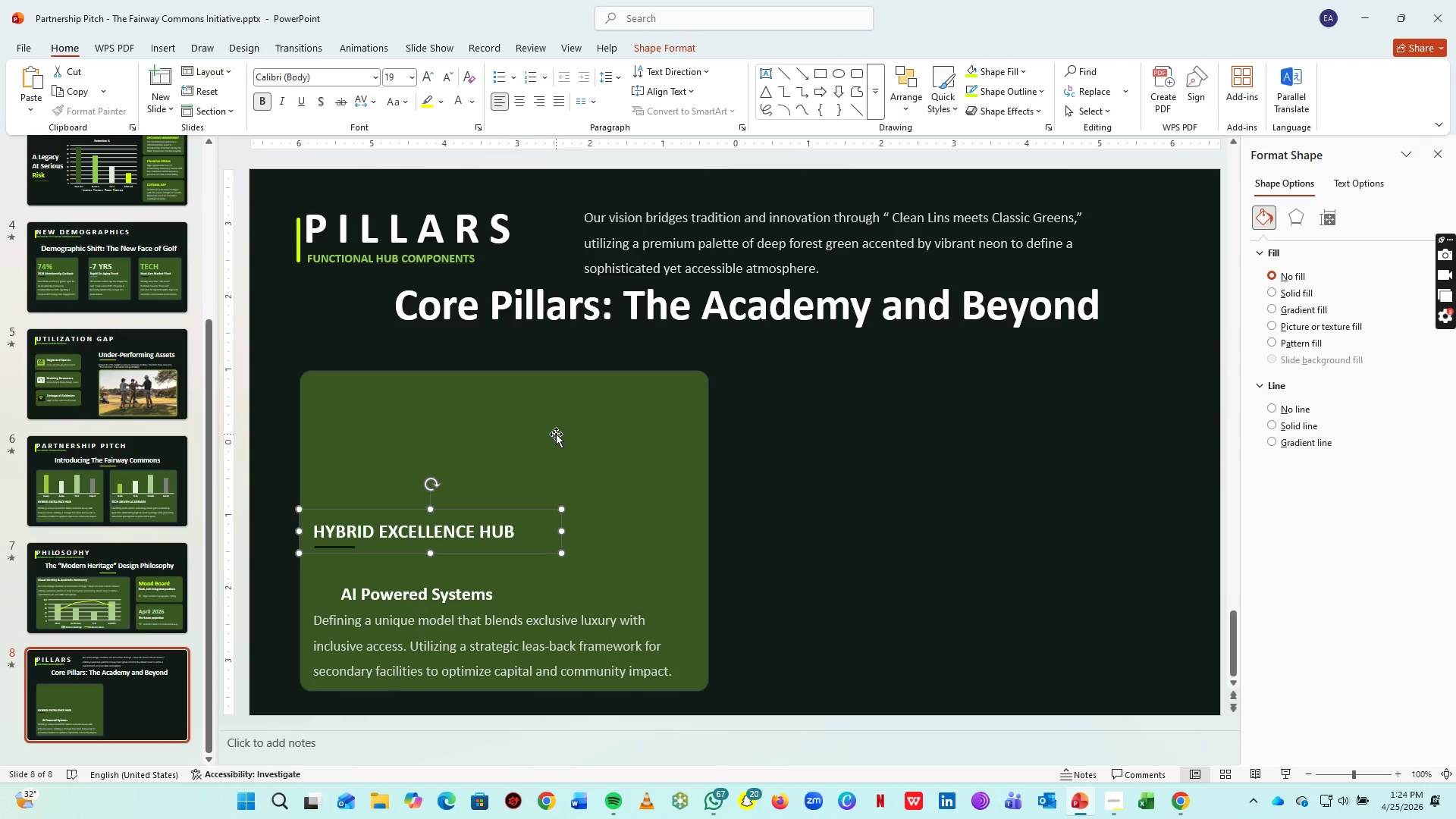 
left_click([556, 434])
 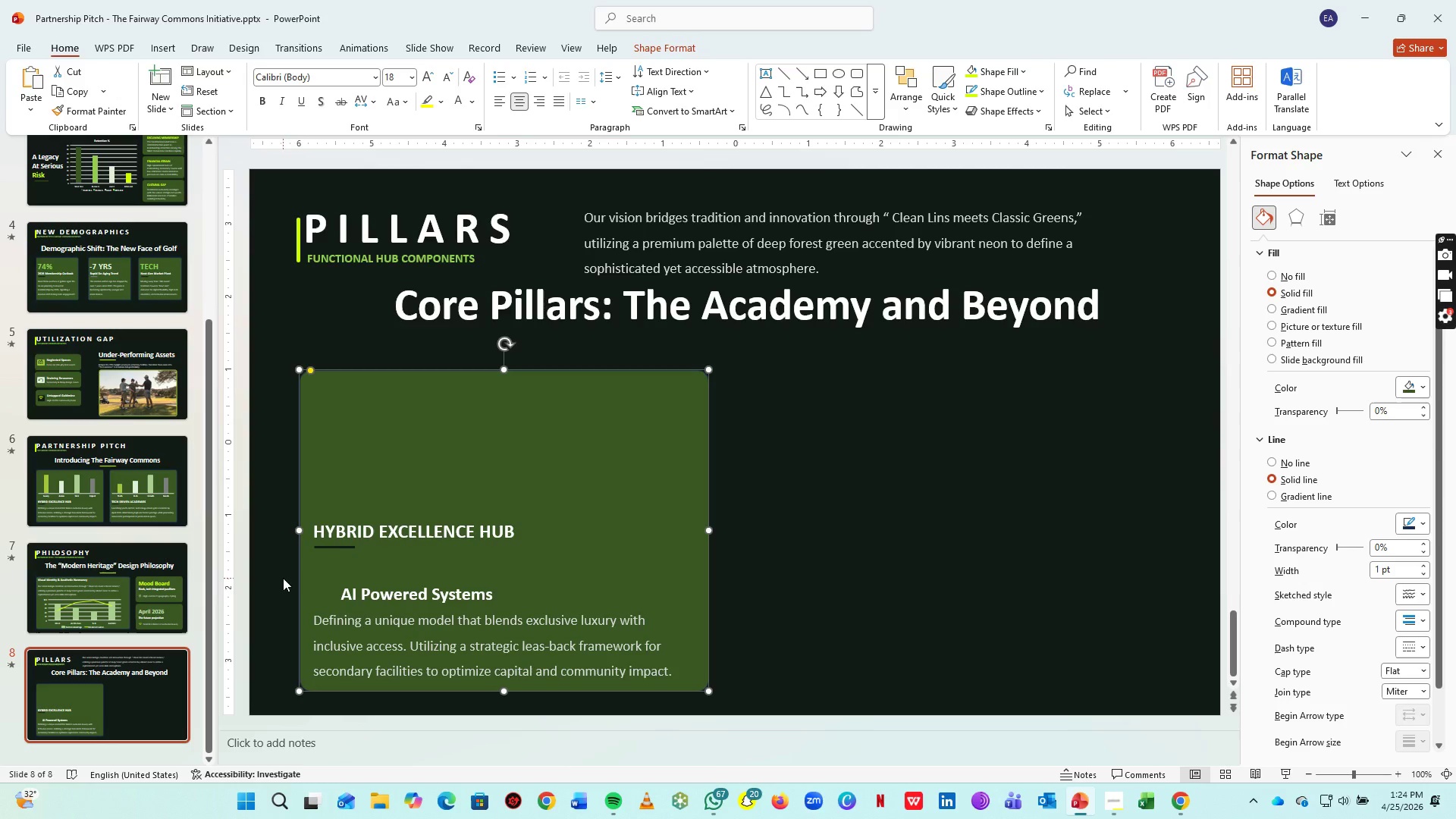 
hold_key(key=ControlLeft, duration=1.52)
 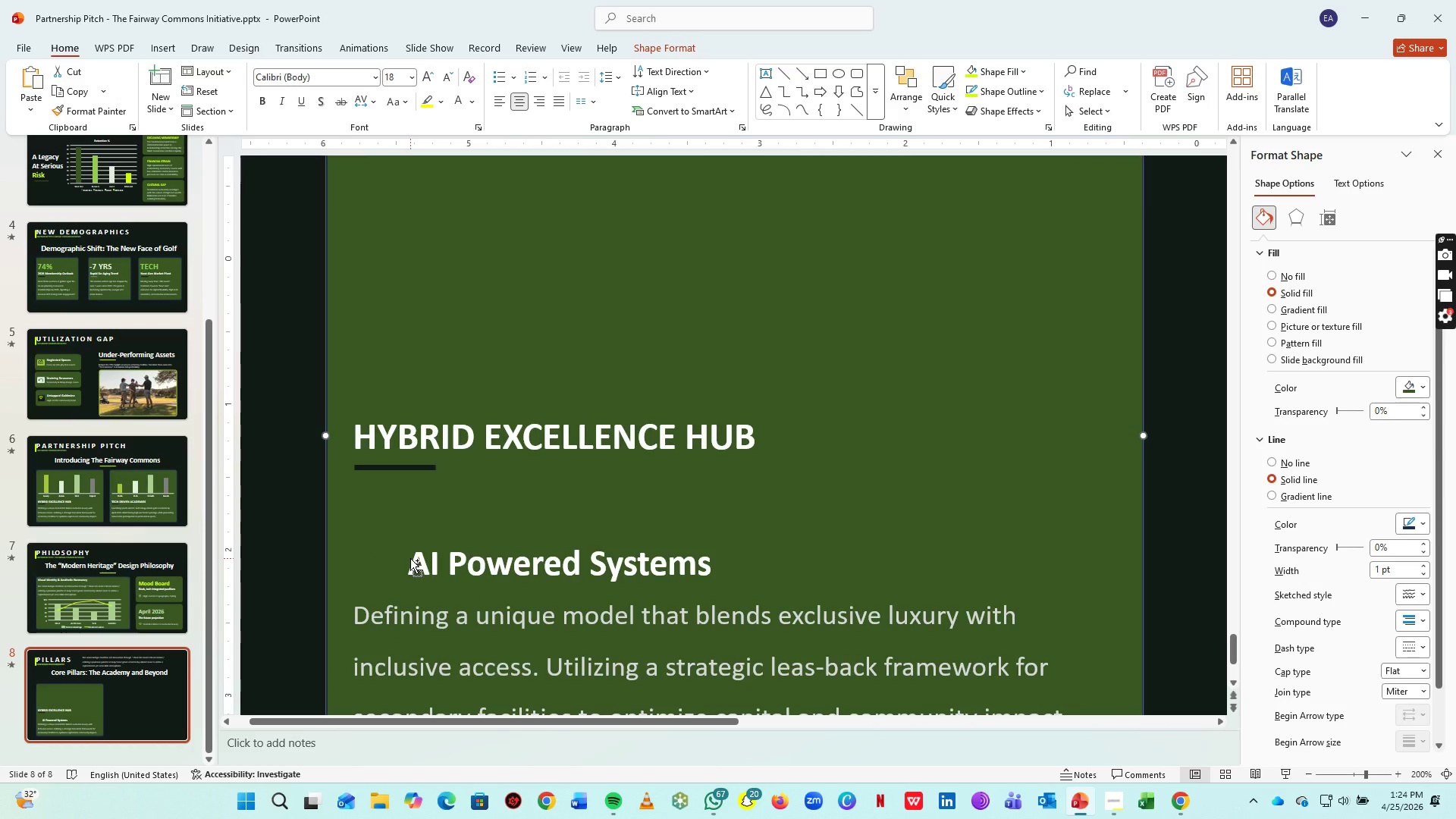 
hold_key(key=ControlLeft, duration=1.5)
 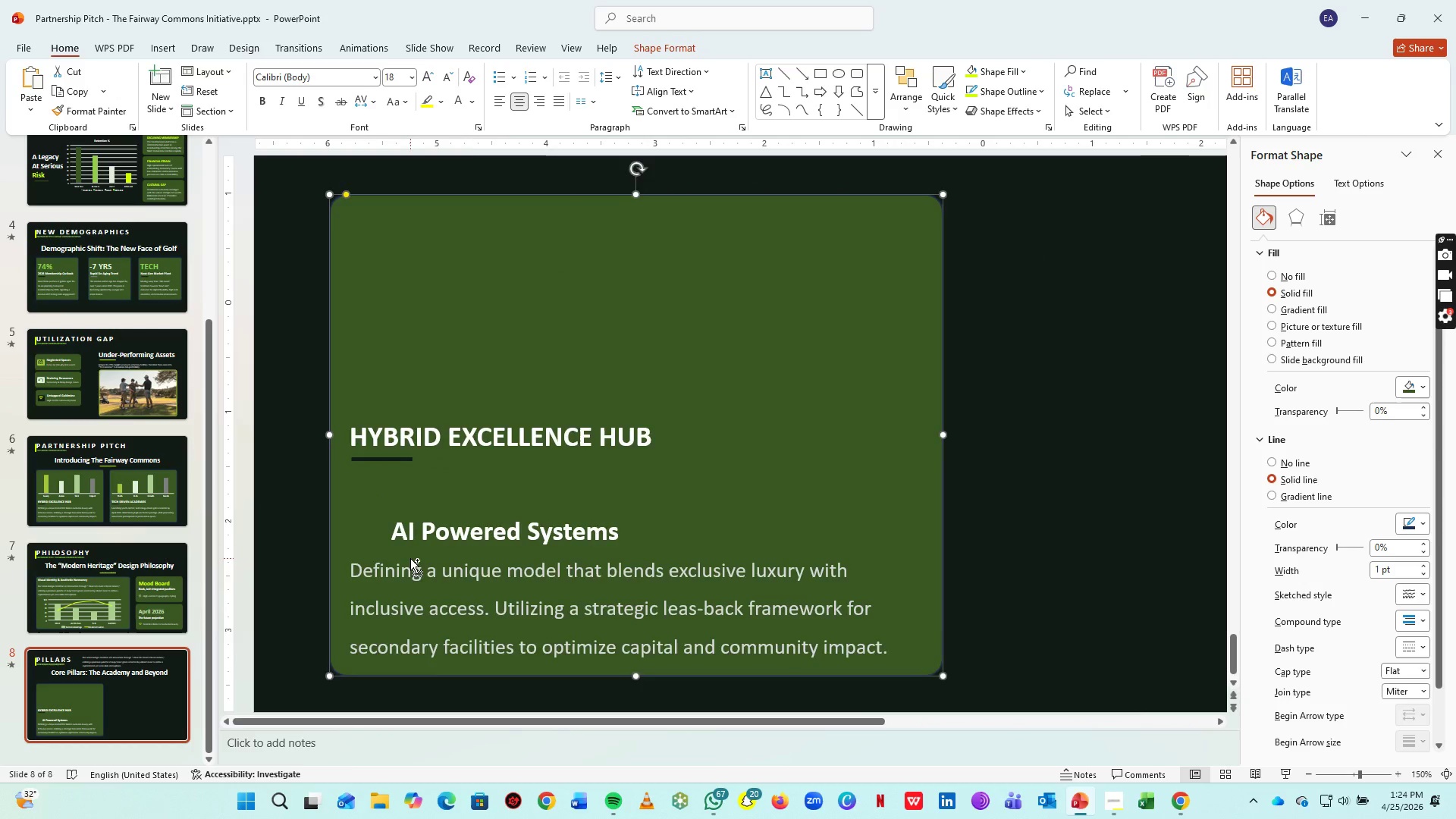 
scroll: coordinate [410, 558], scroll_direction: up, amount: 3.0
 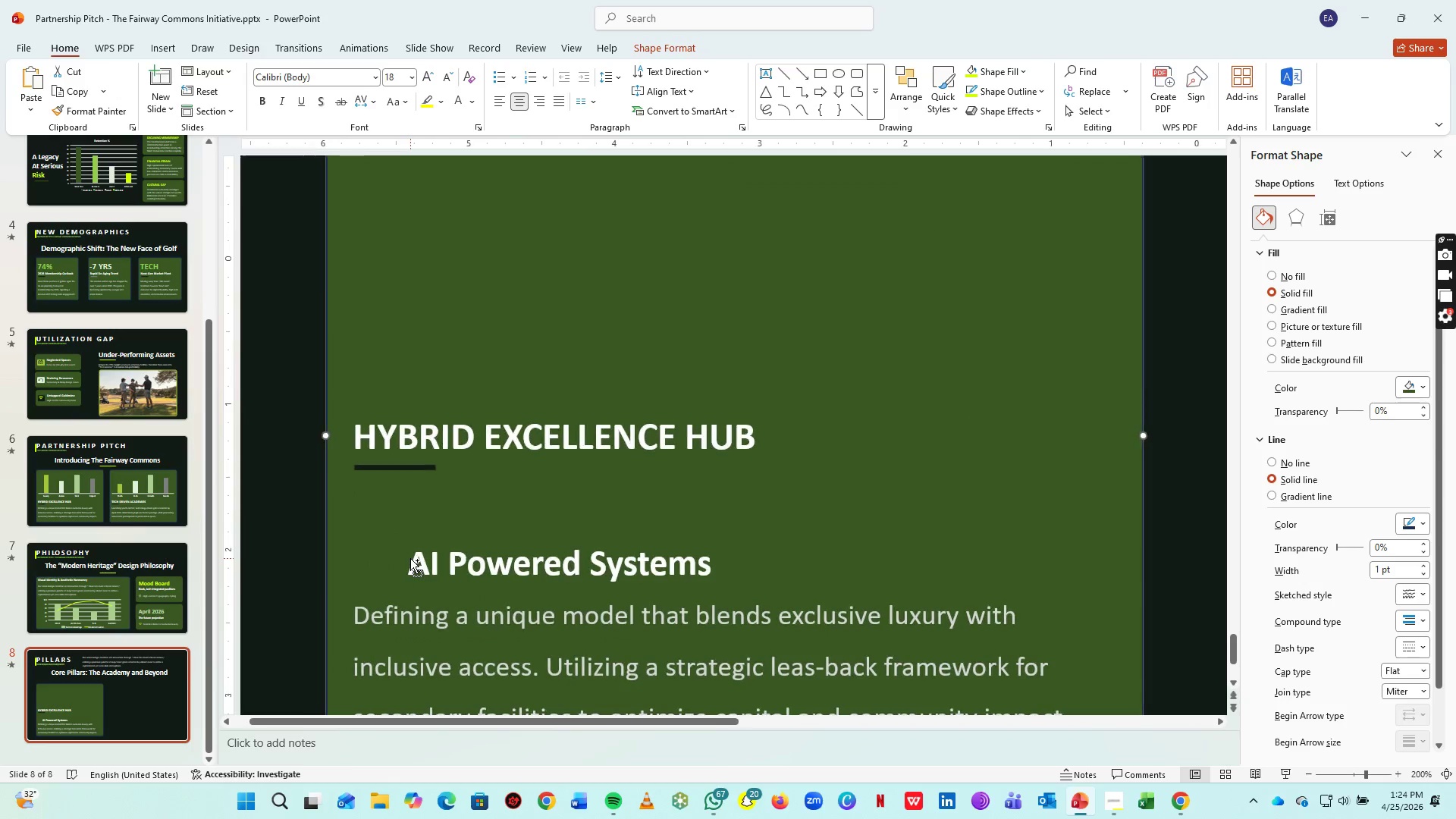 
scroll: coordinate [410, 558], scroll_direction: down, amount: 1.0
 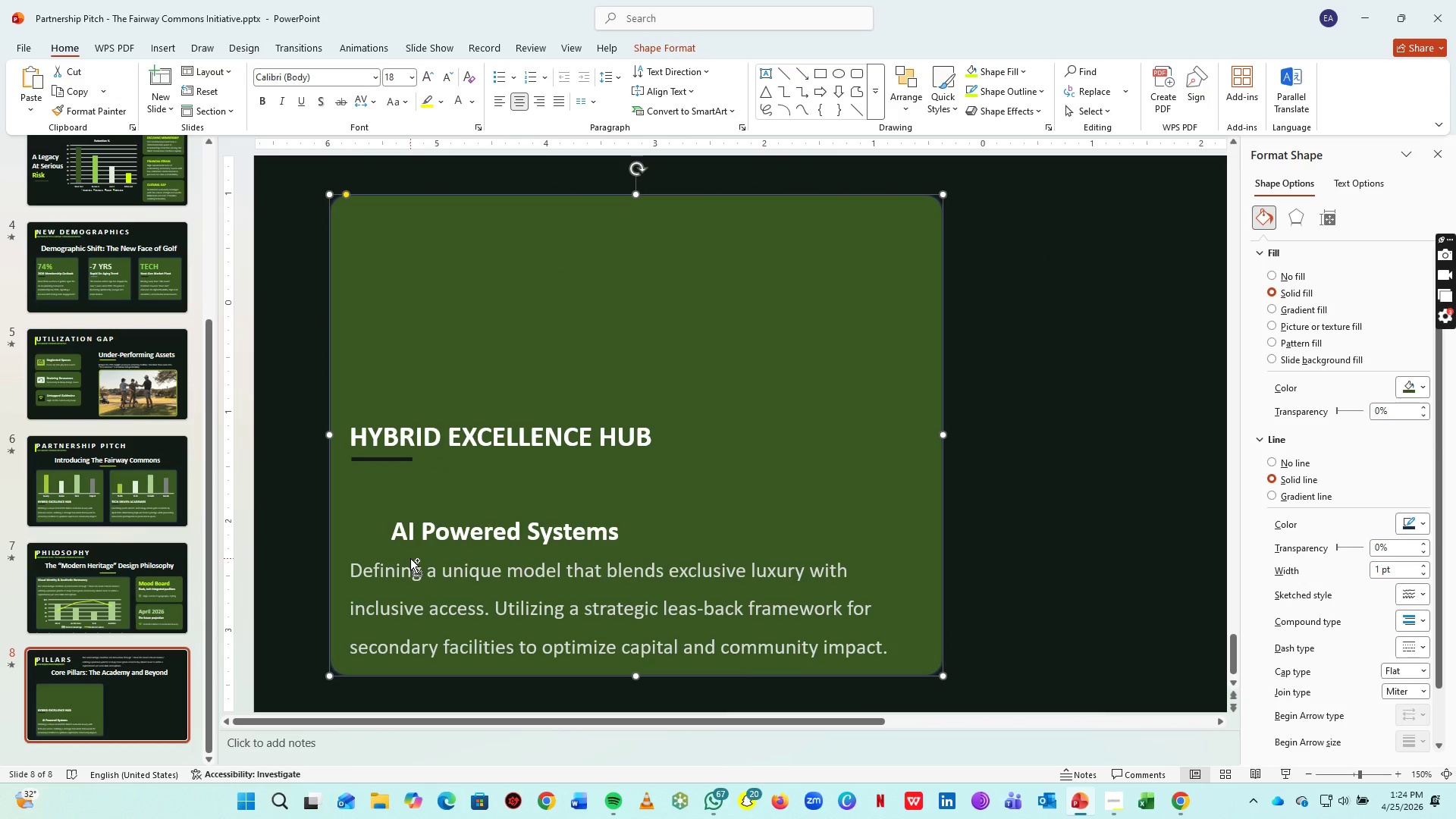 
hold_key(key=ControlLeft, duration=1.09)
scroll: coordinate [410, 558], scroll_direction: up, amount: 1.0
 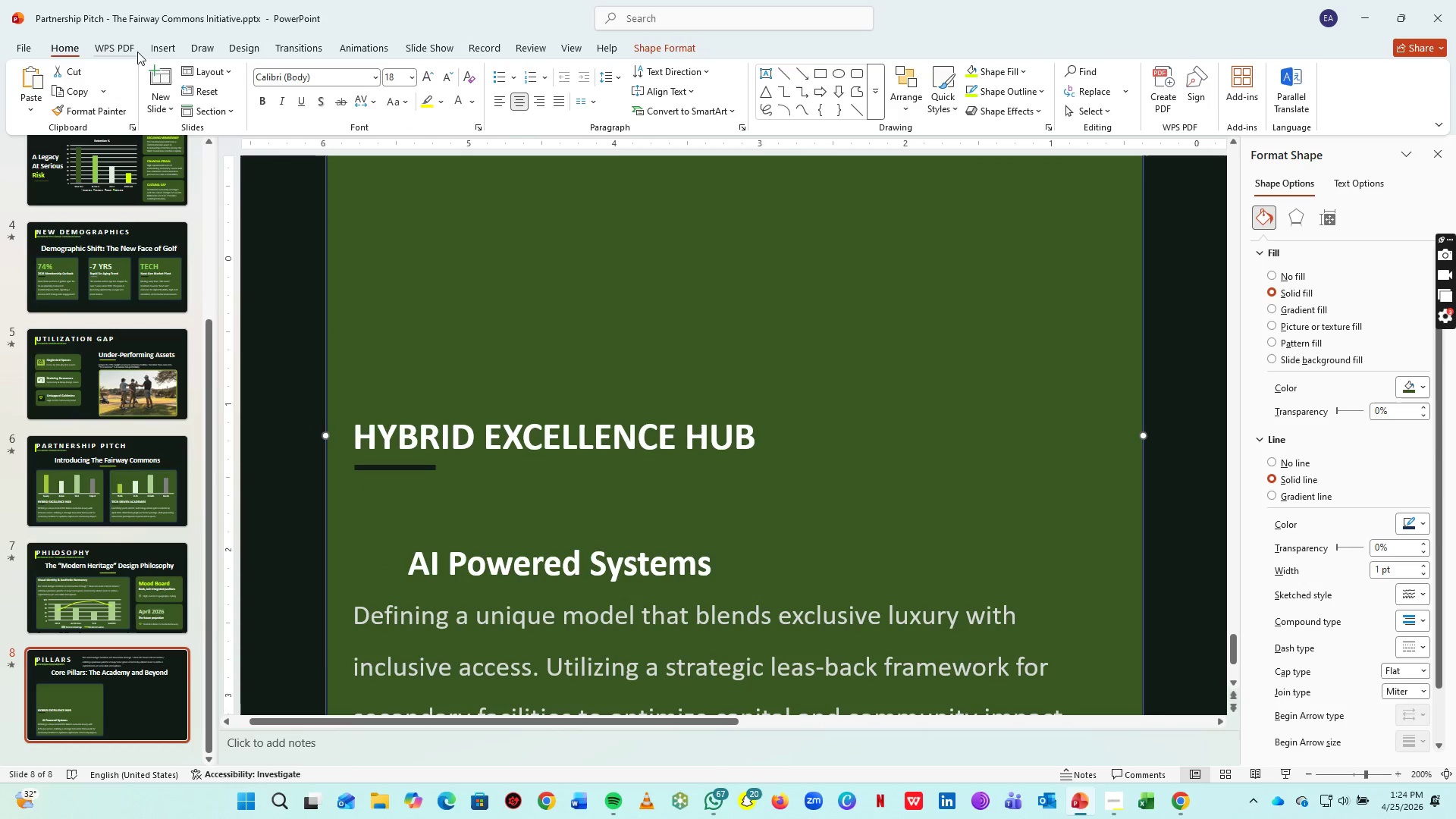 
left_click([161, 49])
 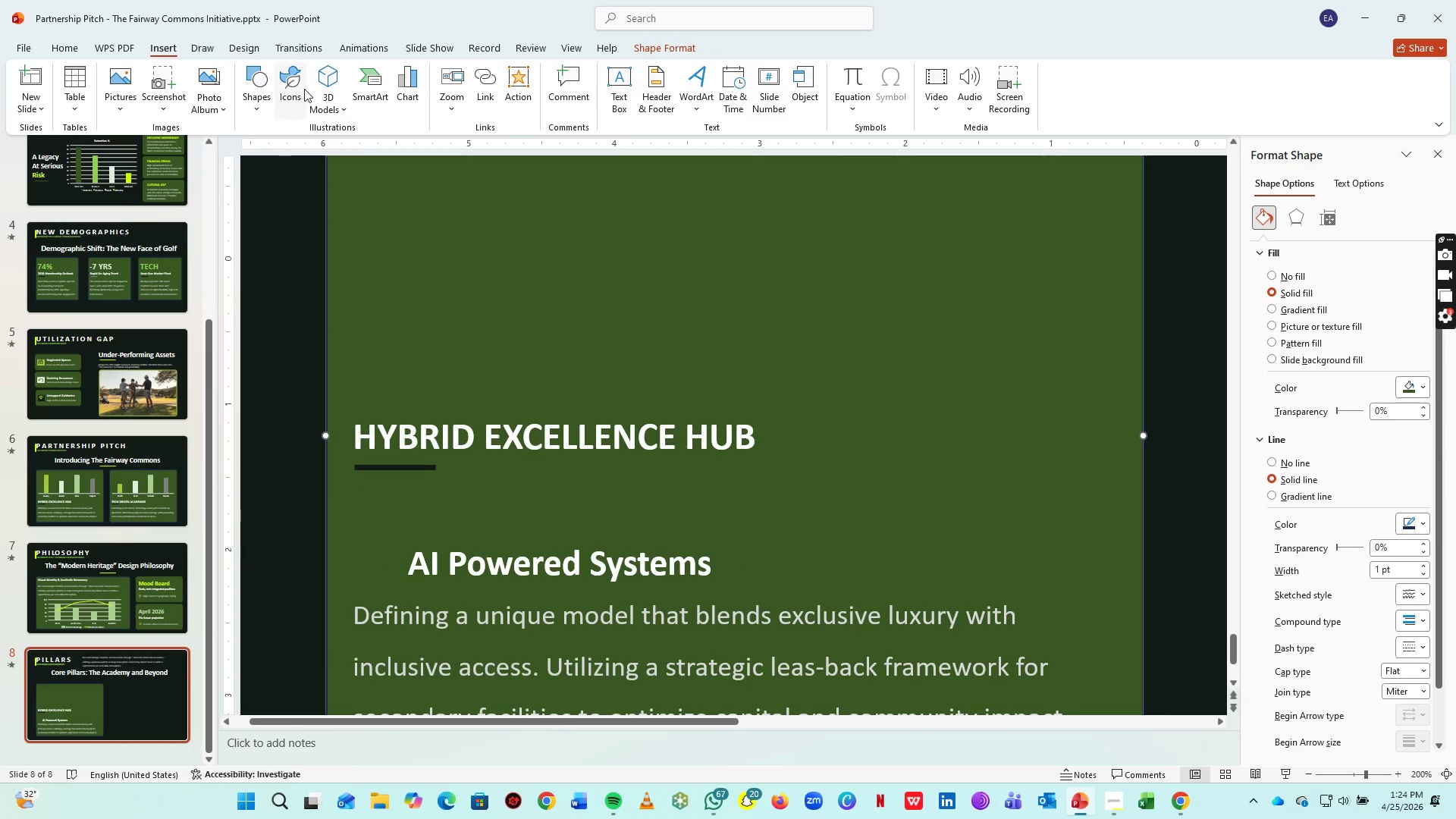 
left_click([304, 84])
 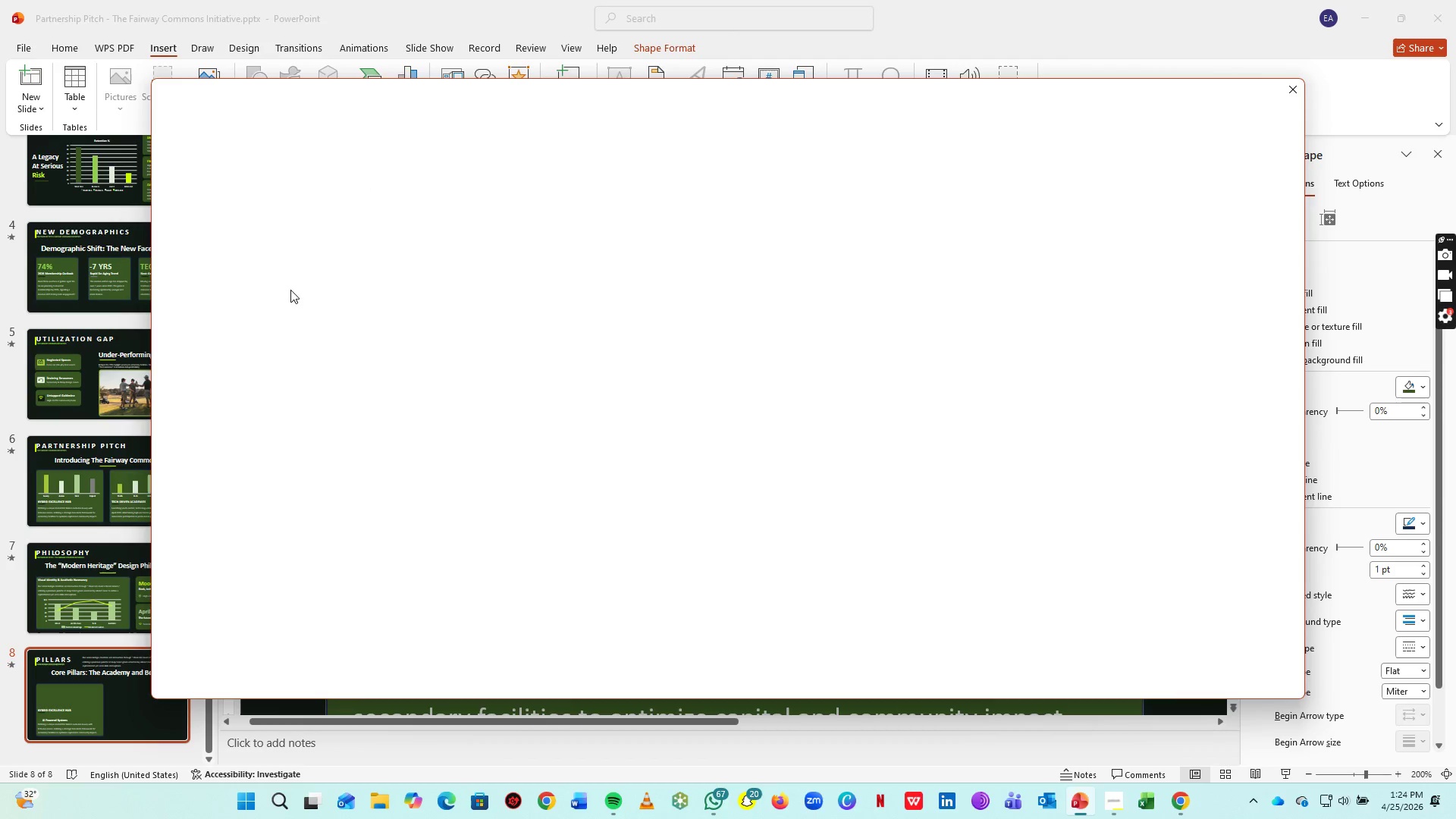 
wait(7.36)
 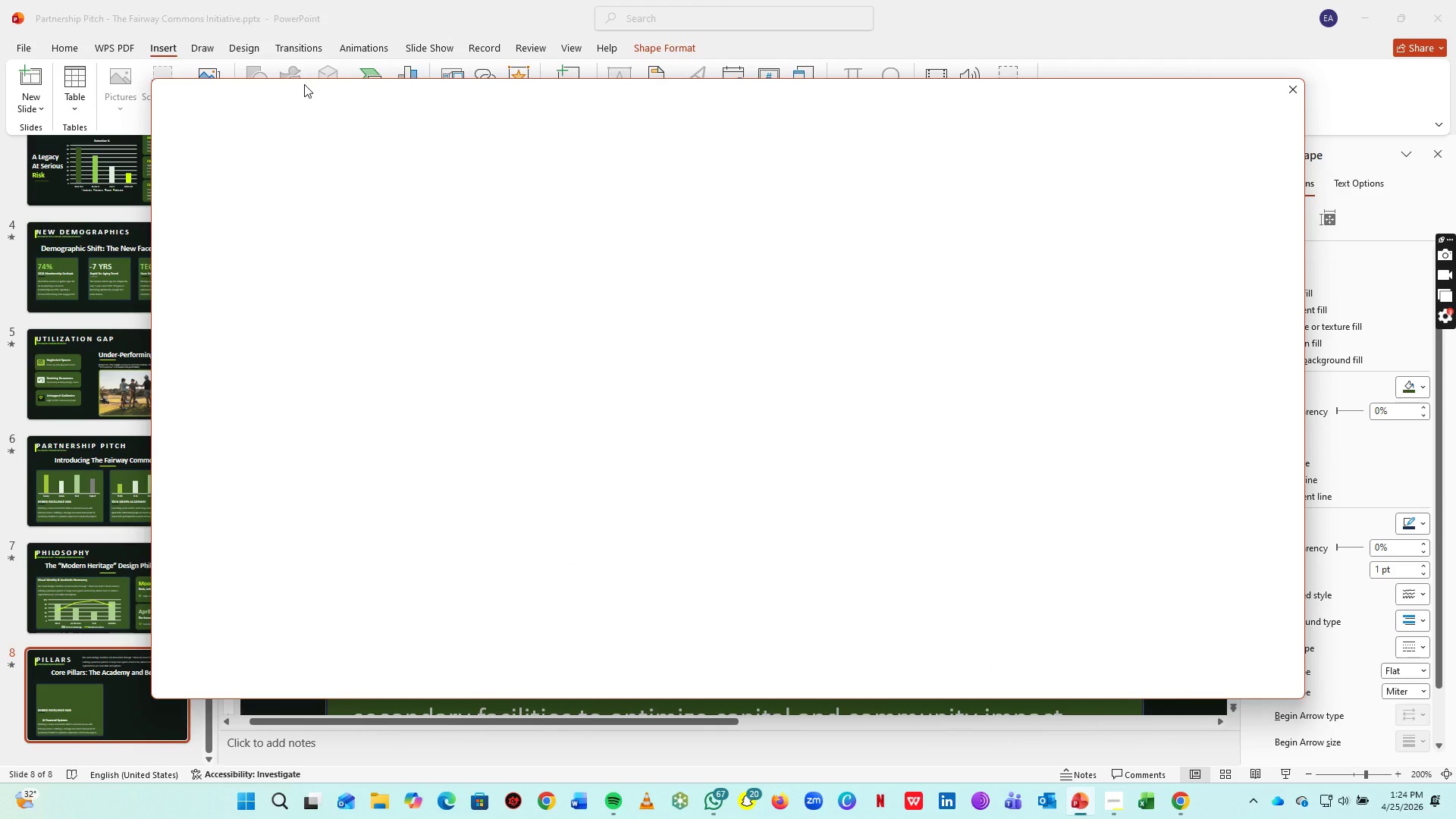 
type(people)
 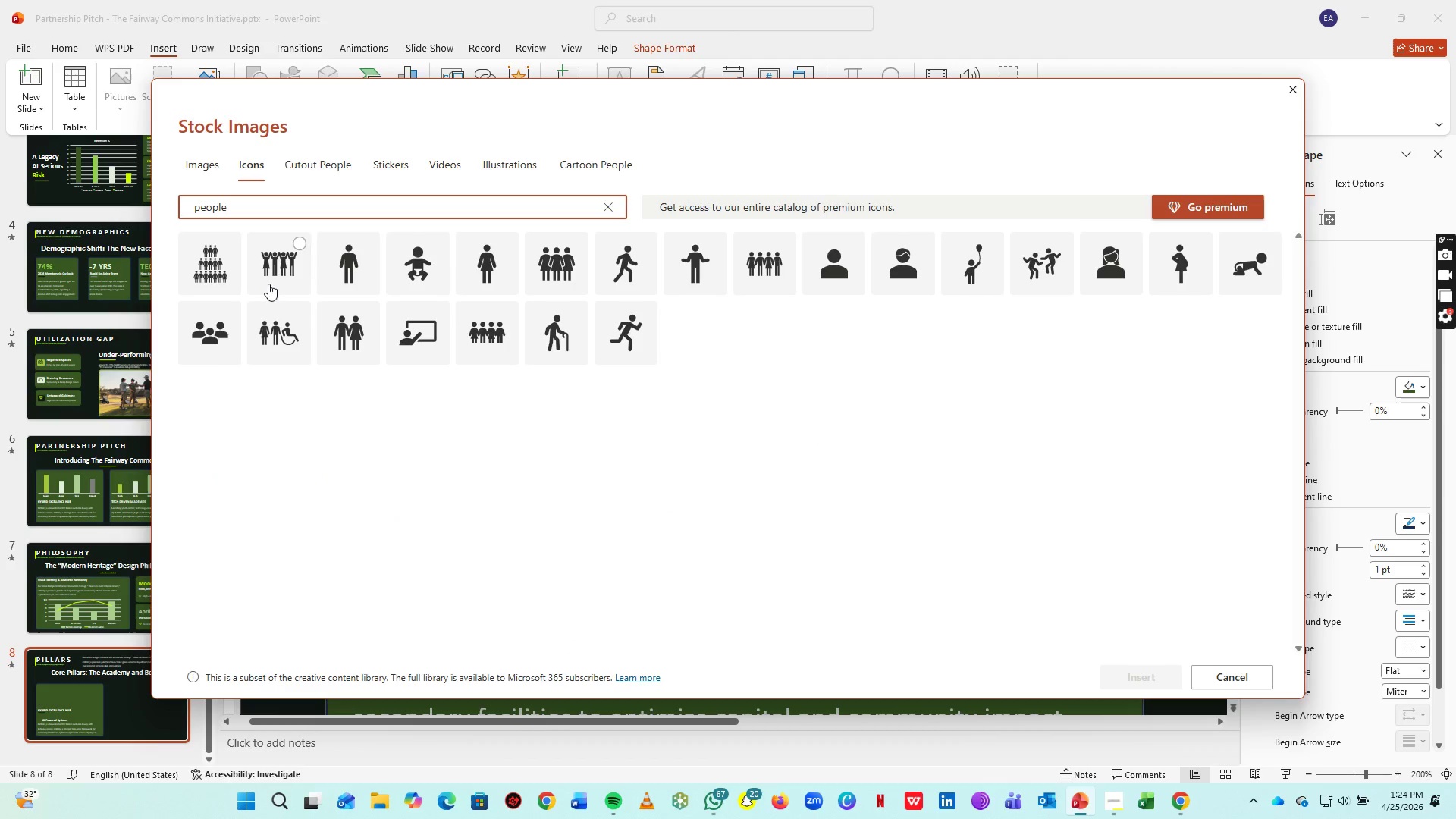 
left_click([207, 340])
 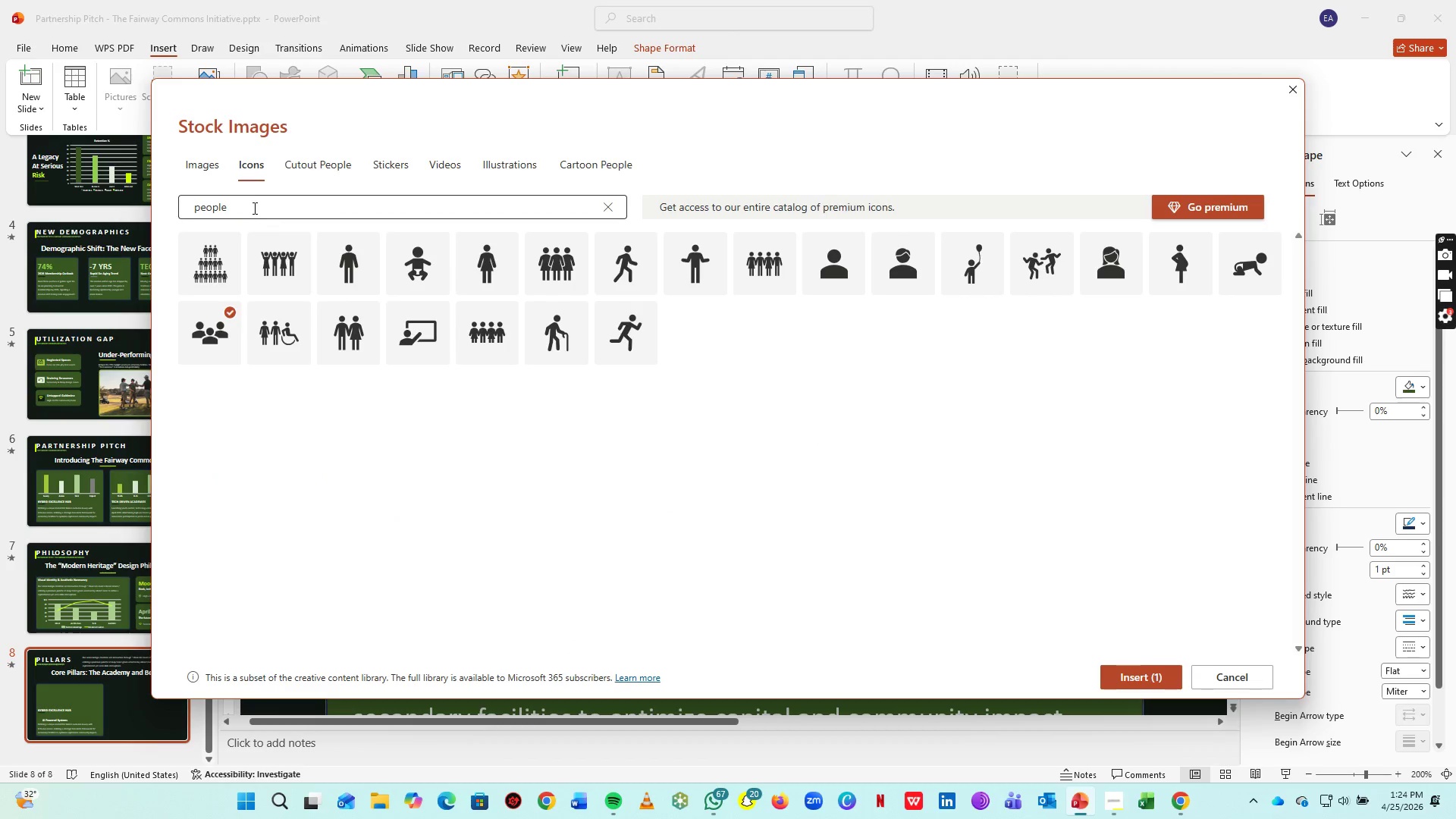 
left_click([253, 208])
 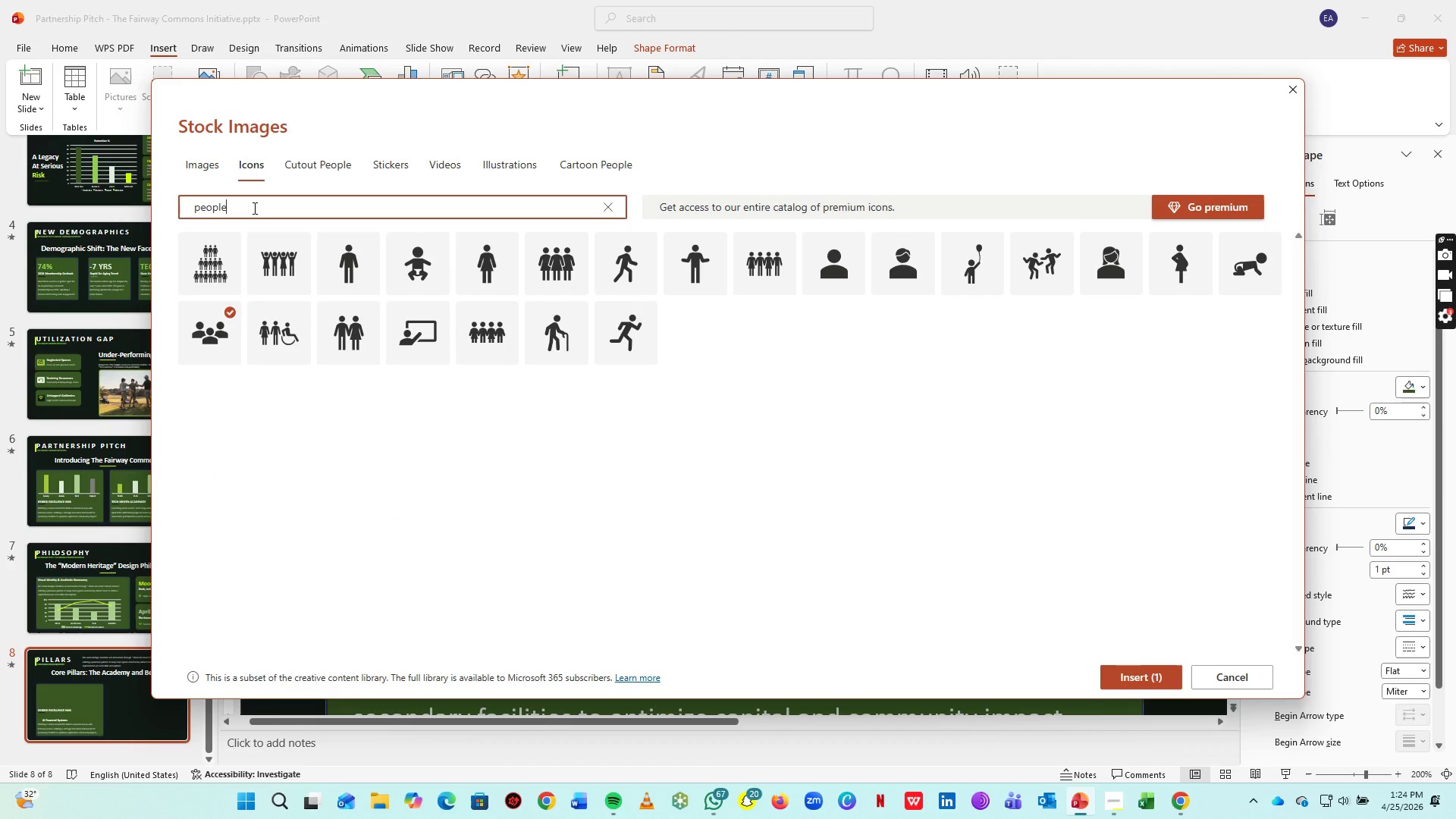 
key(Control+A)
 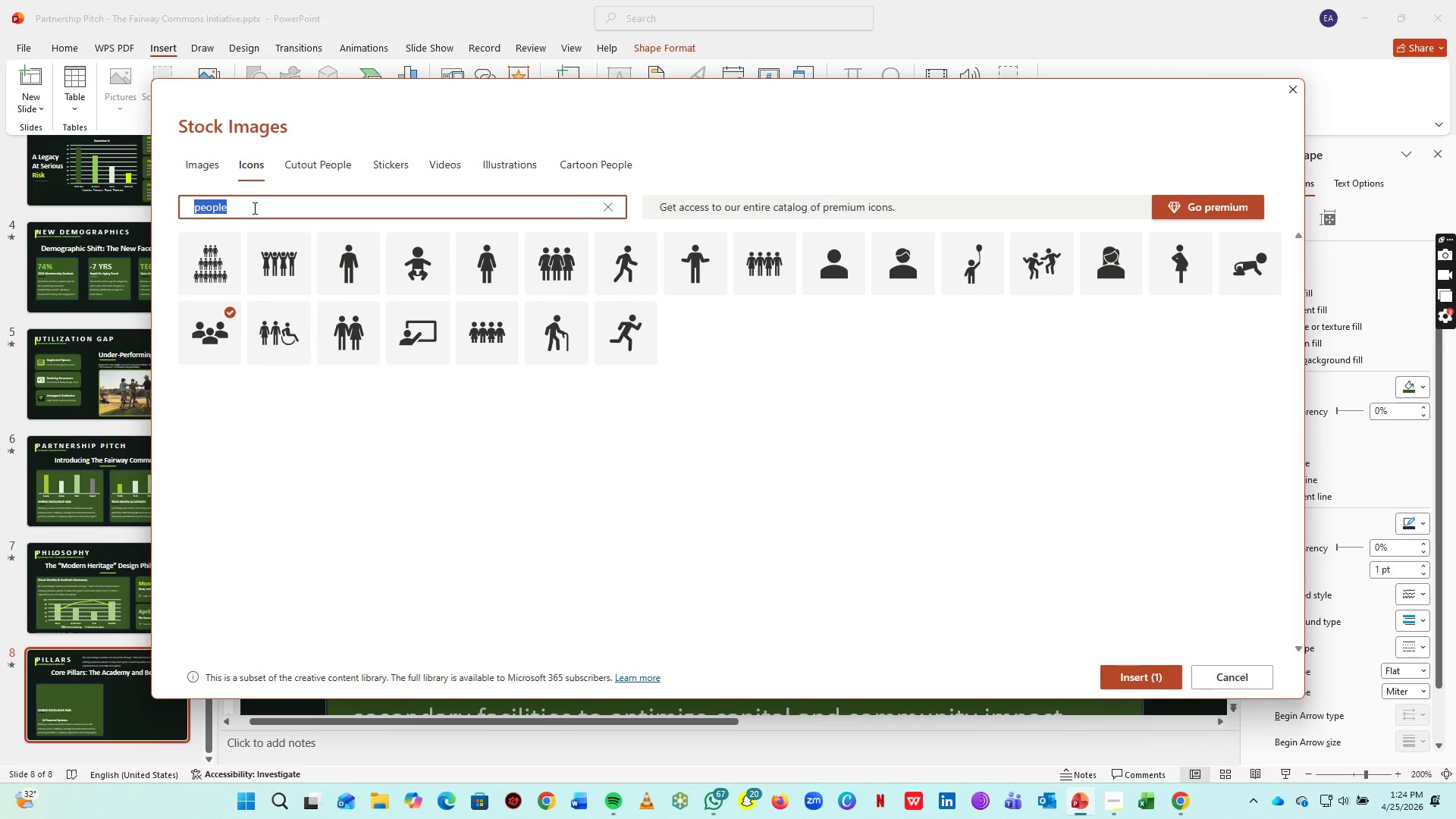 
type(tech)
 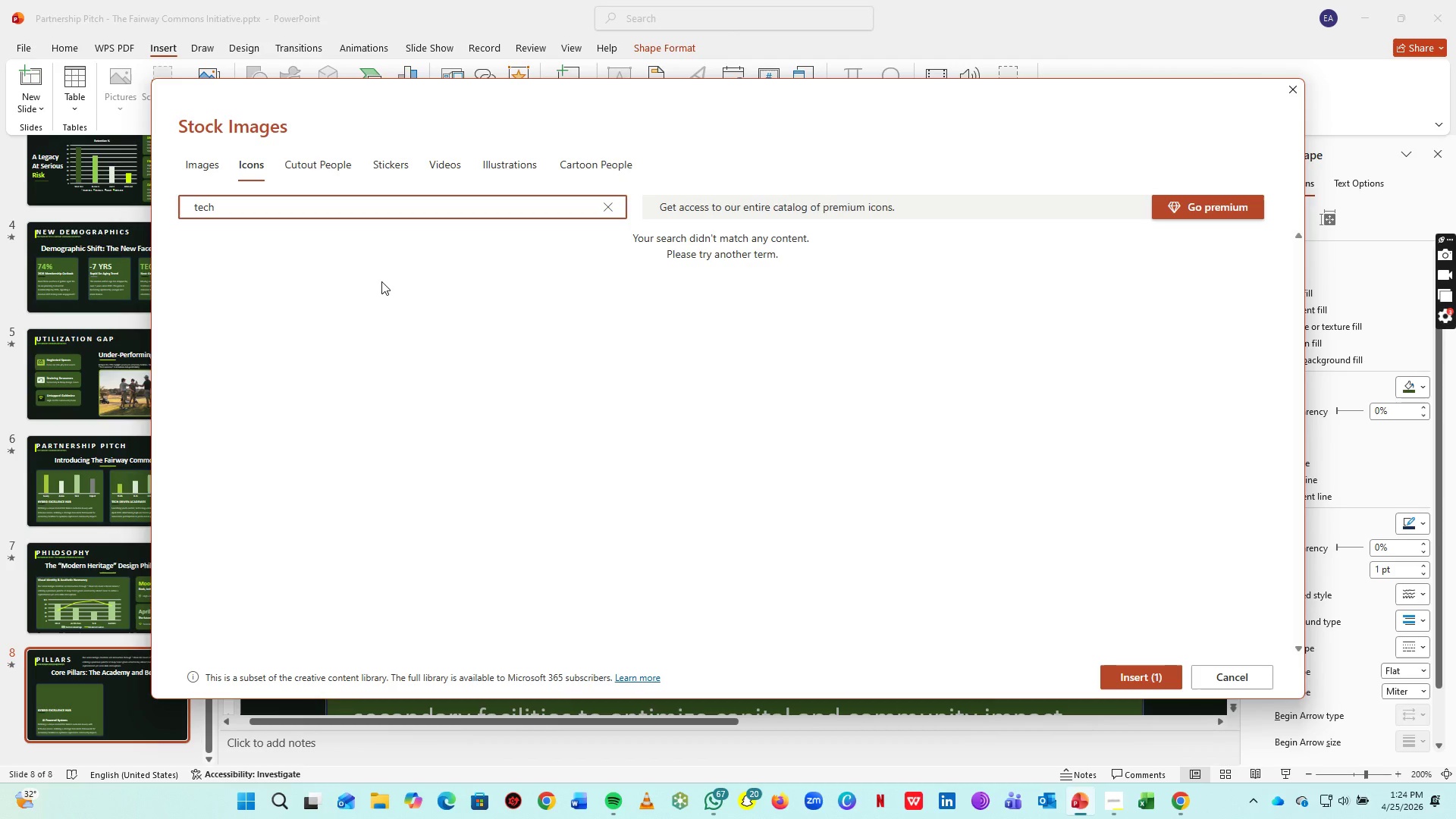 
hold_key(key=ControlLeft, duration=0.55)
 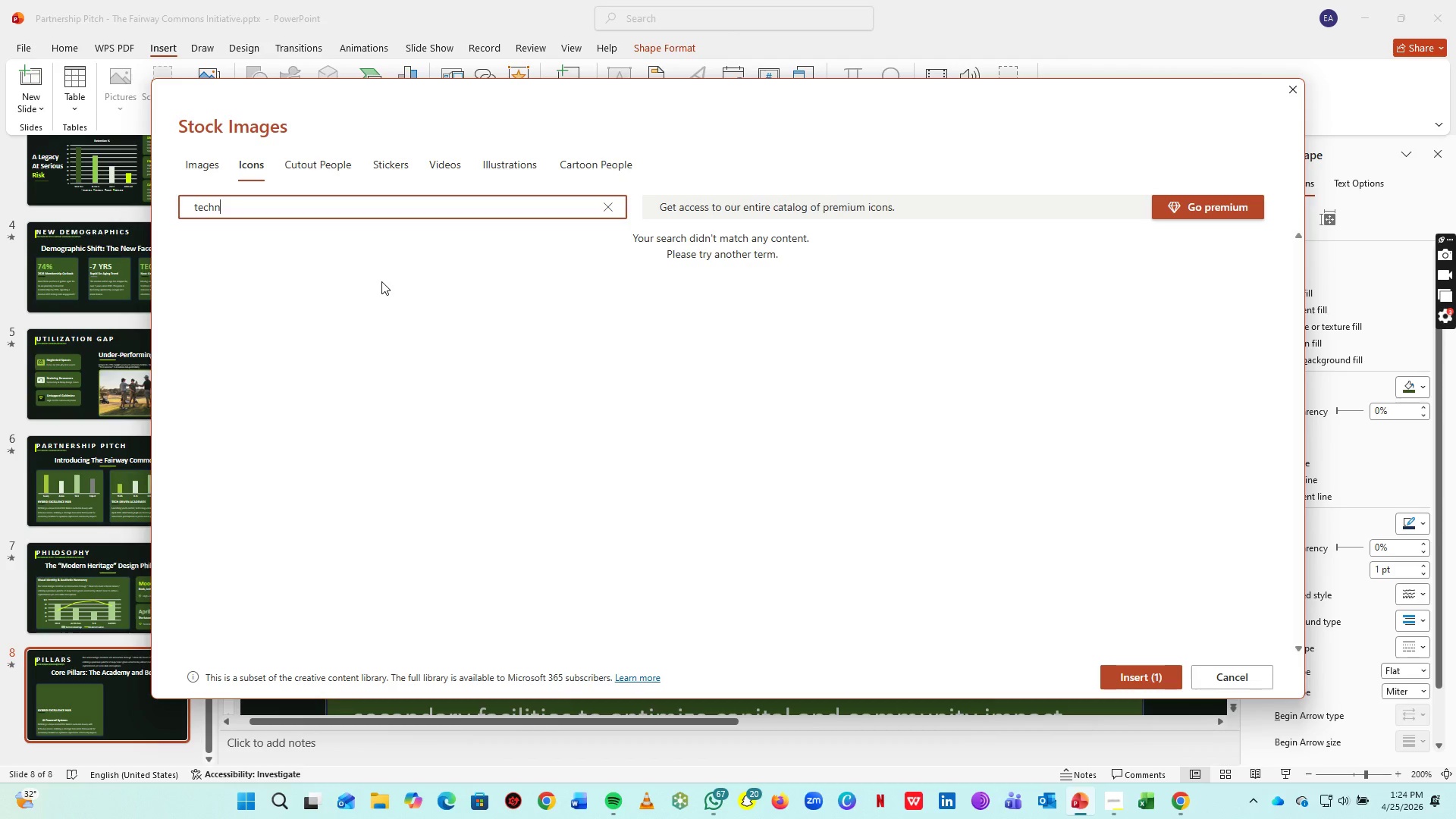 
type(nlogu)
 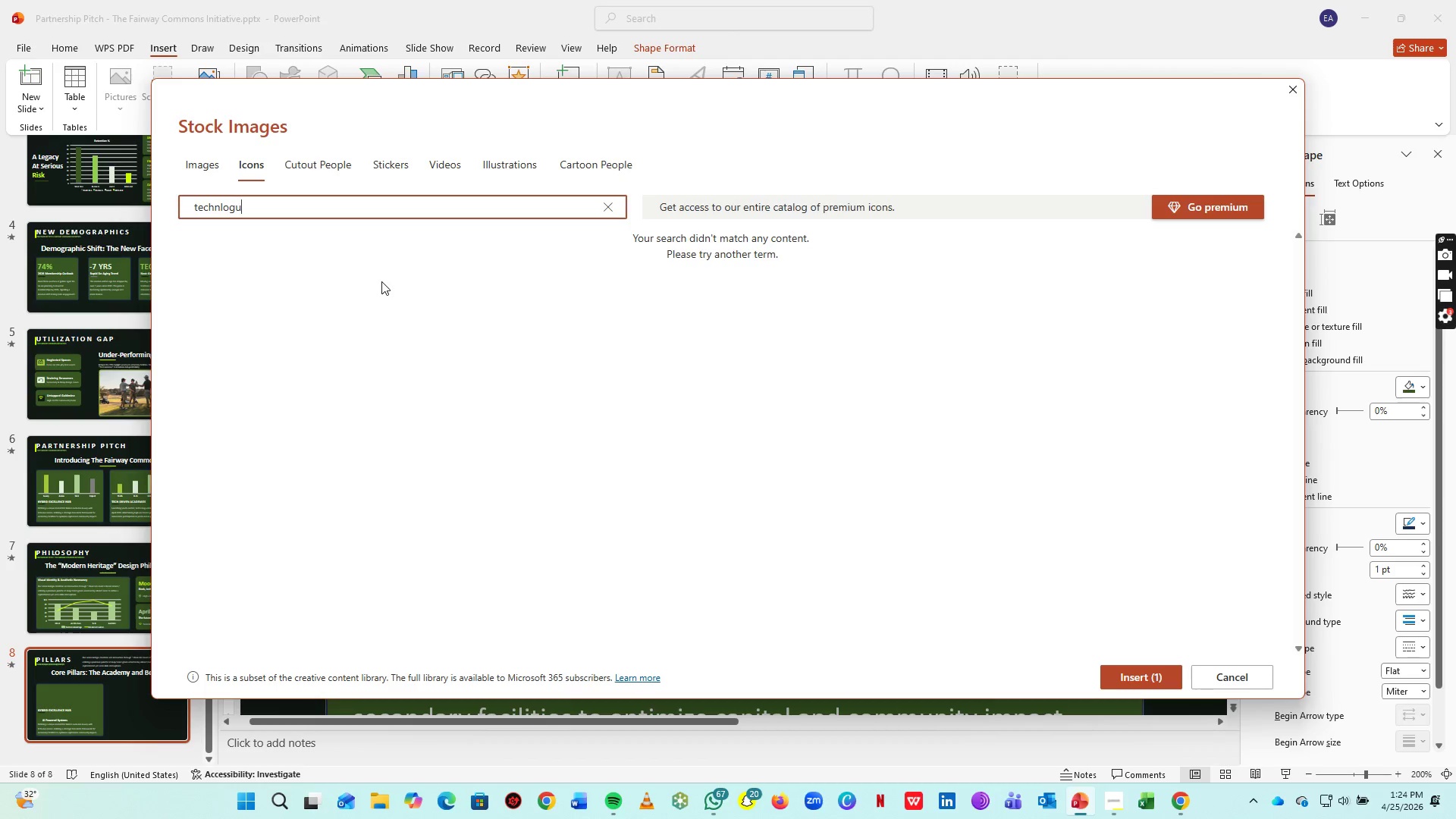 
key(Control+A)
 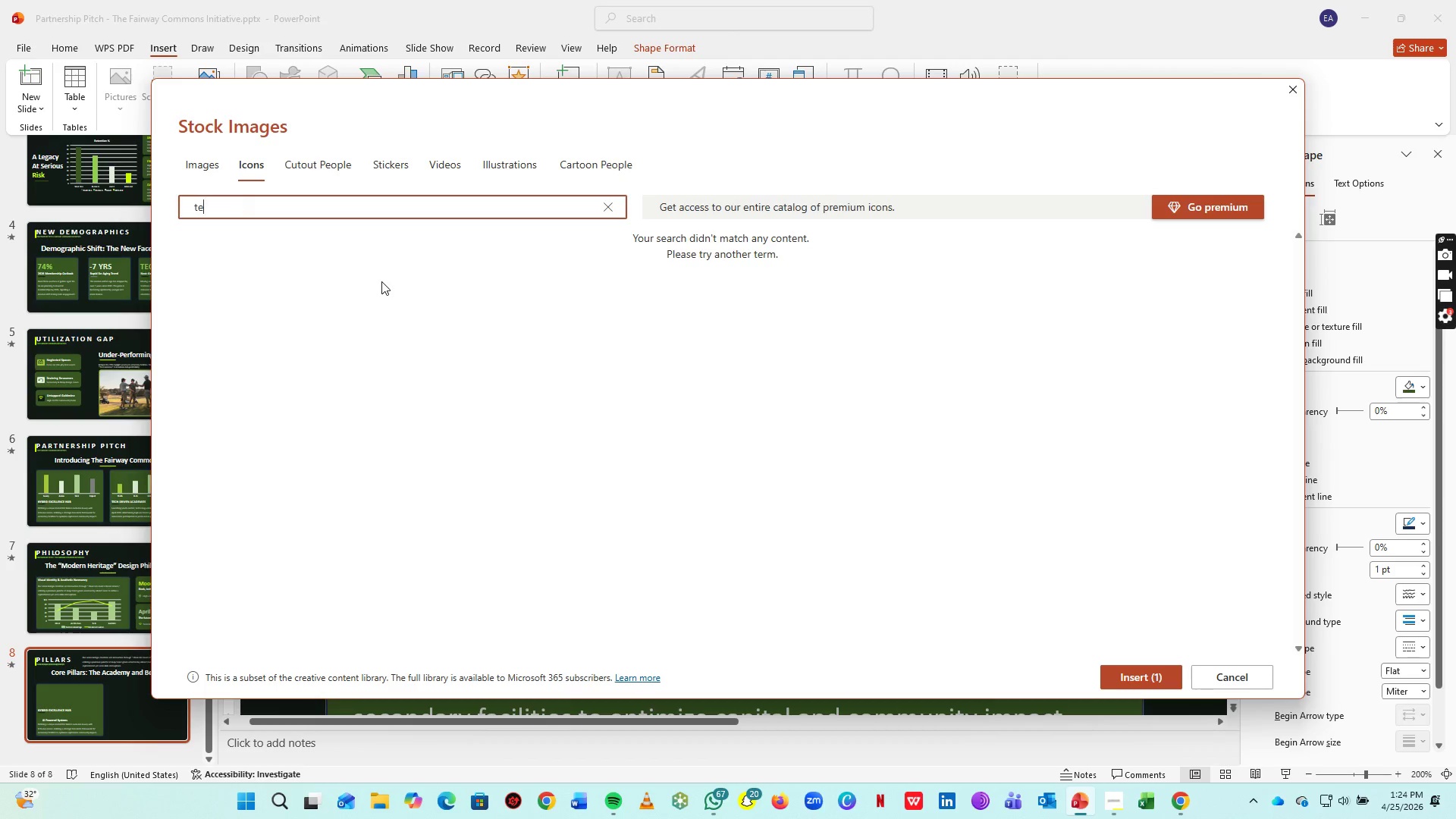 
type(technology)
 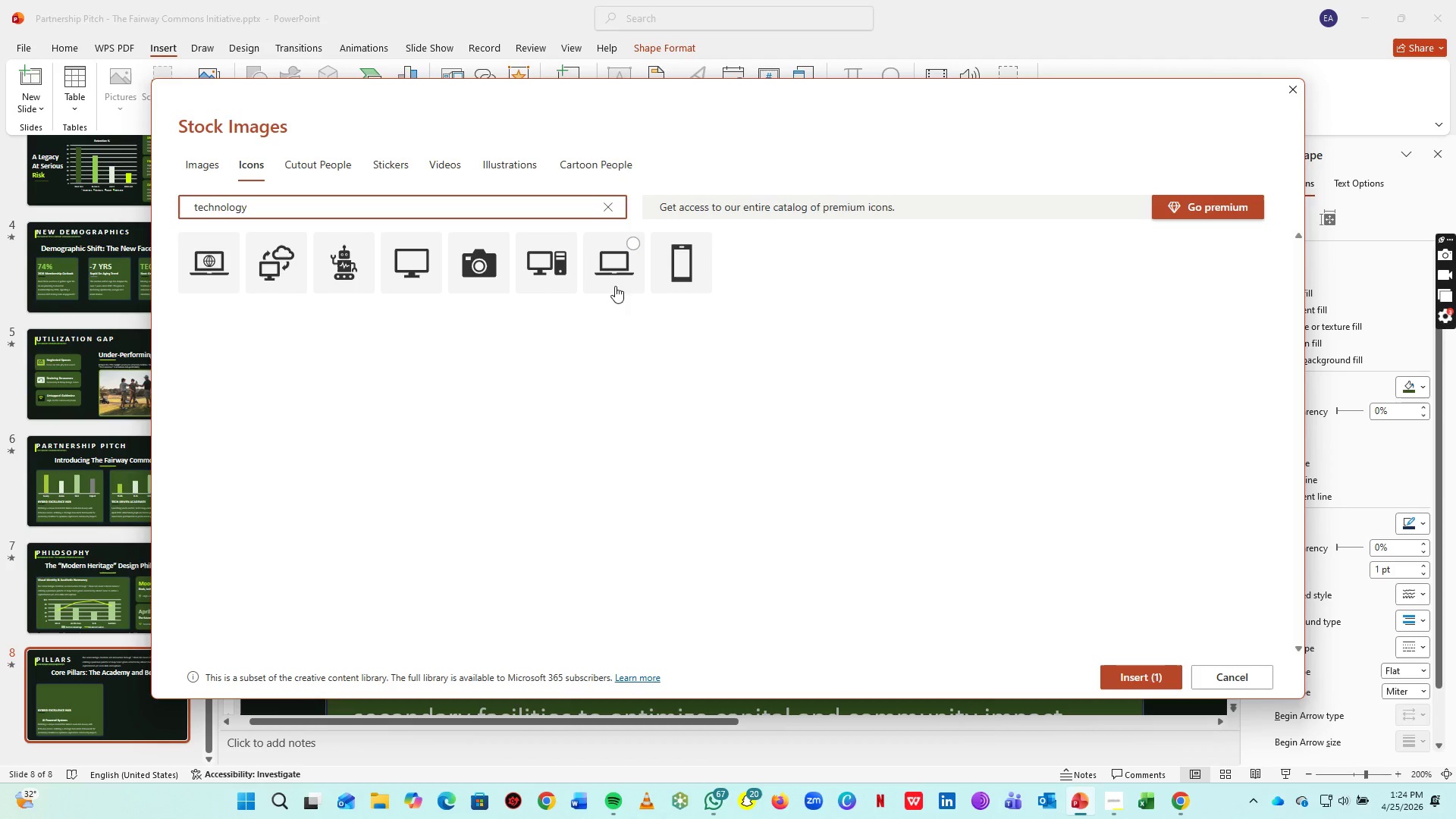 
left_click([350, 280])
 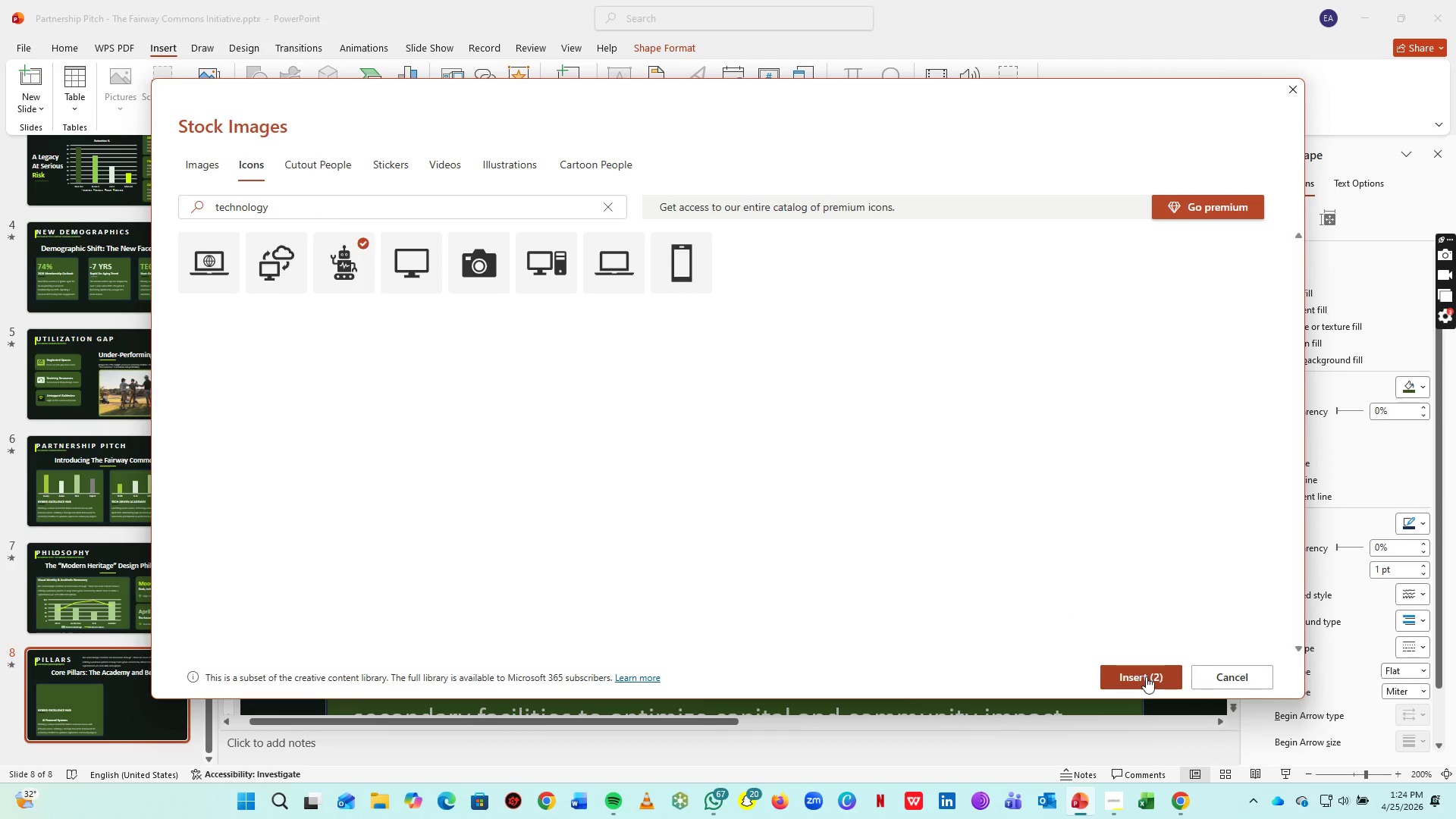 
left_click([1146, 676])
 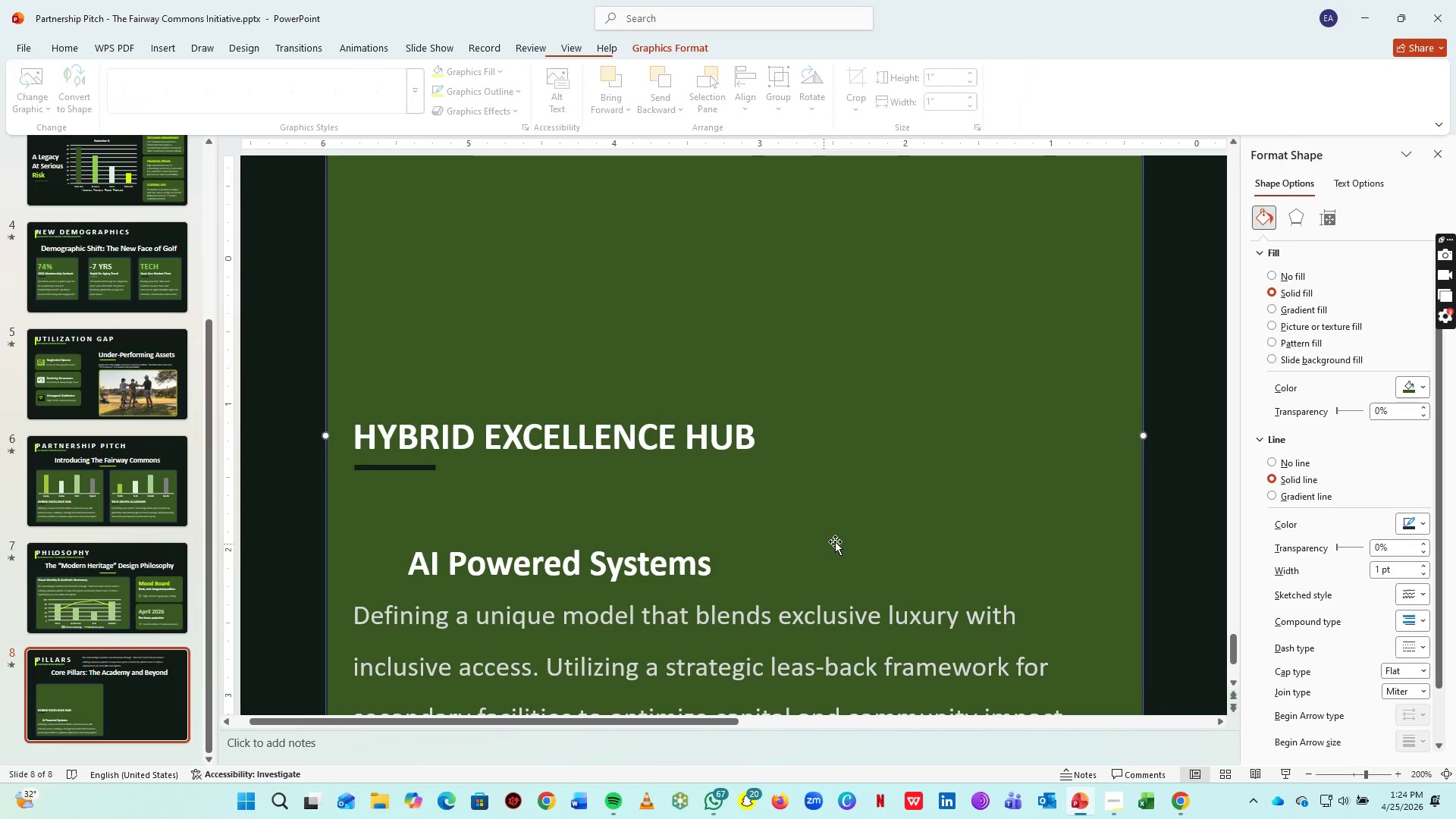 
hold_key(key=ControlLeft, duration=0.58)
scroll: coordinate [835, 541], scroll_direction: down, amount: 2.0
 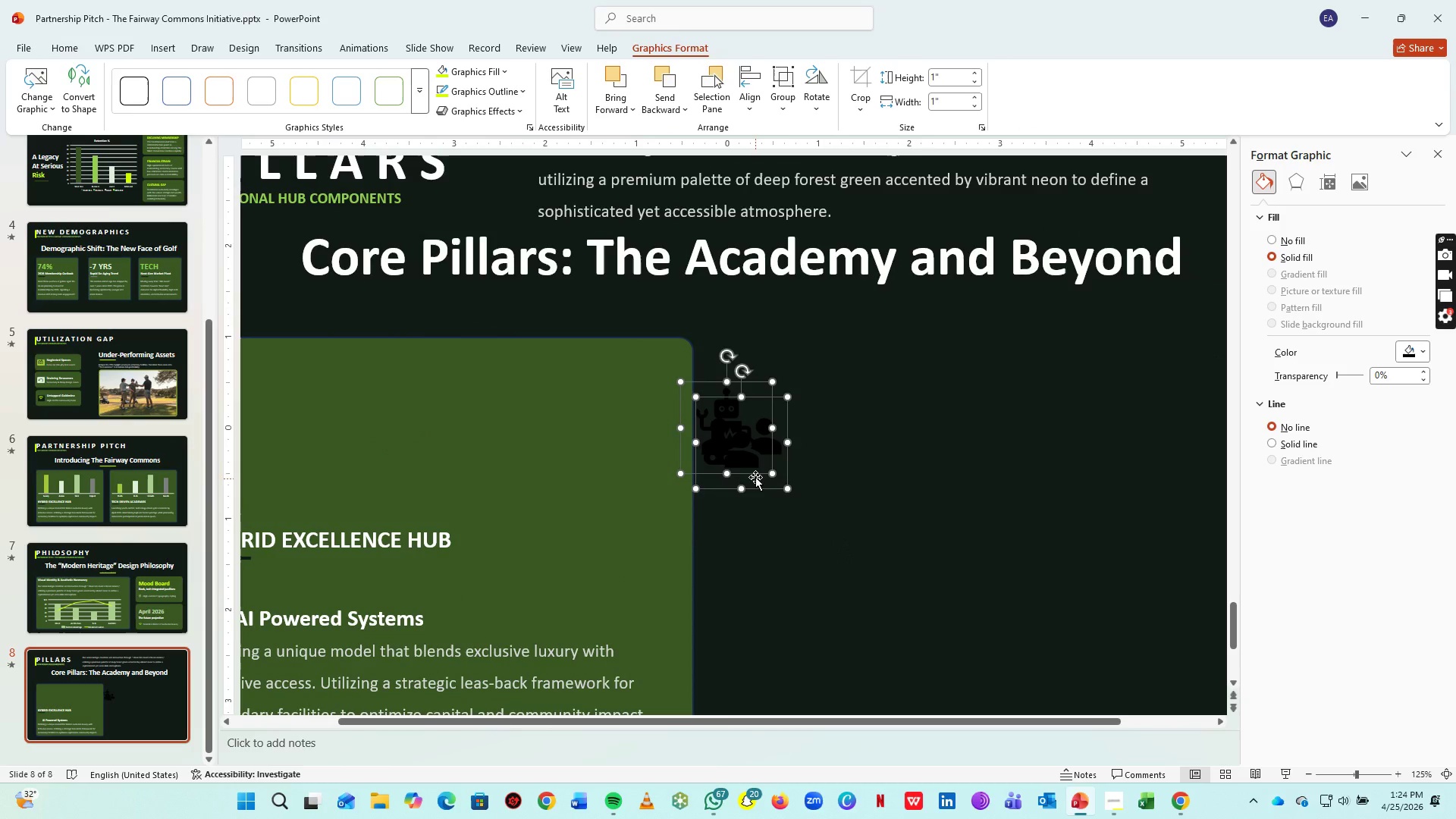 
left_click_drag(start_coordinate=[755, 471], to_coordinate=[588, 699])
 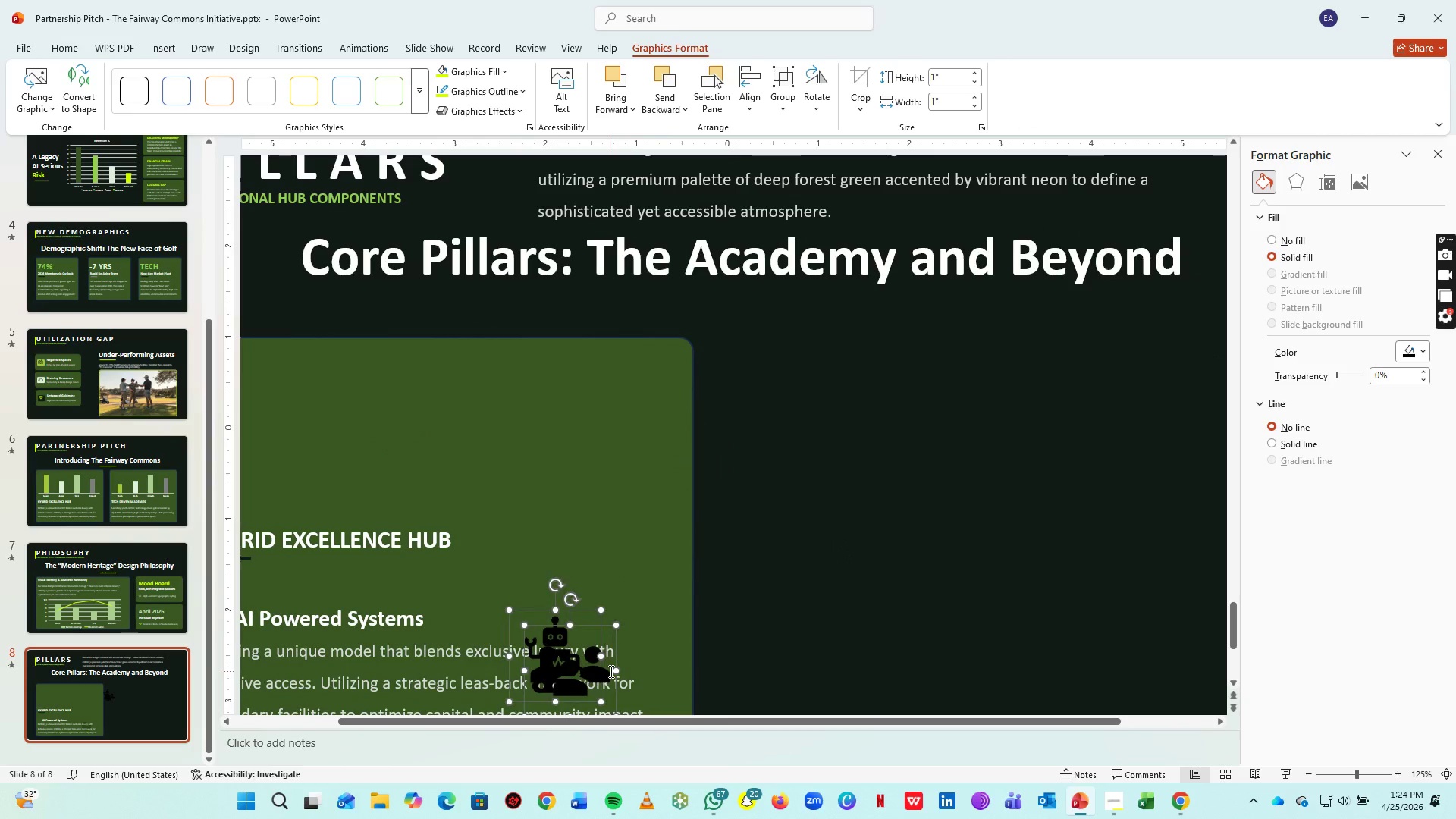 
hold_key(key=ControlLeft, duration=0.83)
scroll: coordinate [610, 671], scroll_direction: down, amount: 2.0
 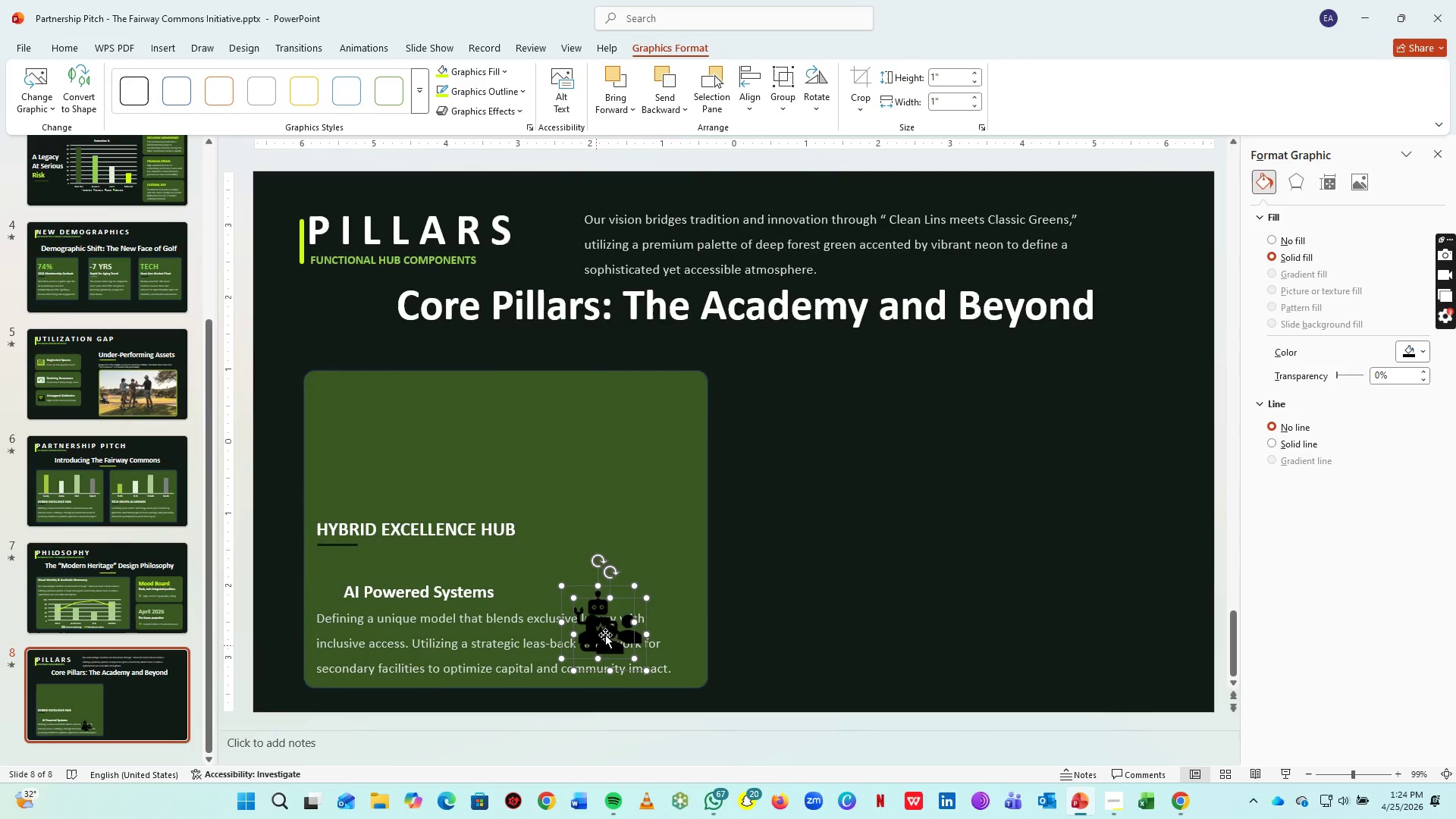 
hold_key(key=ControlLeft, duration=1.06)
 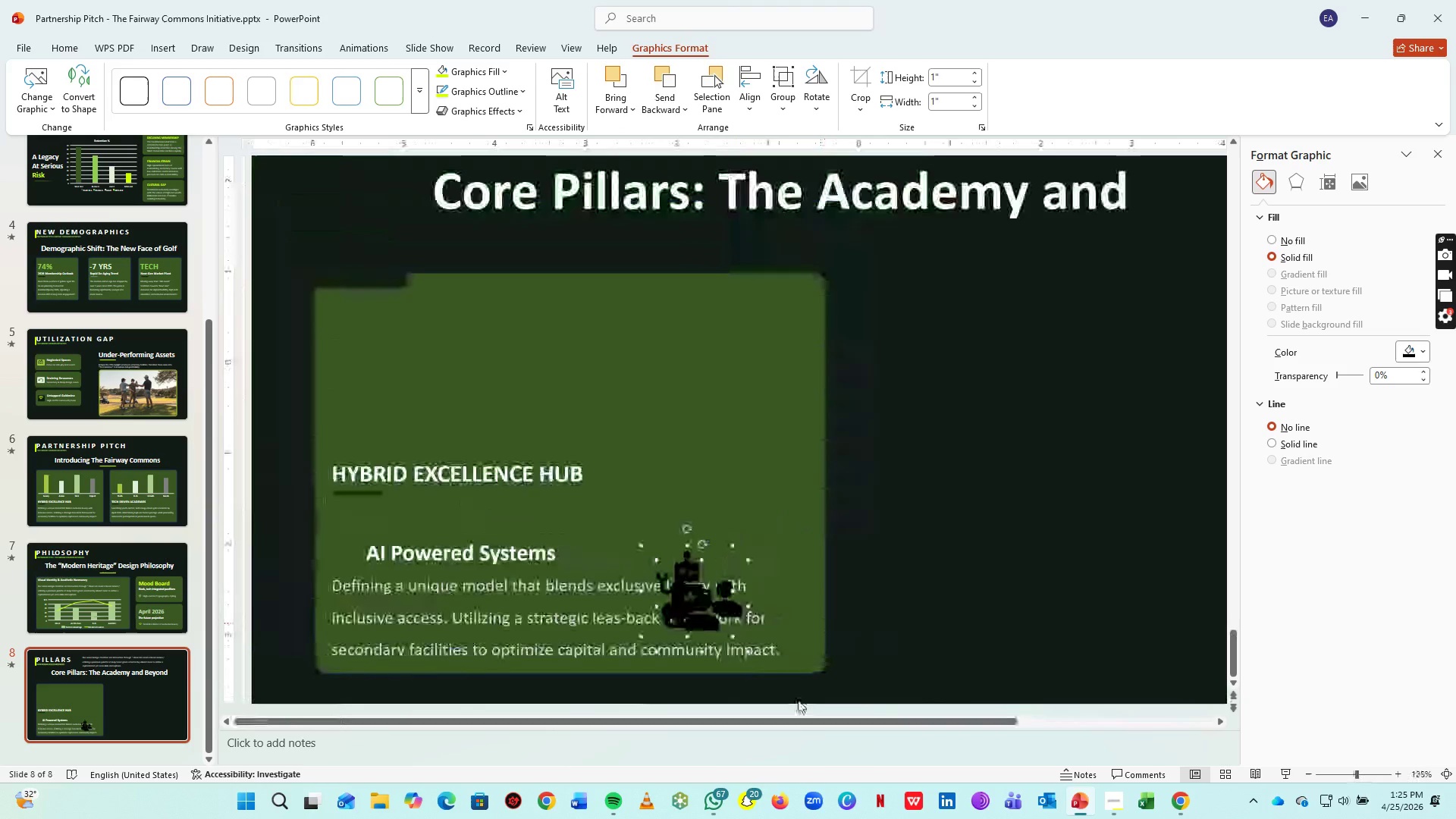 
hold_key(key=ControlLeft, duration=0.47)
 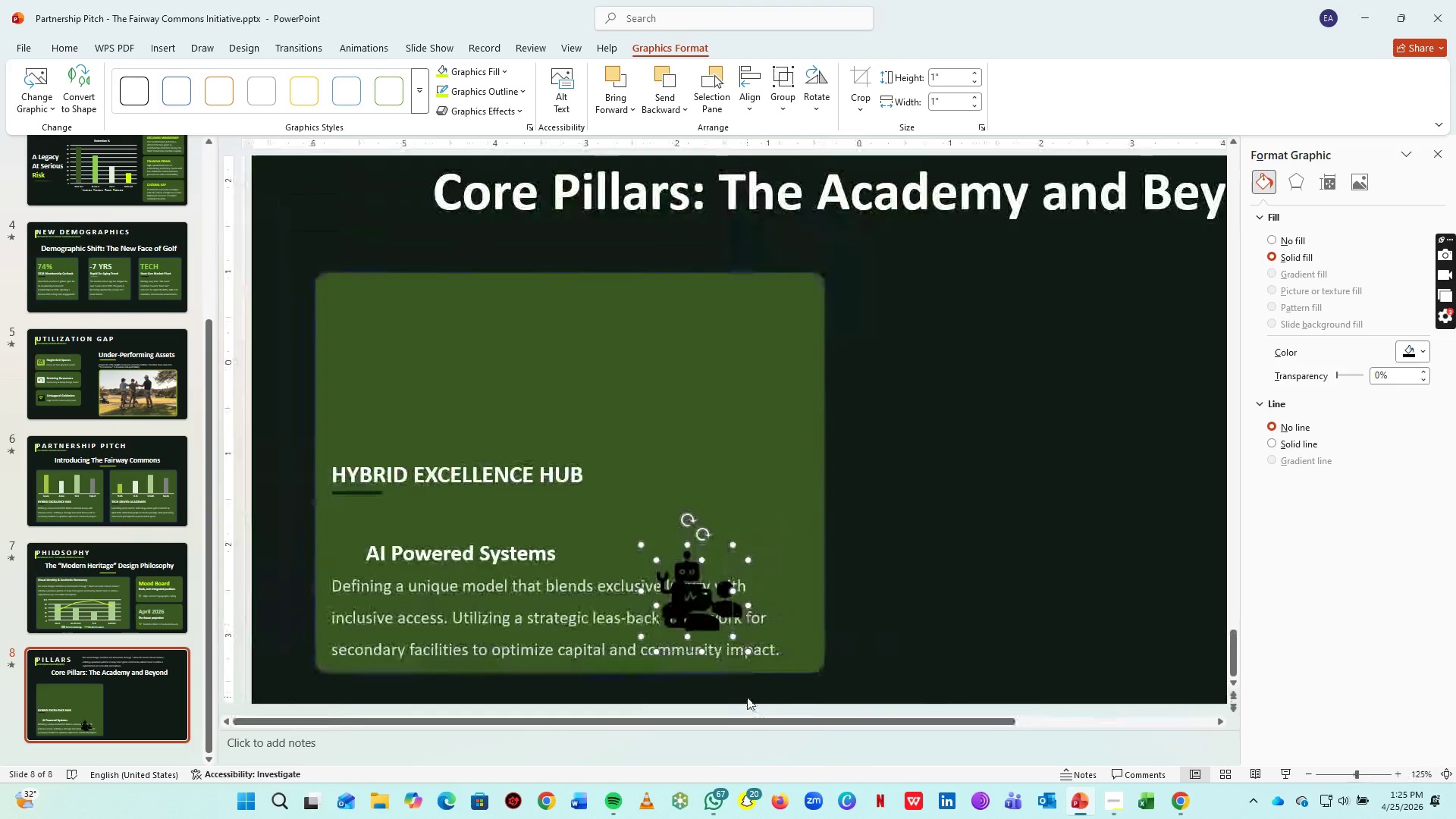 
scroll: coordinate [734, 627], scroll_direction: up, amount: 4.0
 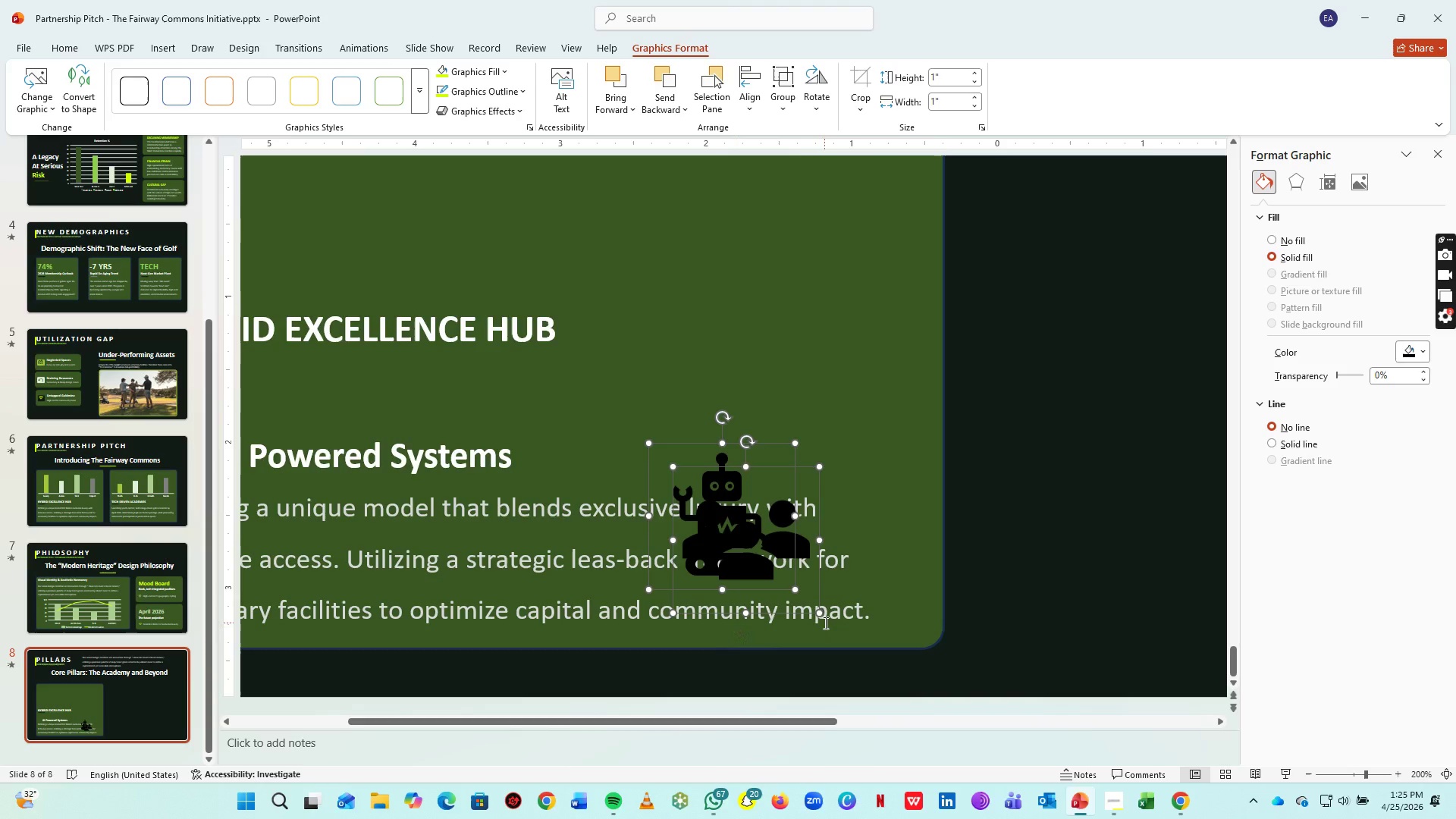 
scroll: coordinate [824, 623], scroll_direction: down, amount: 2.0
 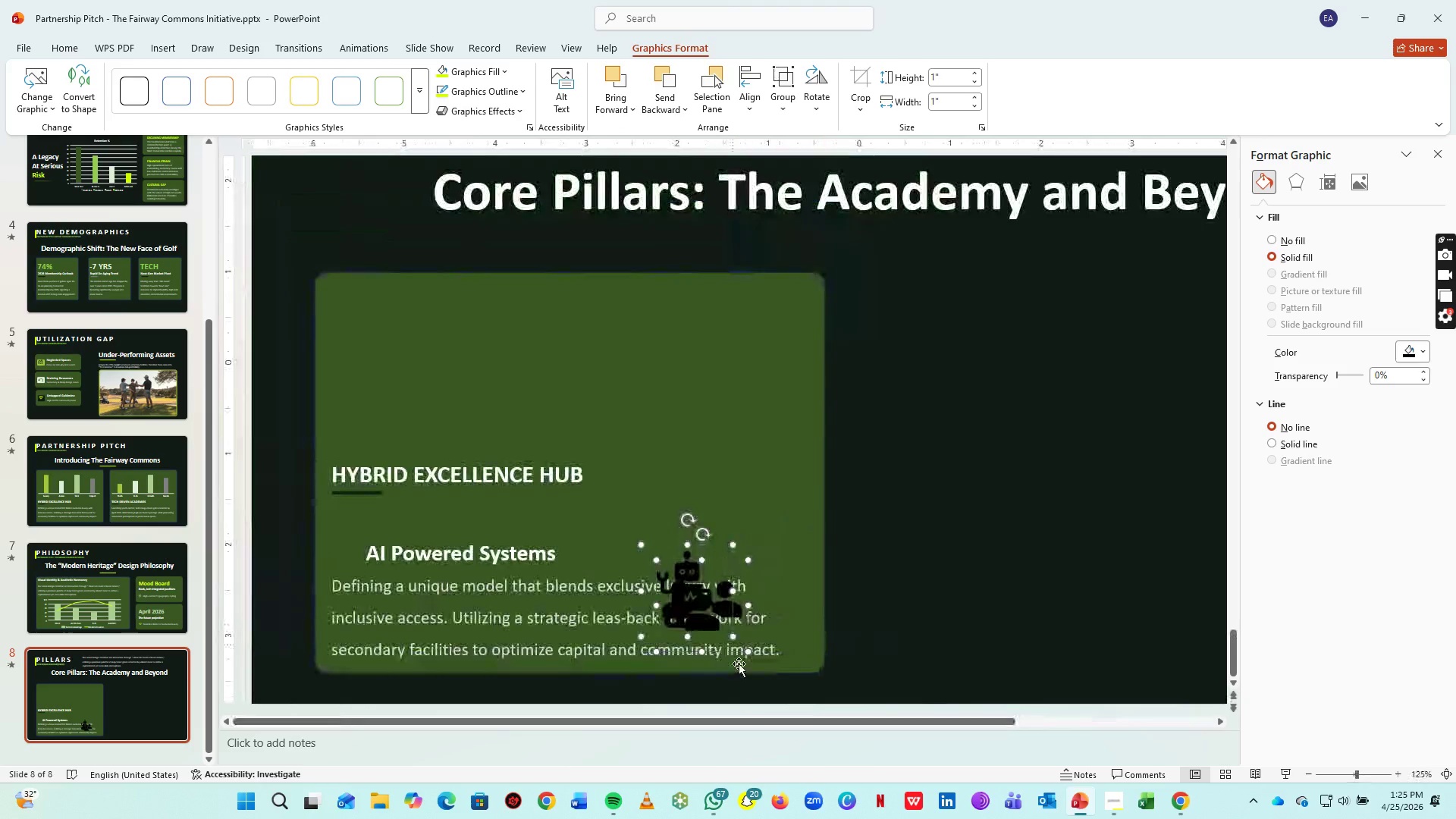 
hold_key(key=ControlLeft, duration=0.31)
scroll: coordinate [748, 693], scroll_direction: up, amount: 2.0
 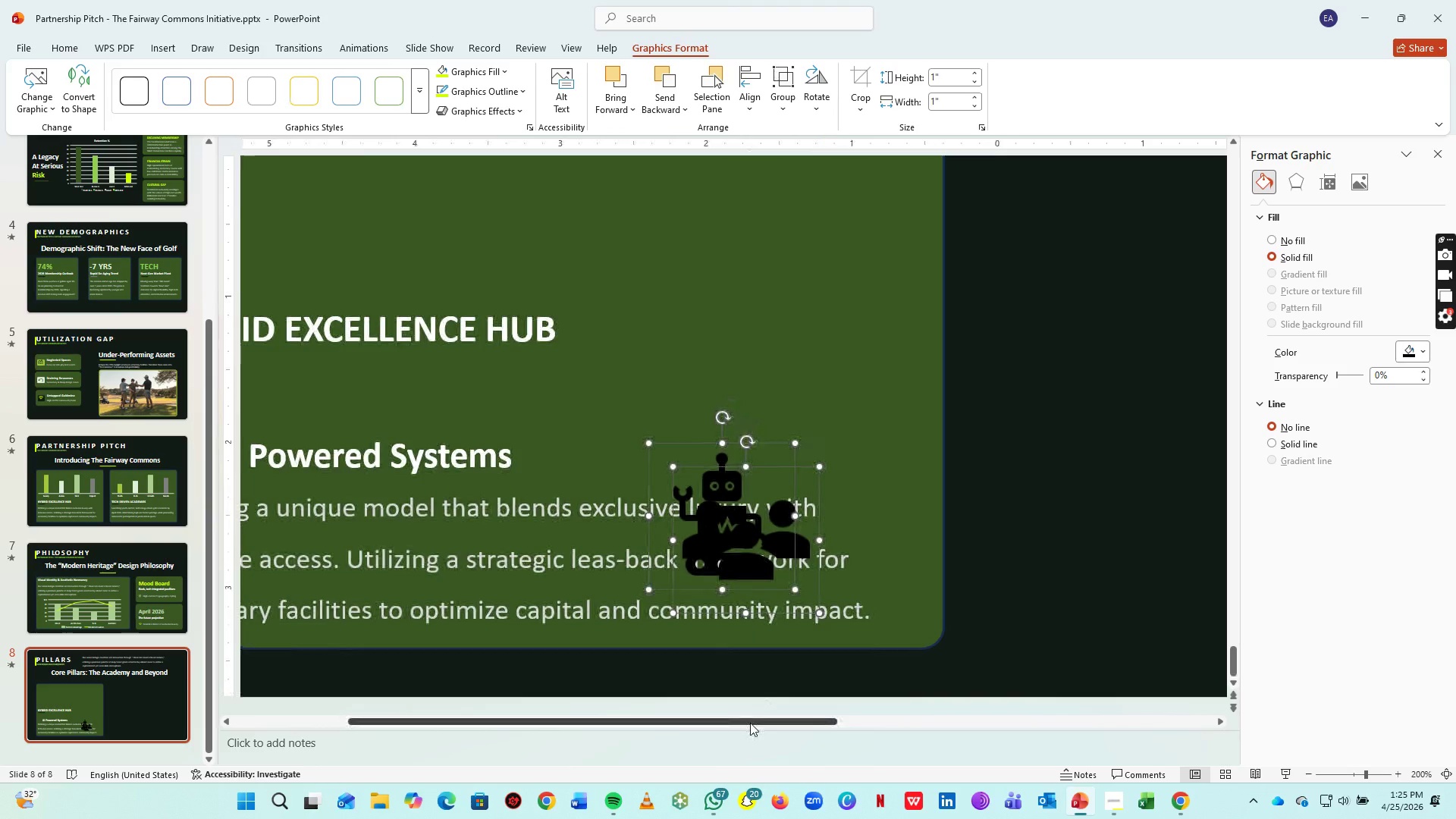 
left_click_drag(start_coordinate=[750, 723], to_coordinate=[644, 723])
 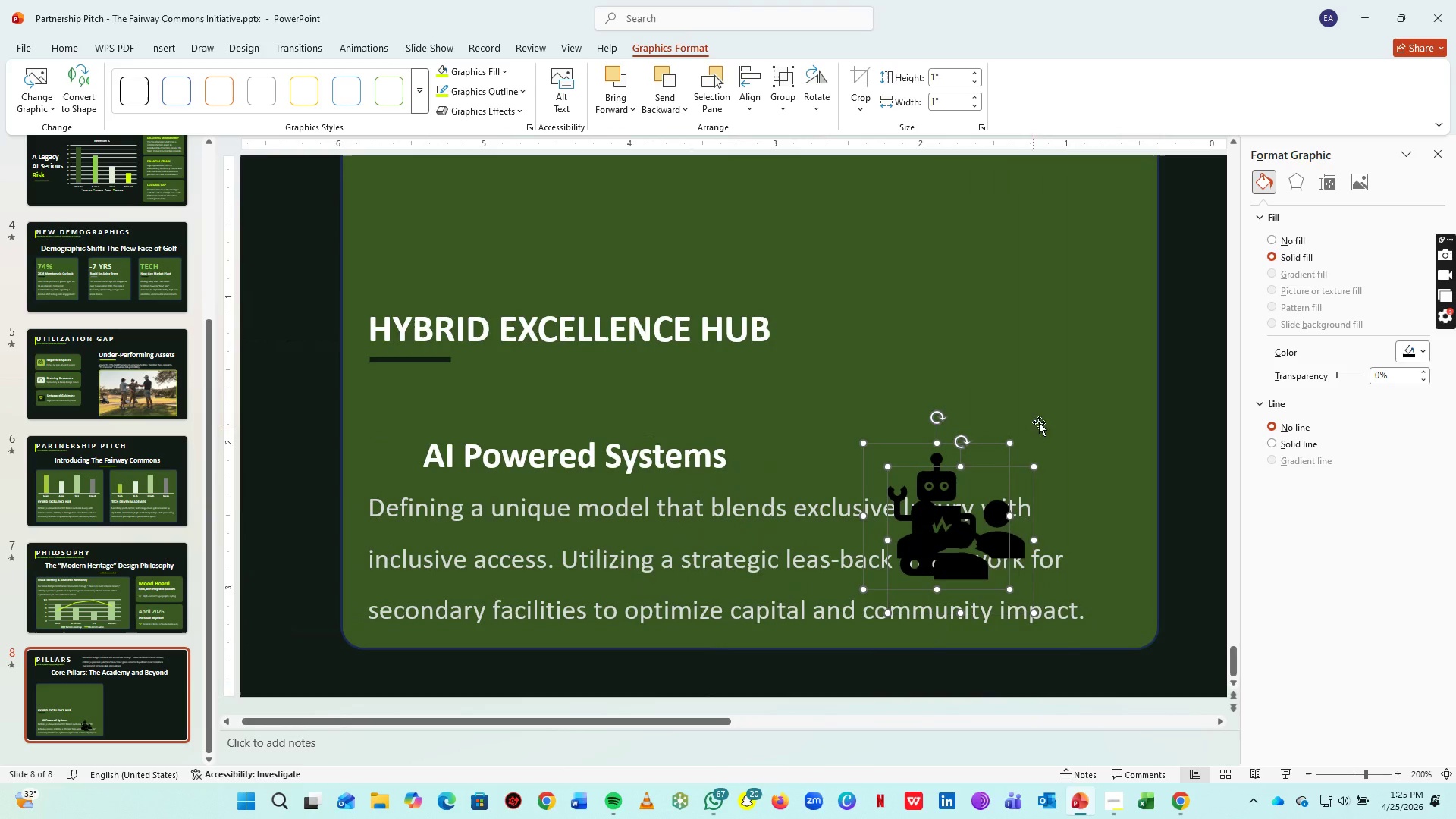 
left_click([1050, 478])
 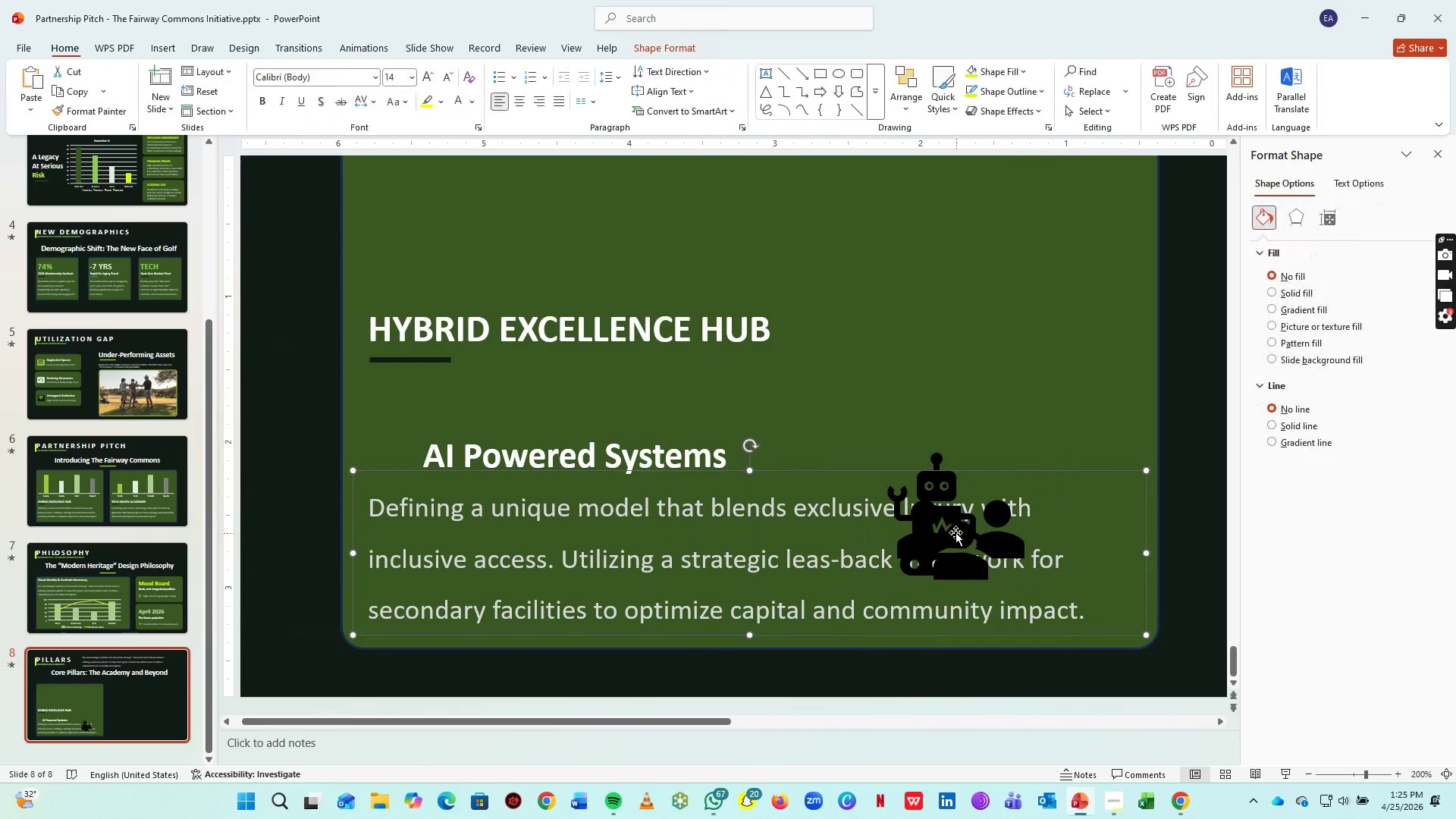 
left_click_drag(start_coordinate=[956, 532], to_coordinate=[1040, 378])
 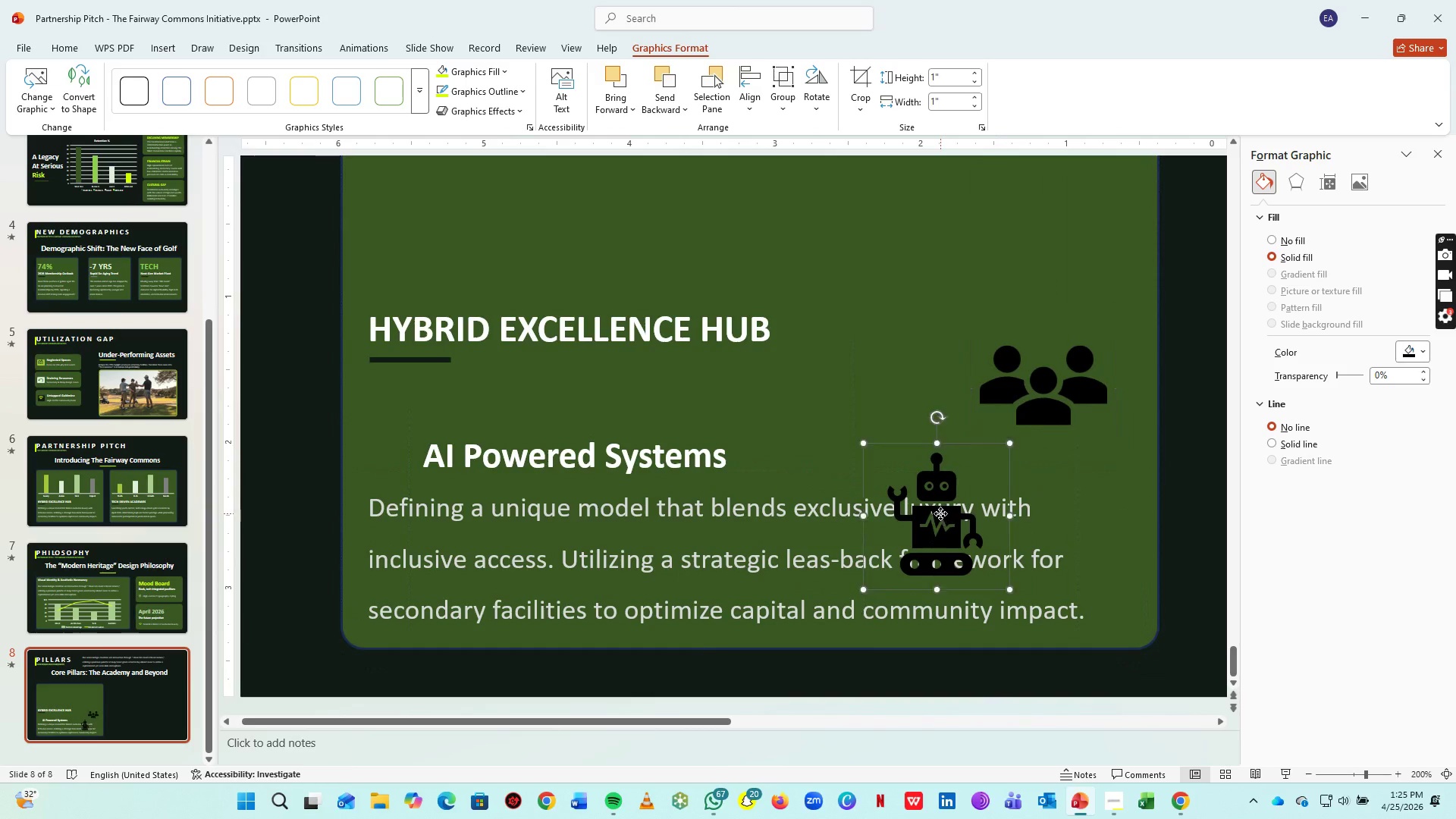 
left_click_drag(start_coordinate=[940, 513], to_coordinate=[410, 439])
 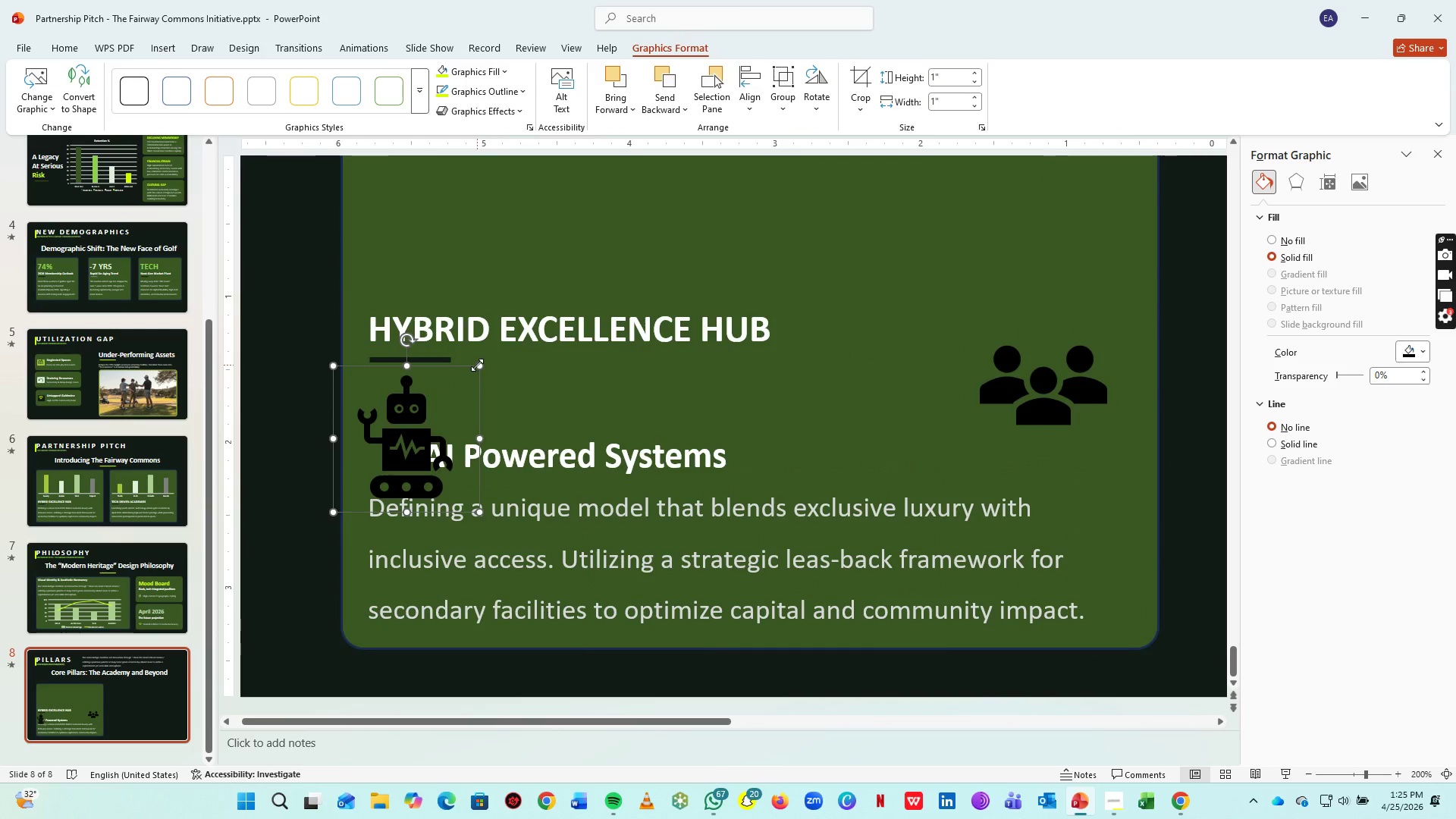 
left_click_drag(start_coordinate=[477, 365], to_coordinate=[374, 458])
 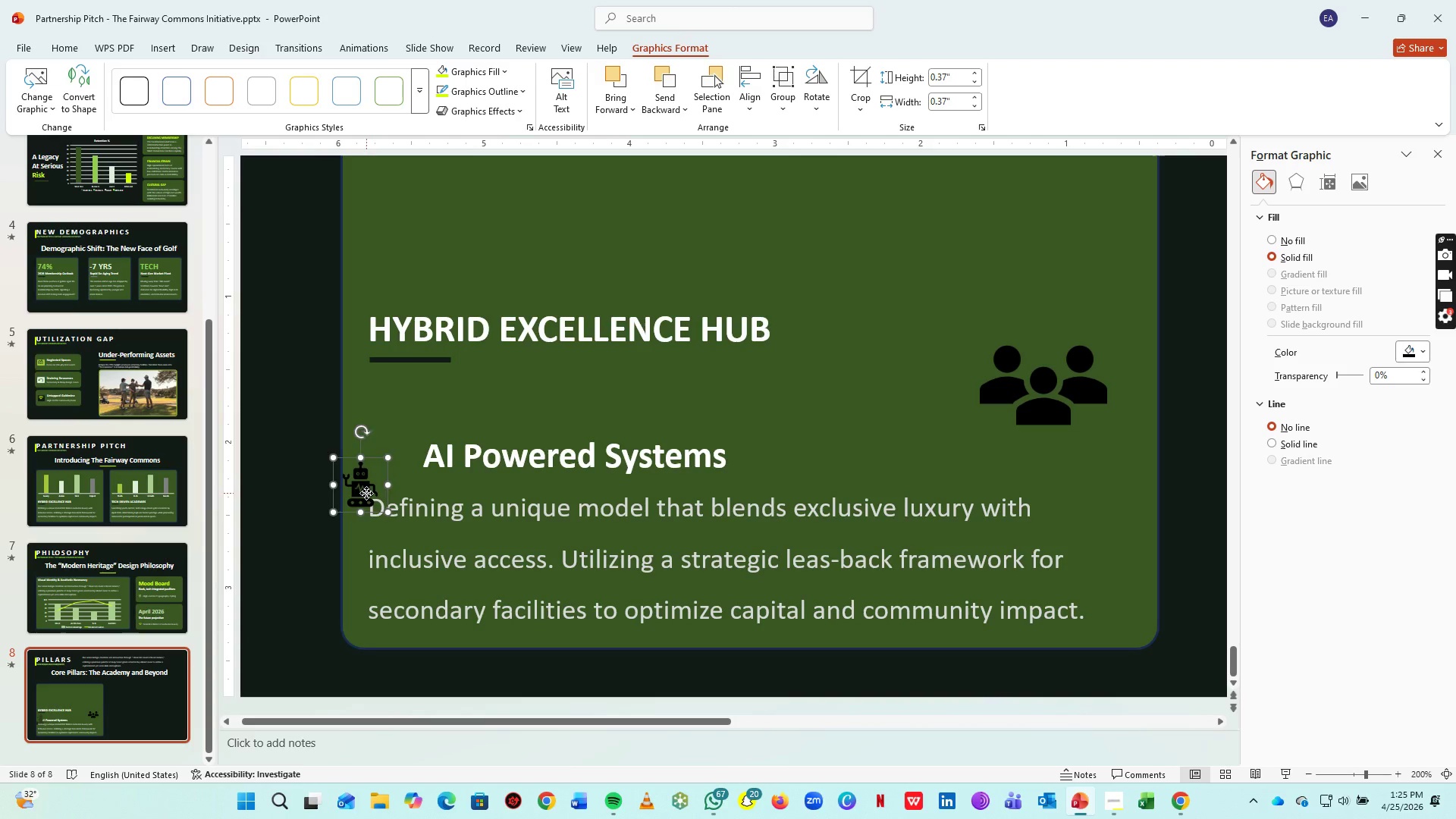 
left_click_drag(start_coordinate=[366, 493], to_coordinate=[399, 458])
 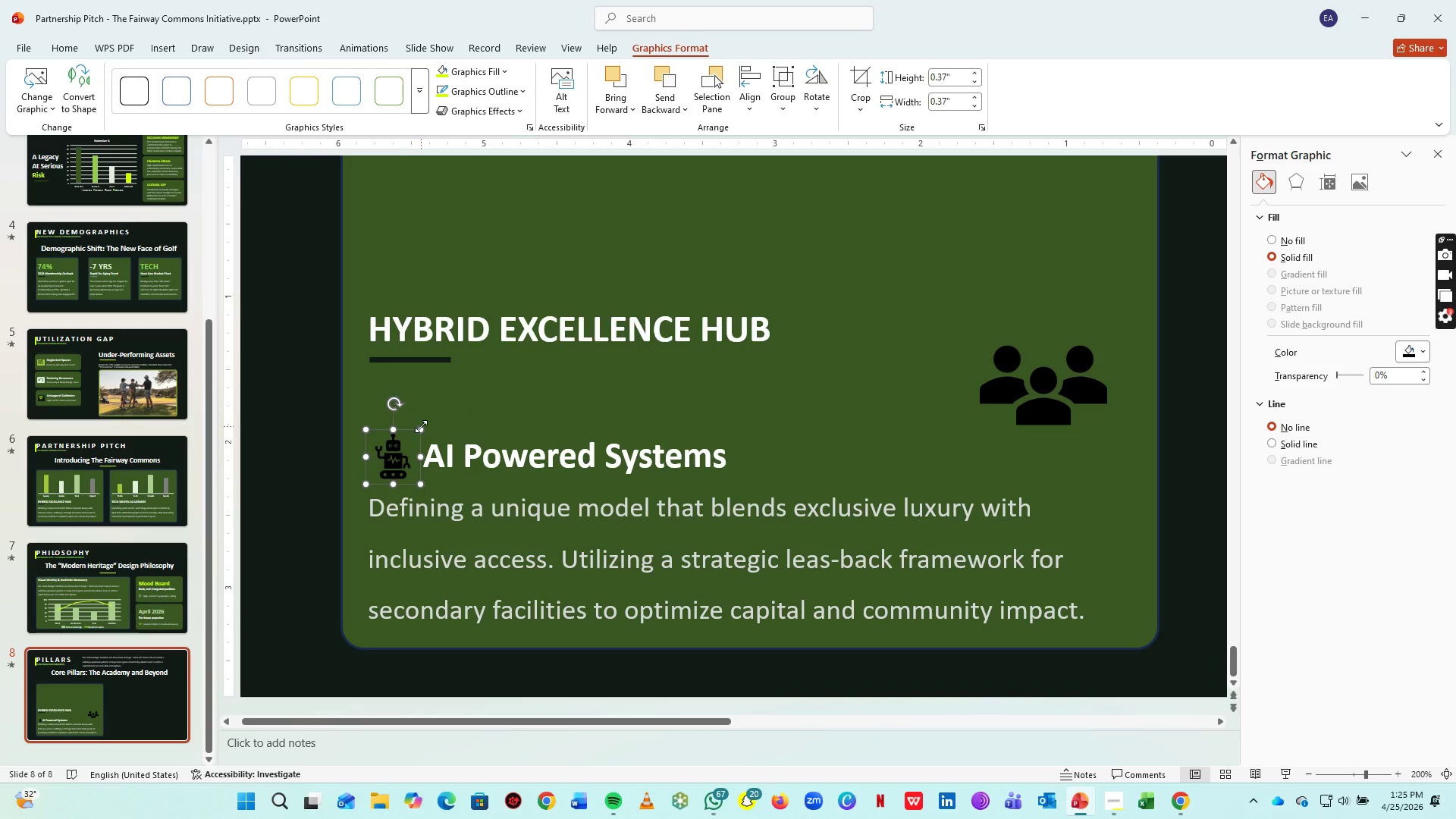 
left_click_drag(start_coordinate=[422, 426], to_coordinate=[413, 440])
 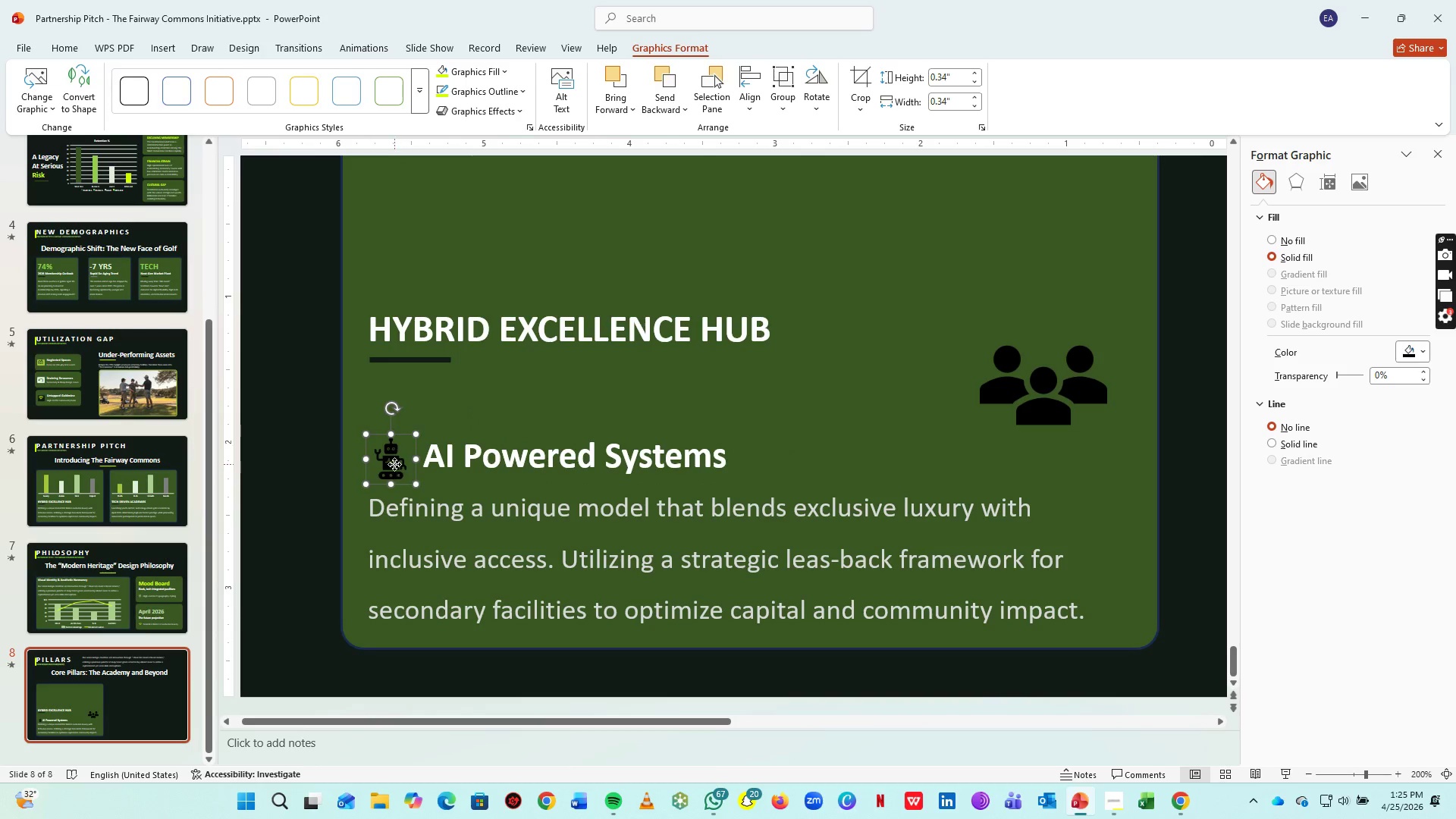 
left_click_drag(start_coordinate=[394, 464], to_coordinate=[401, 460])
 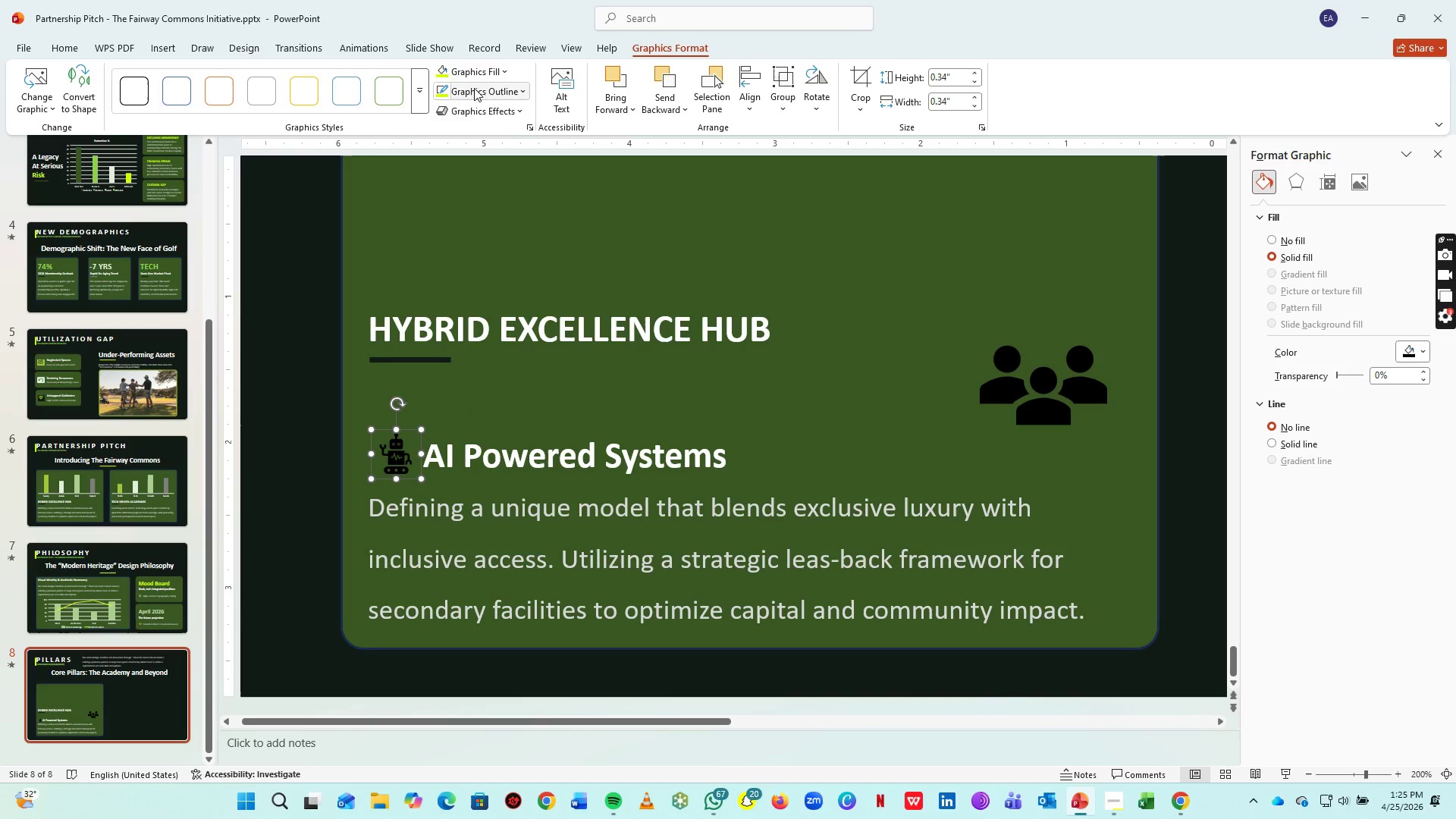 
left_click([440, 67])
 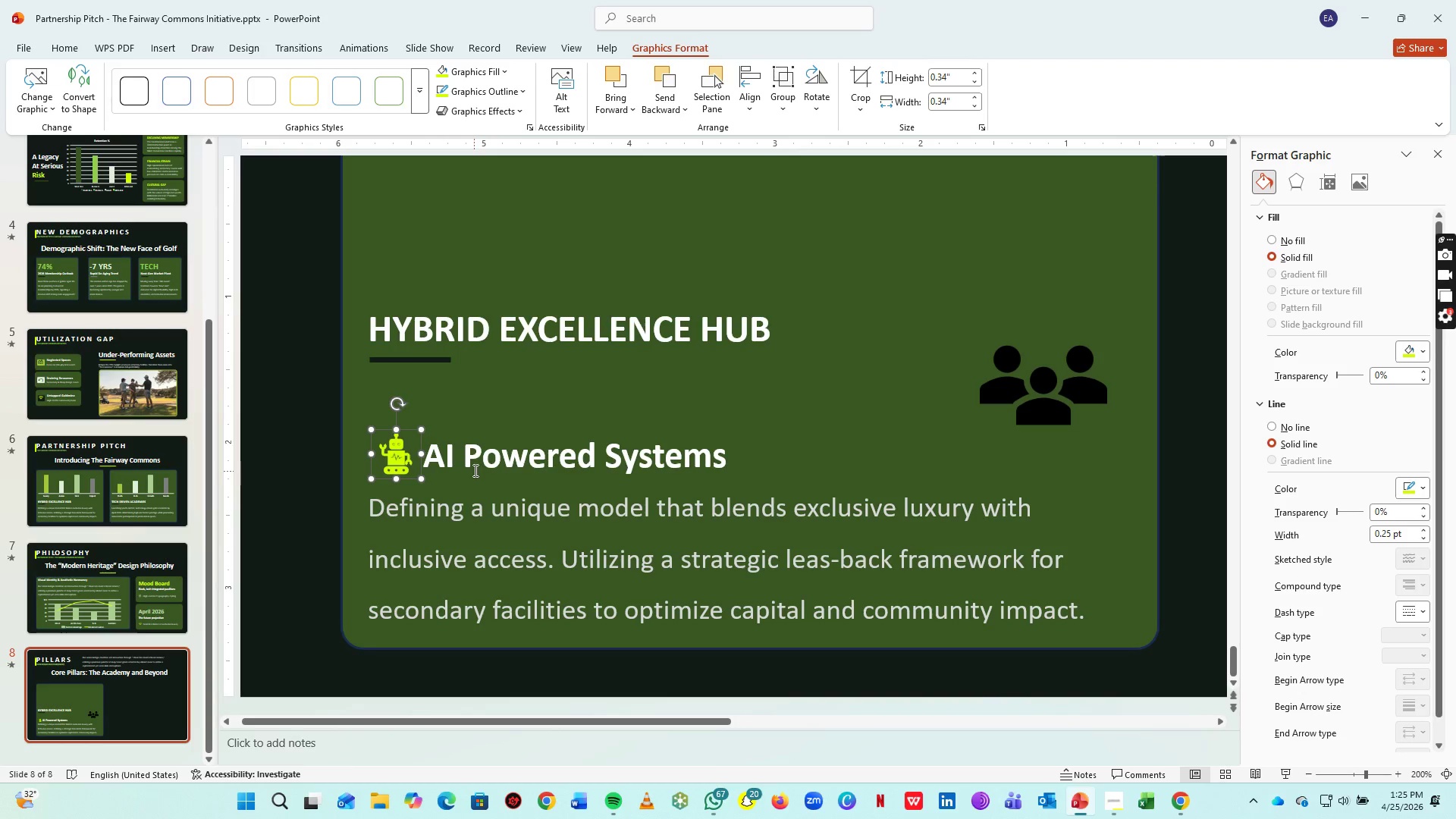 
hold_key(key=ShiftLeft, duration=0.88)
left_click([497, 447])
 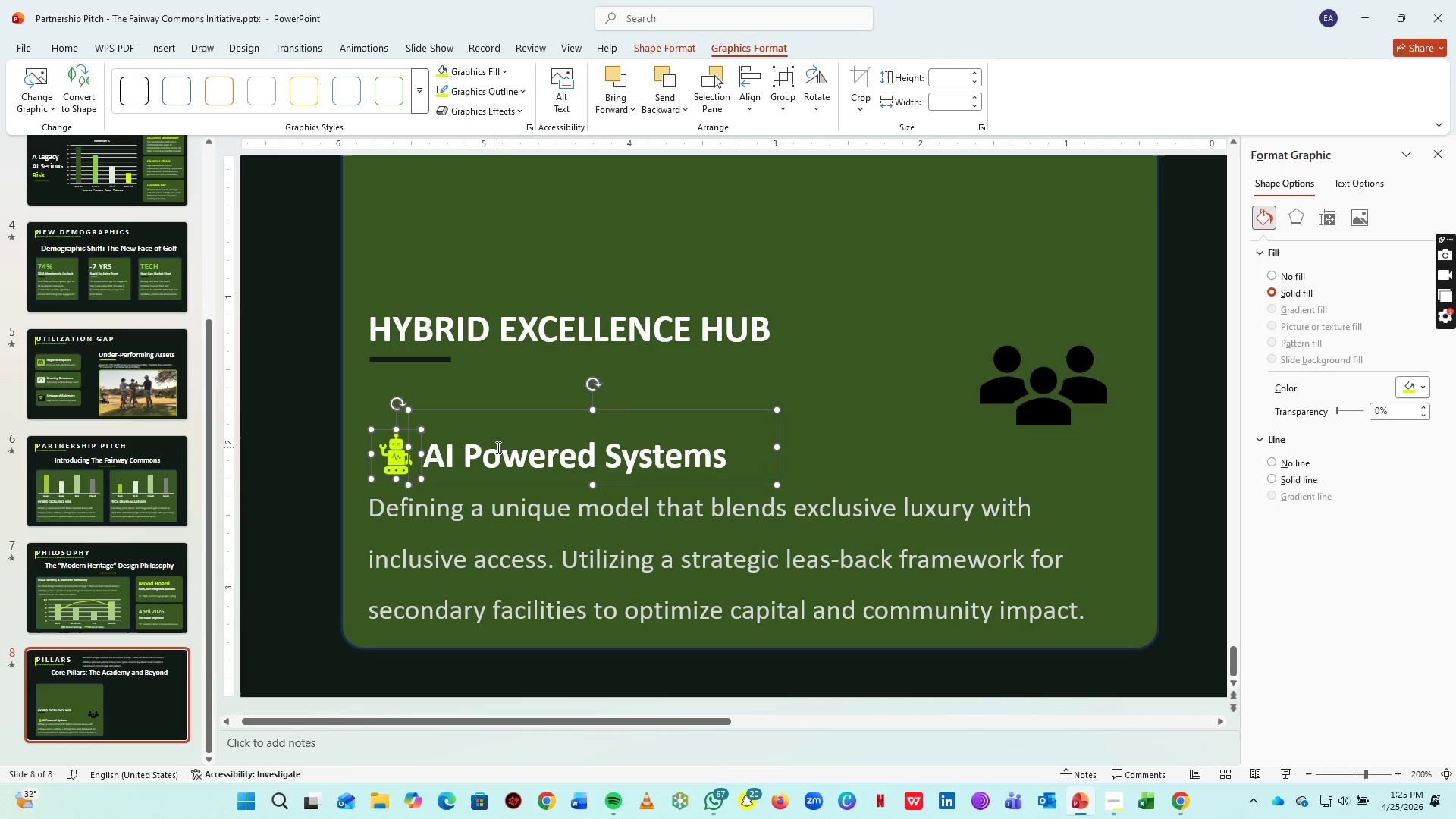 
key(Control+G)
 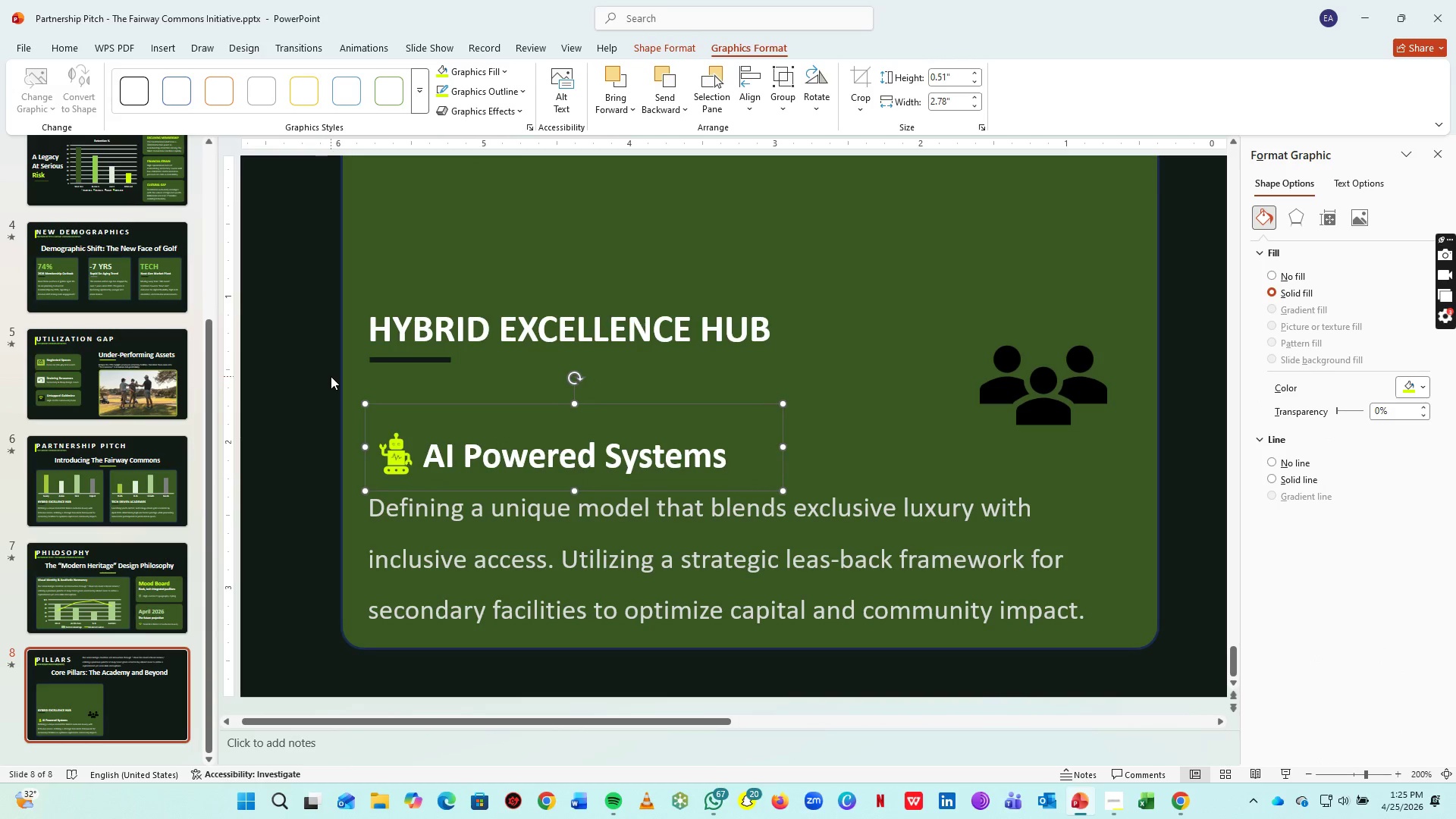 
left_click_drag(start_coordinate=[331, 376], to_coordinate=[465, 459])
 